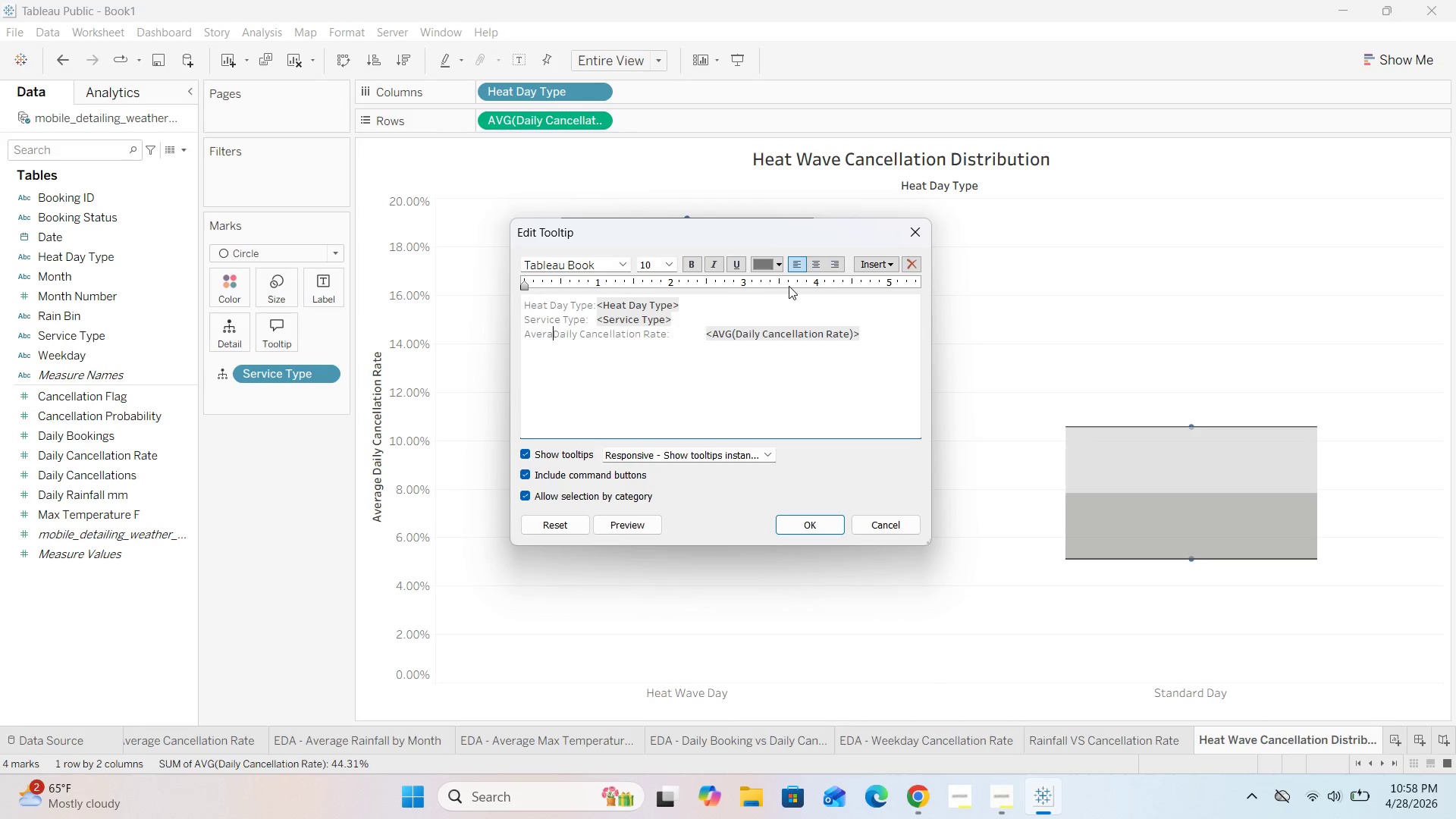 
key(Backspace)
 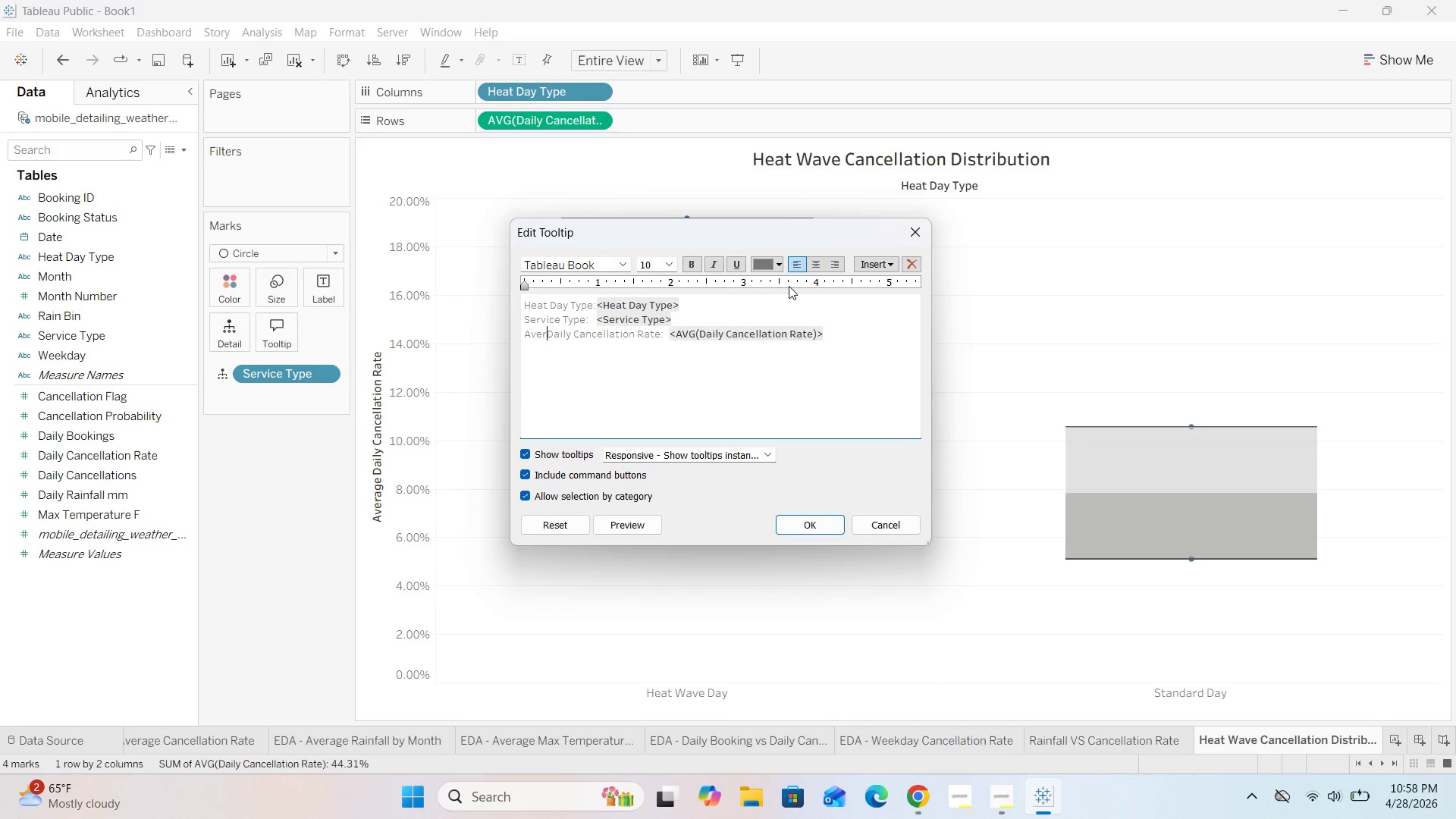 
key(Backspace)
 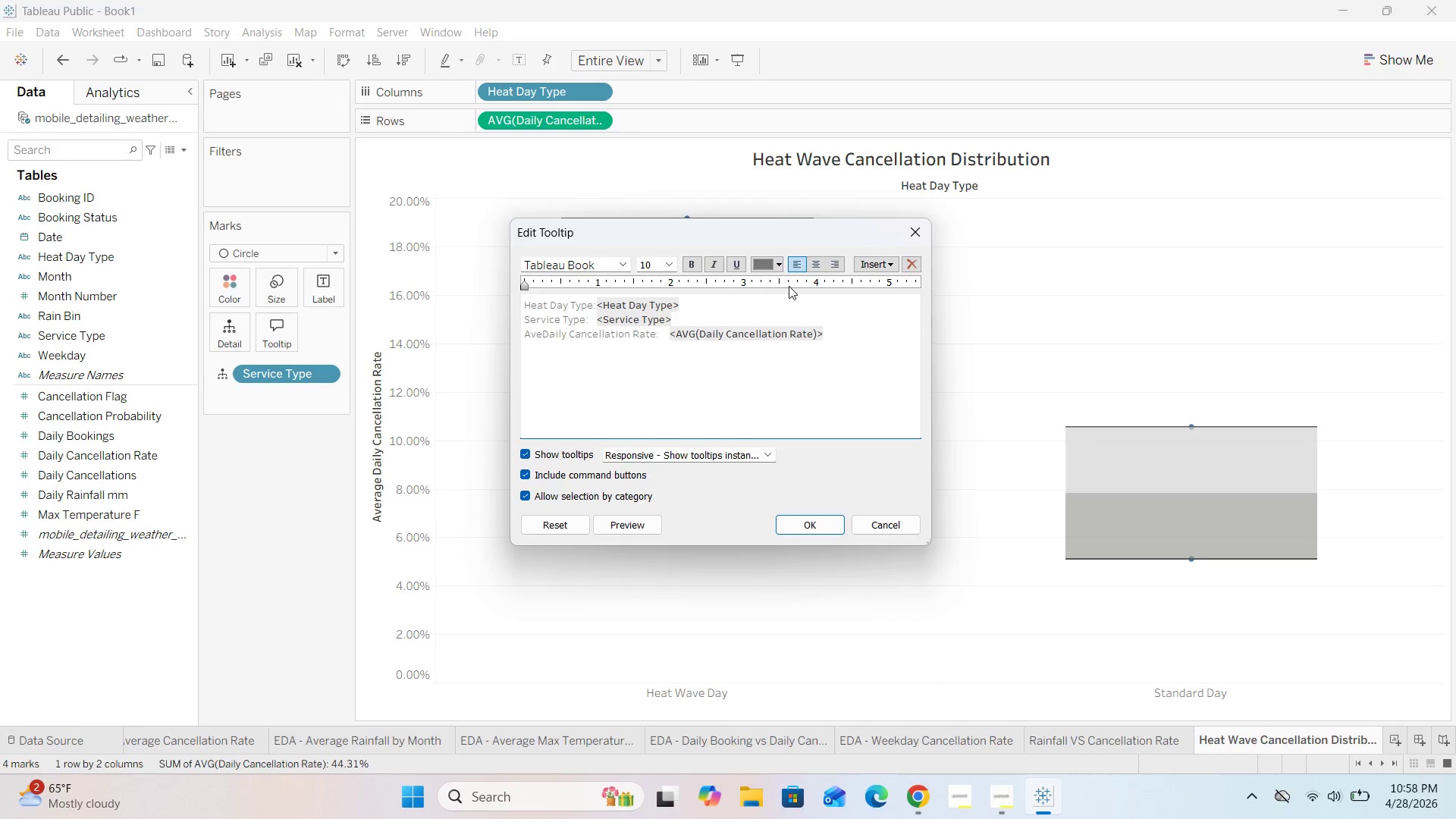 
key(Backspace)
 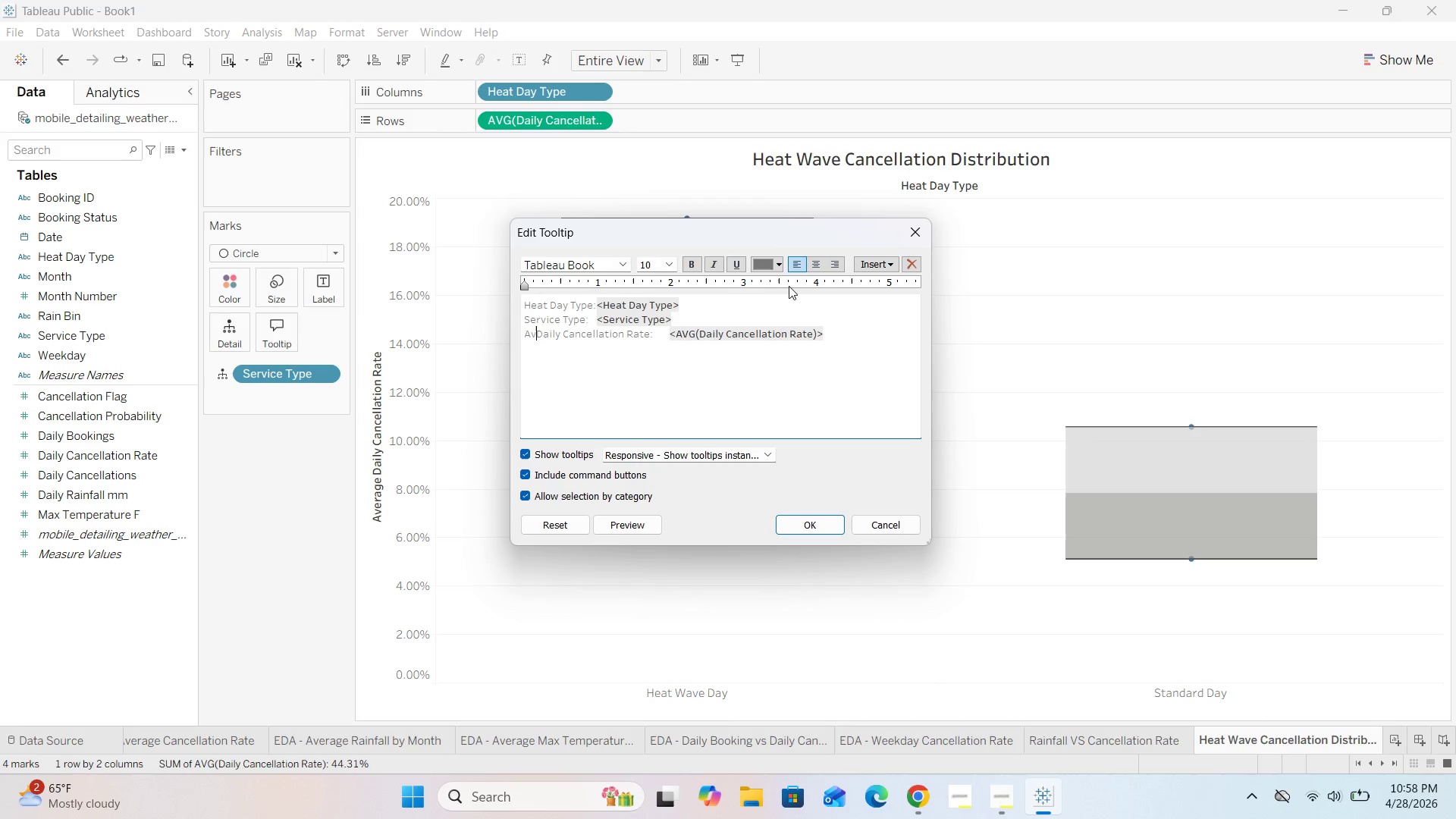 
key(Backspace)
 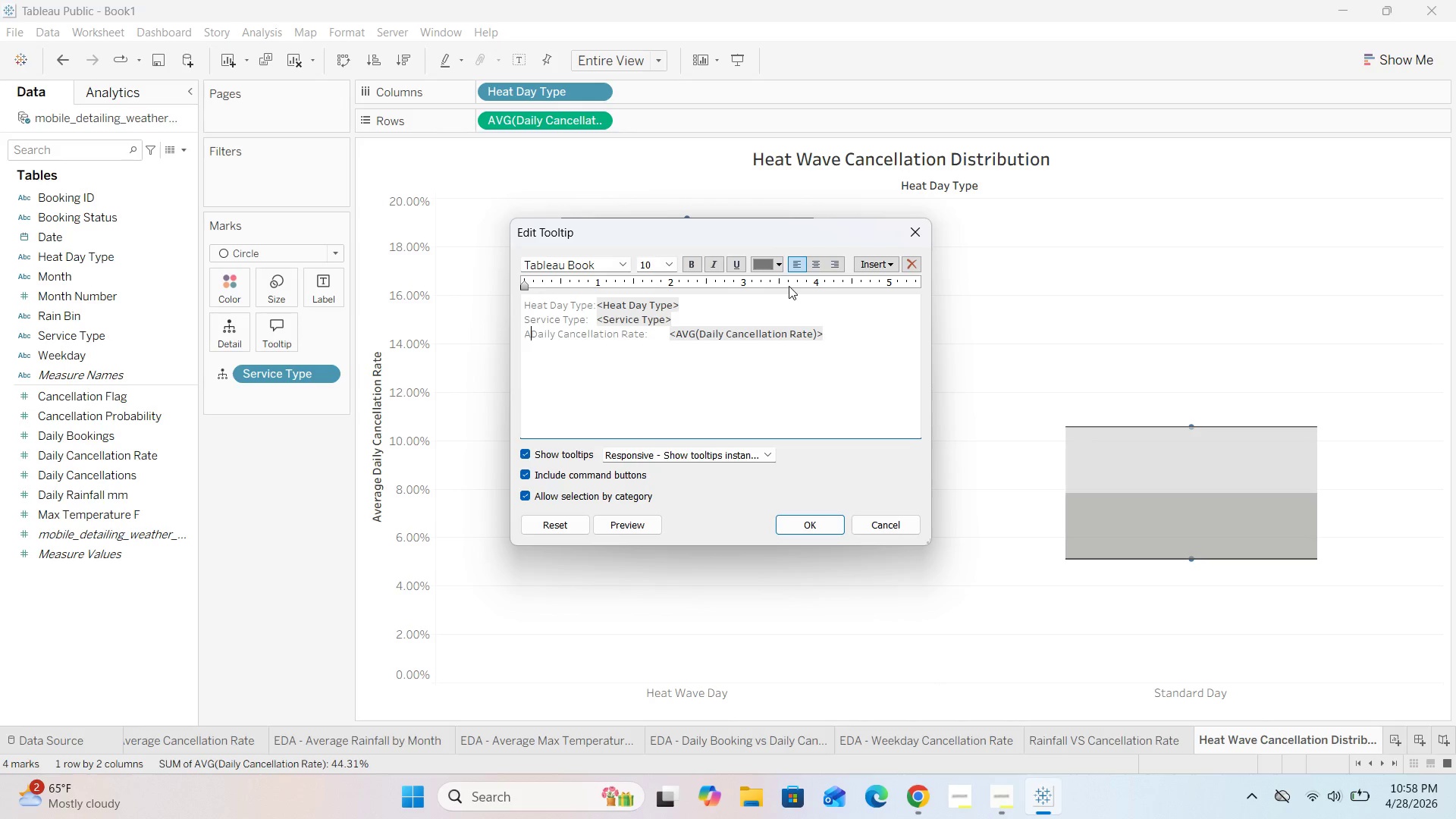 
key(Backspace)
 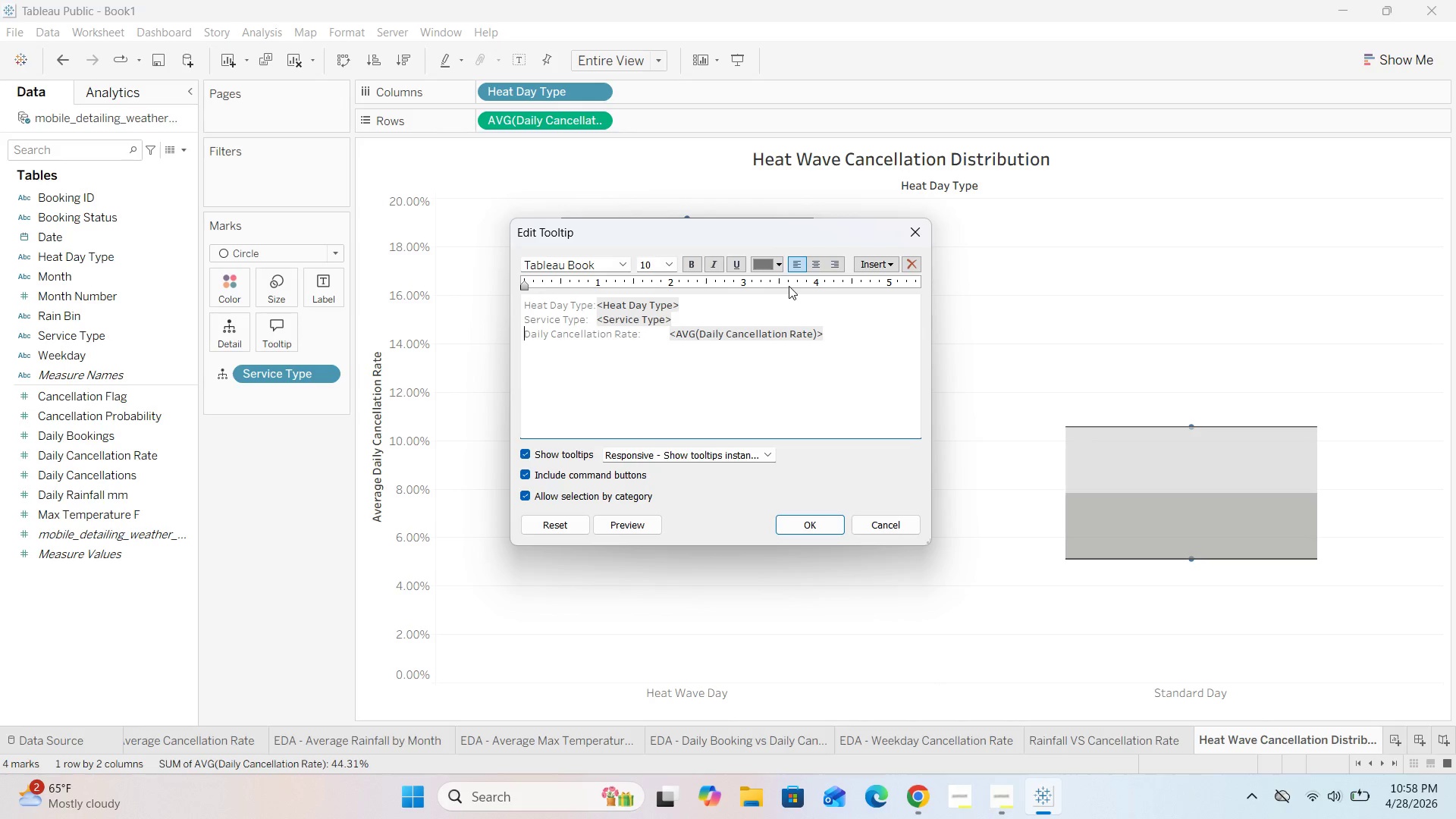 
key(ArrowDown)
 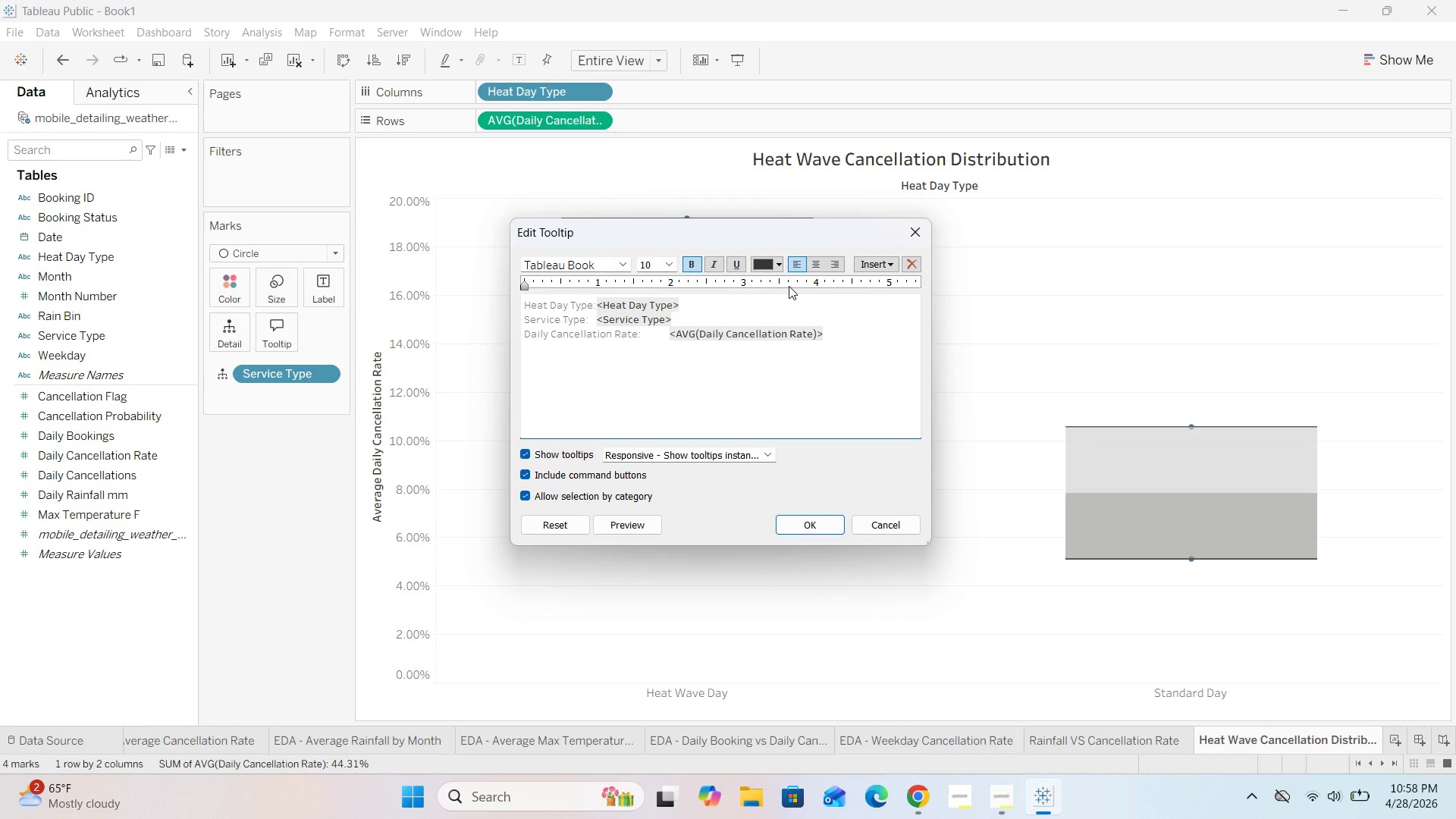 
type(Max_Temperature_F :)
 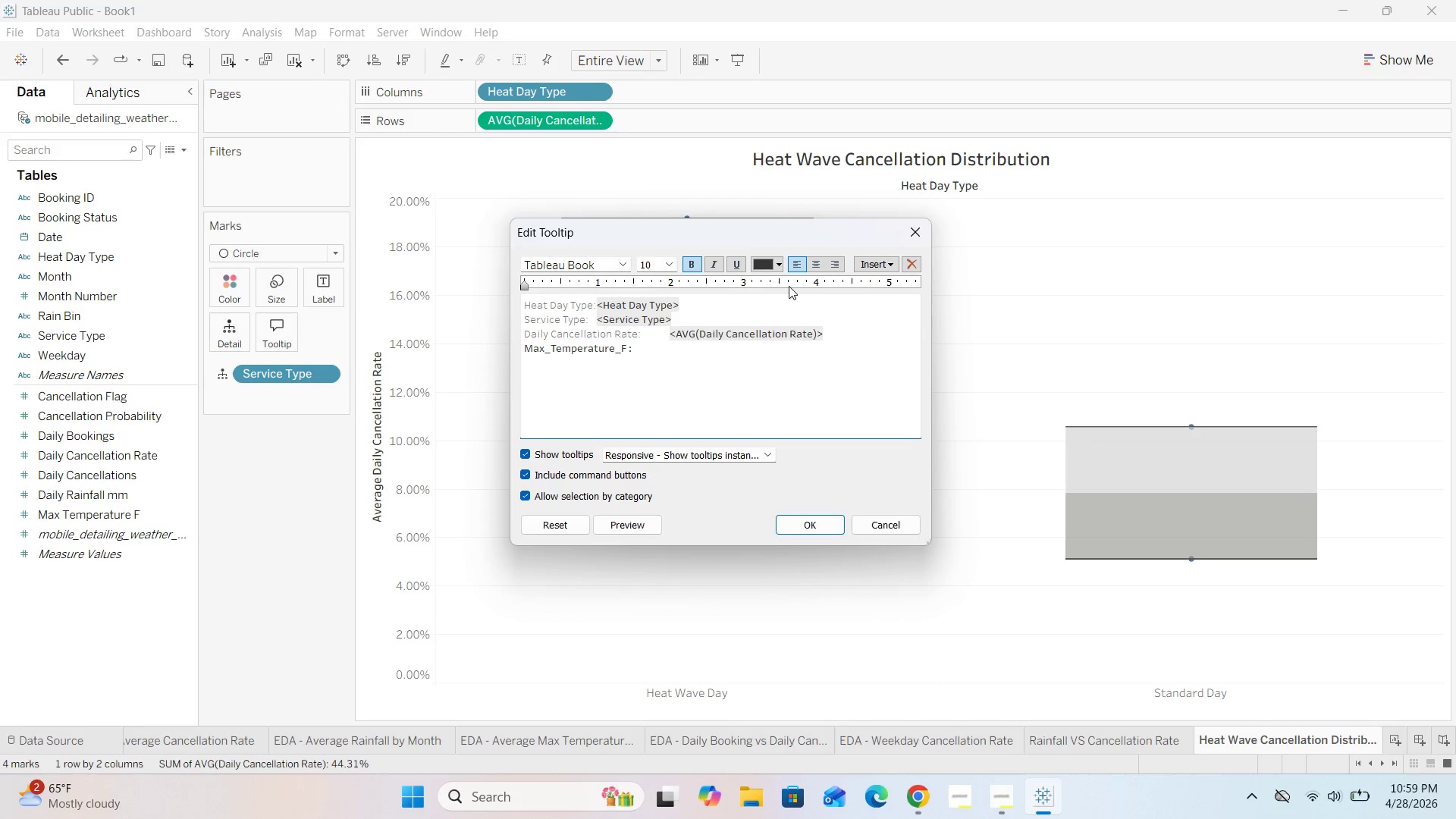 
left_click_drag(start_coordinate=[651, 344], to_coordinate=[498, 347])
 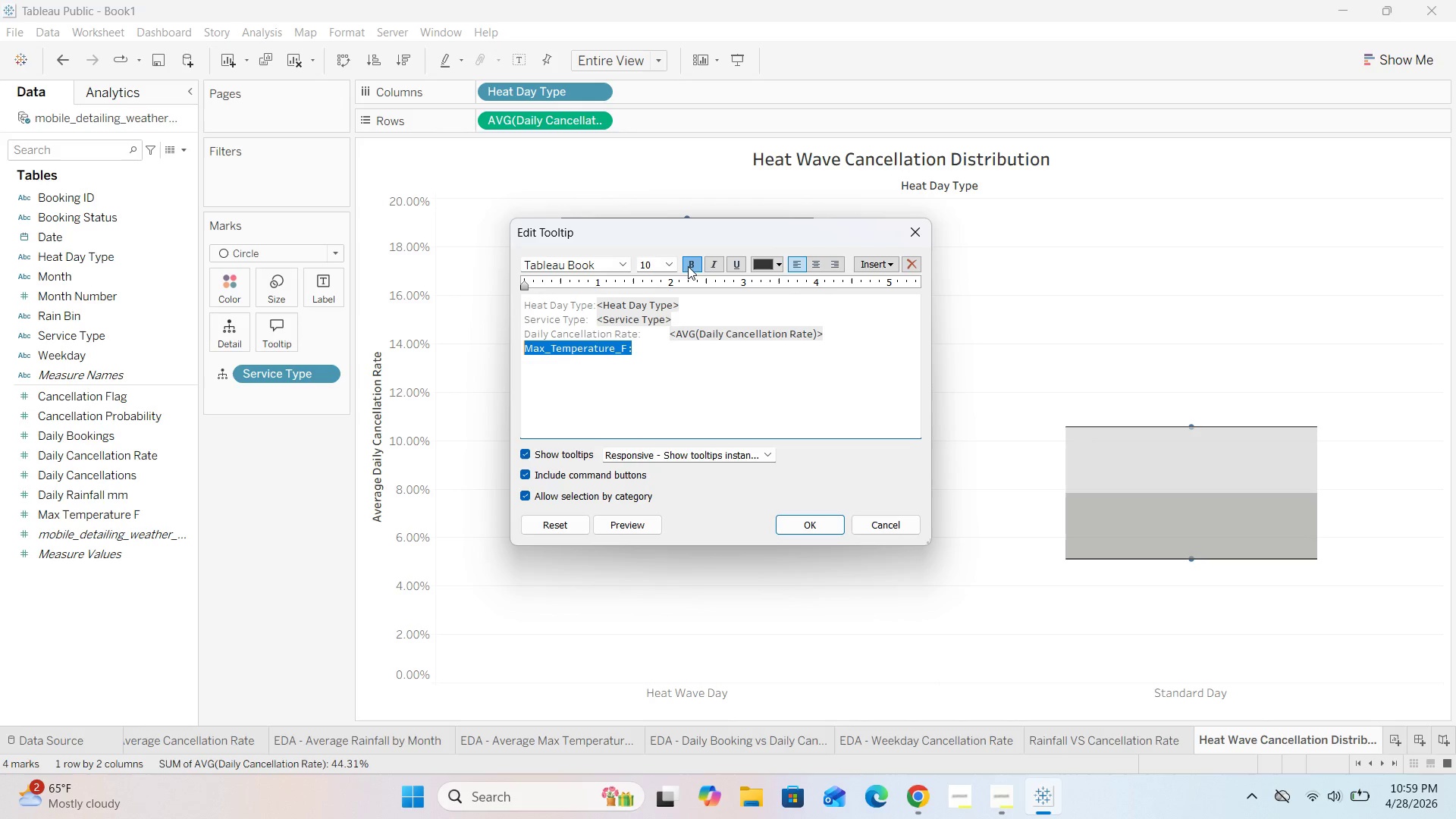 
left_click([688, 265])
 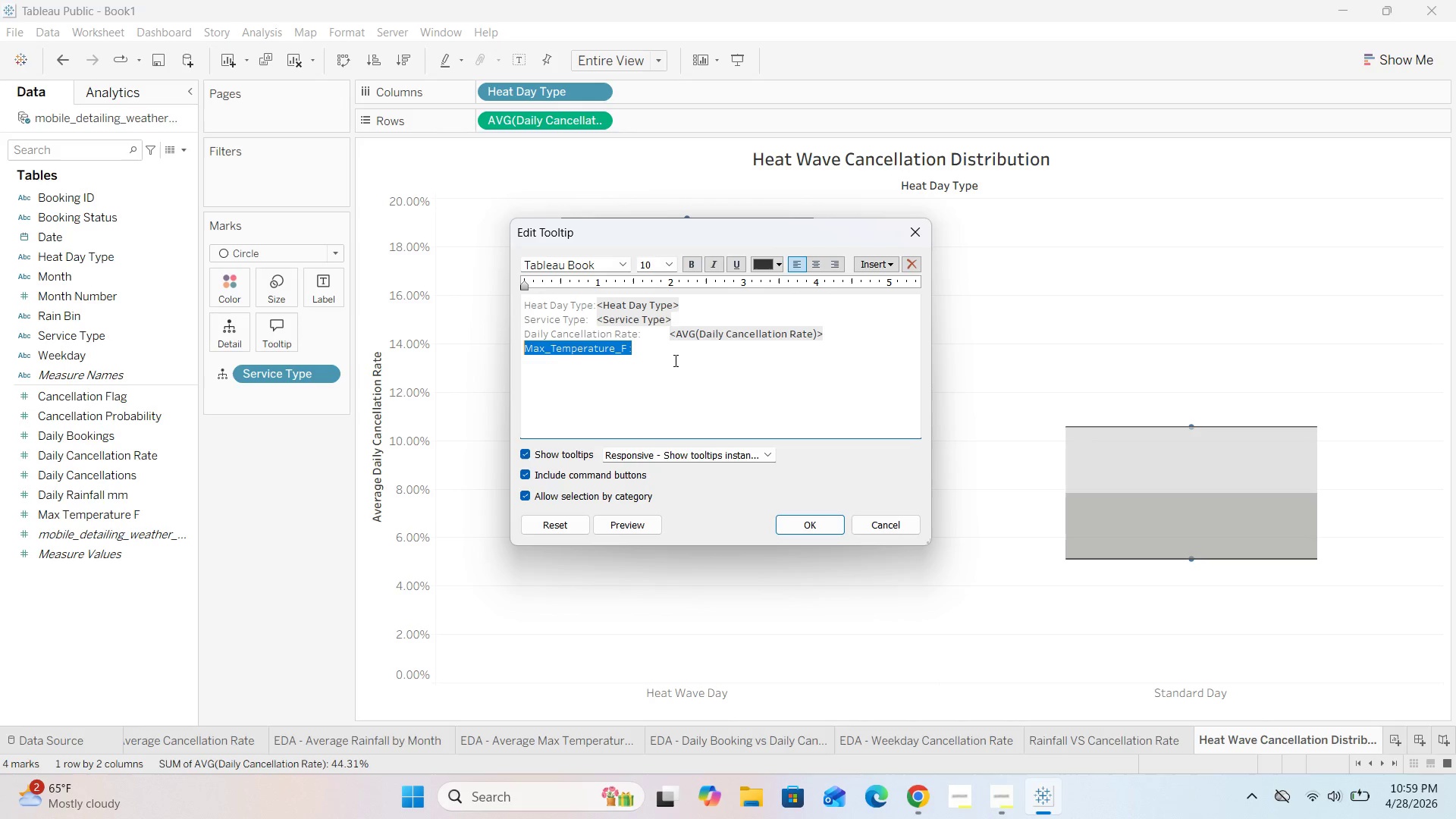 
left_click([664, 366])
 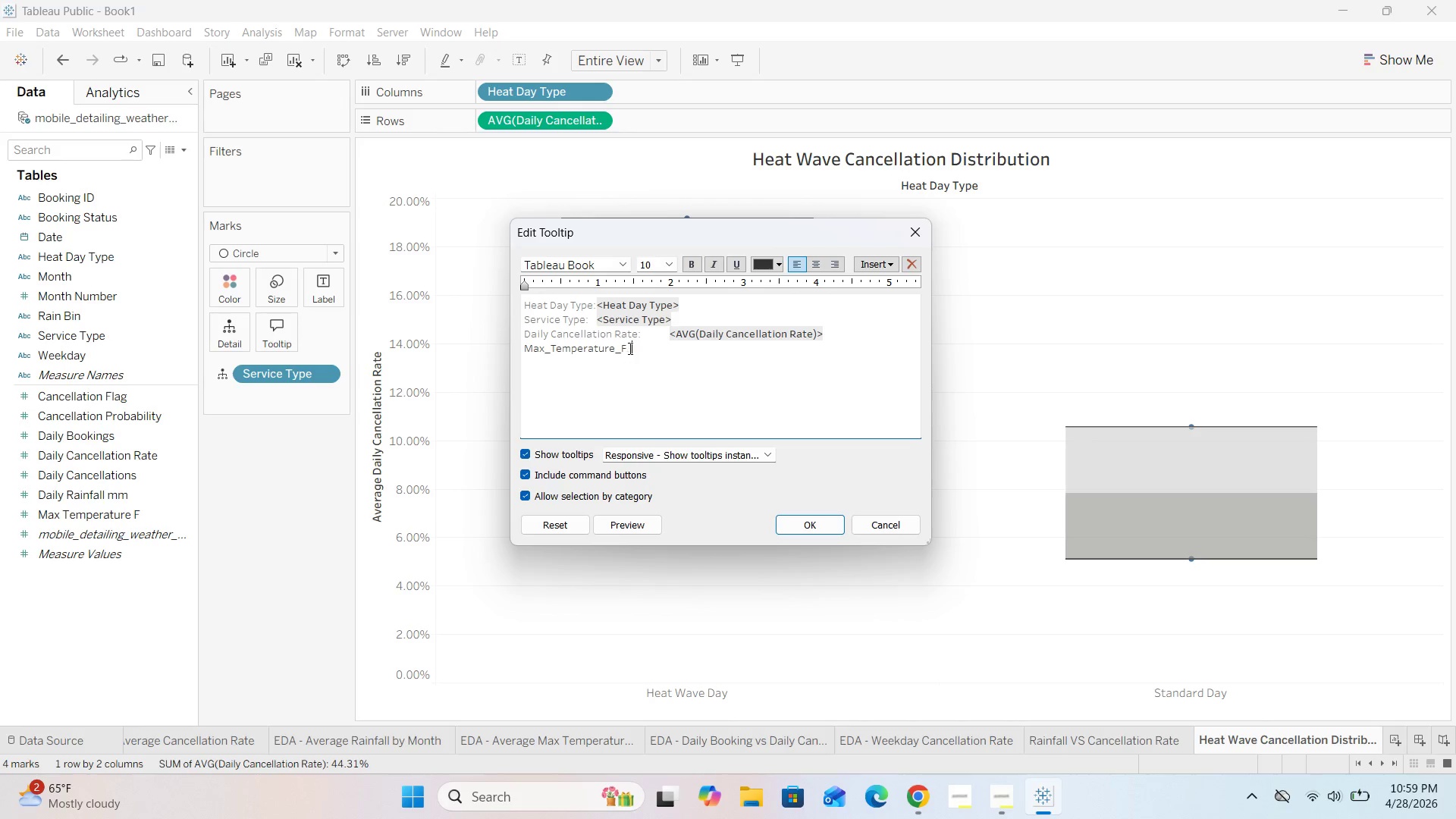 
left_click_drag(start_coordinate=[639, 347], to_coordinate=[494, 351])
 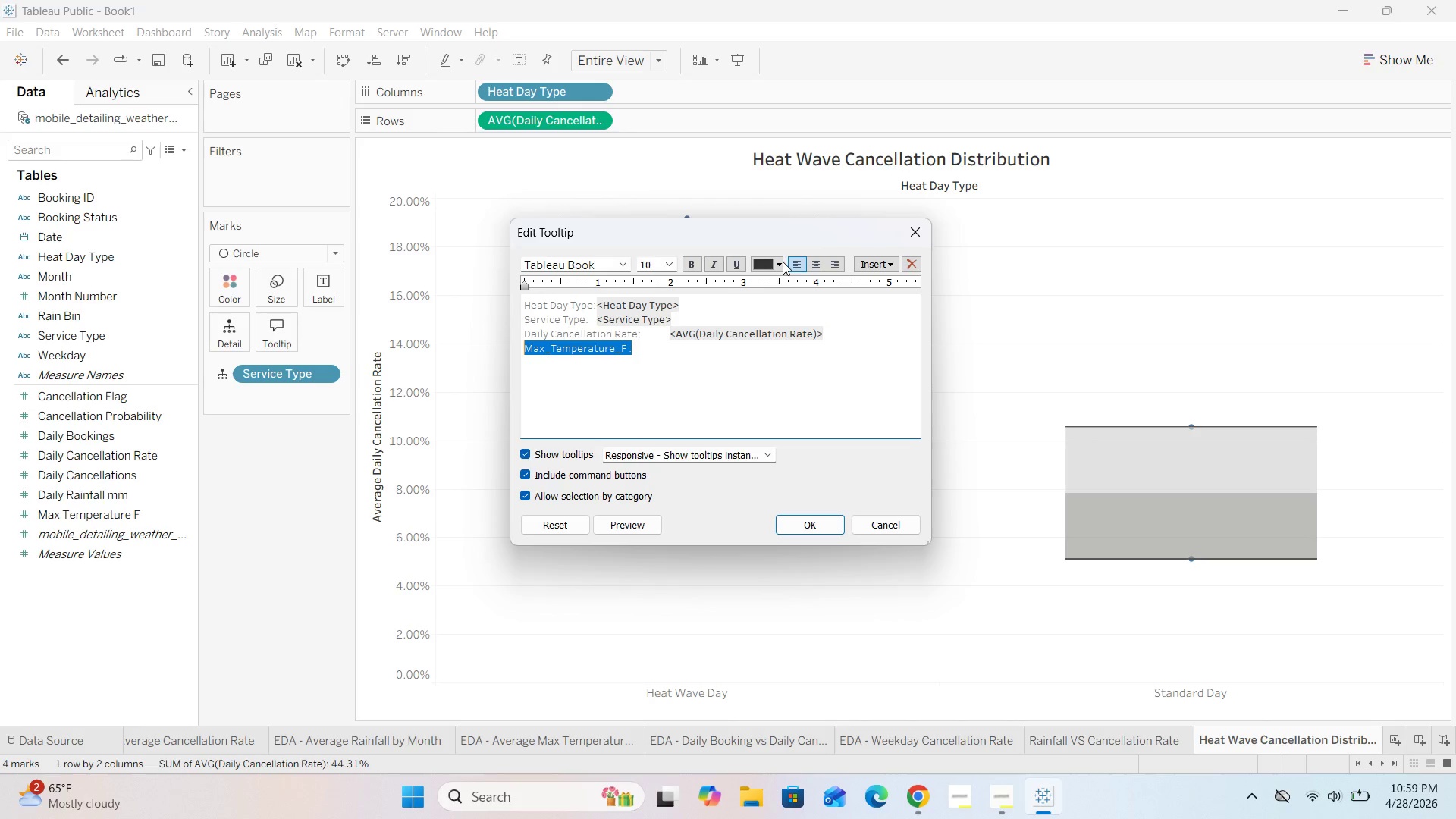 
left_click([783, 265])
 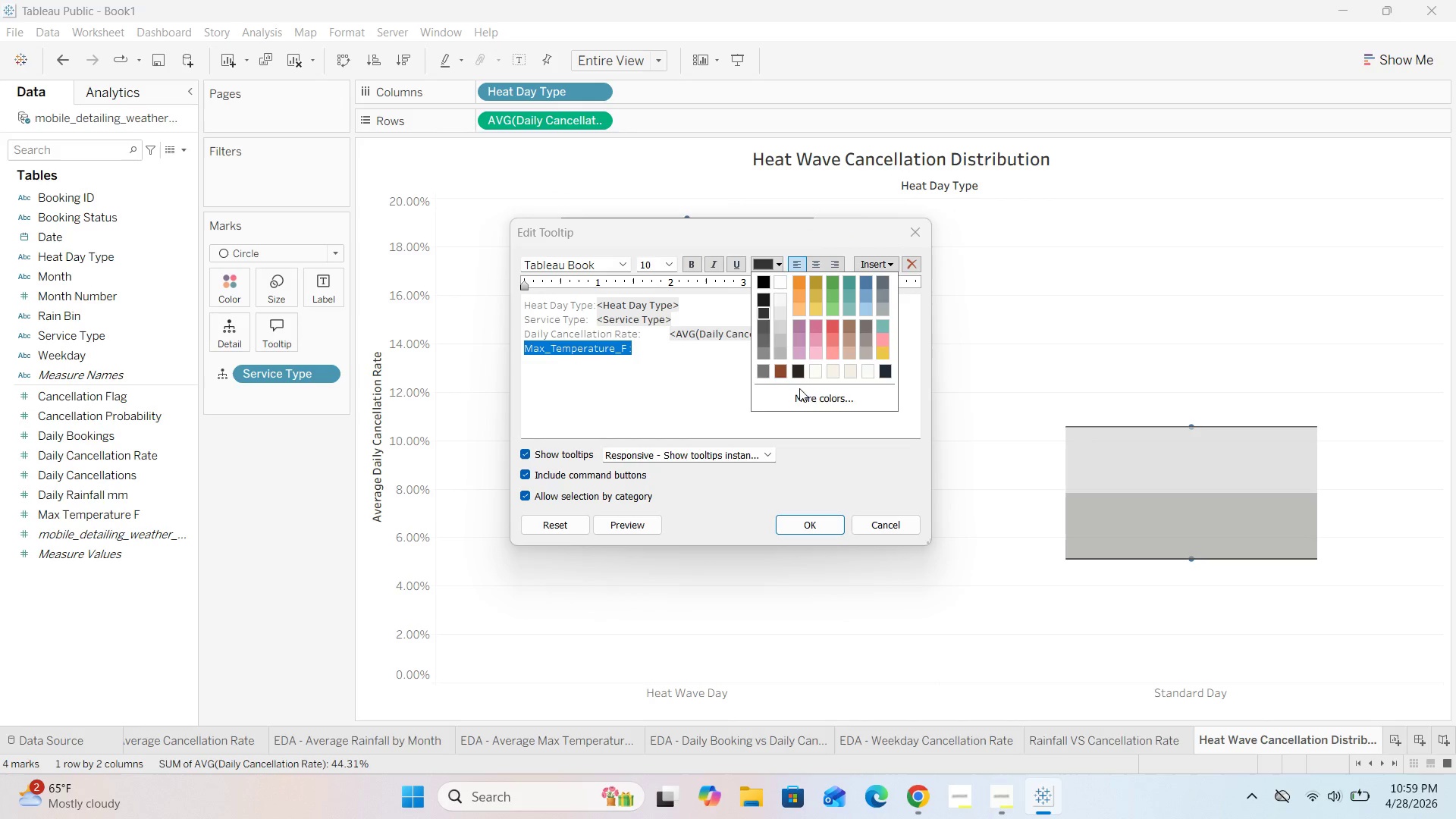 
left_click([799, 398])
 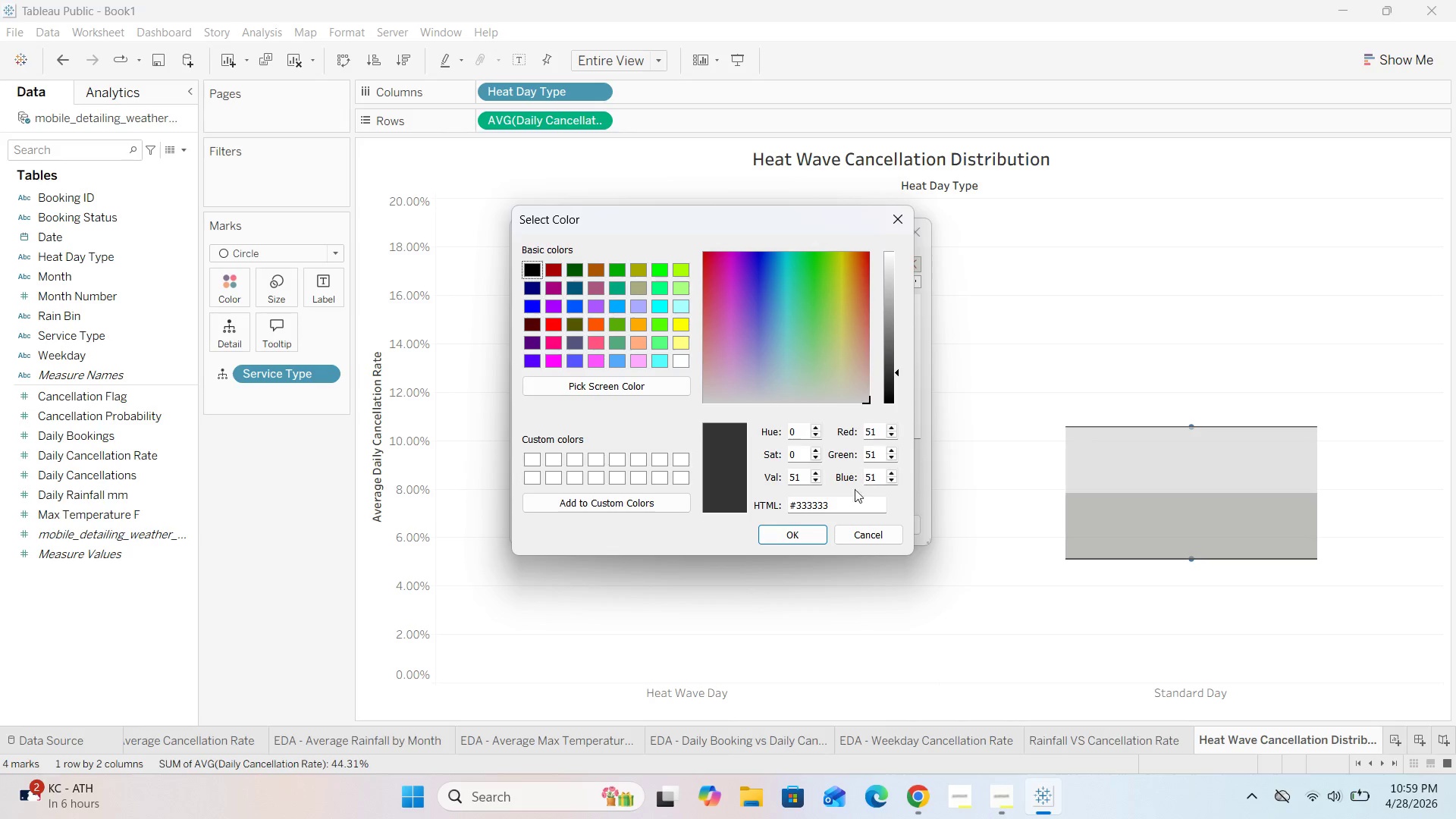 
left_click([830, 507])
 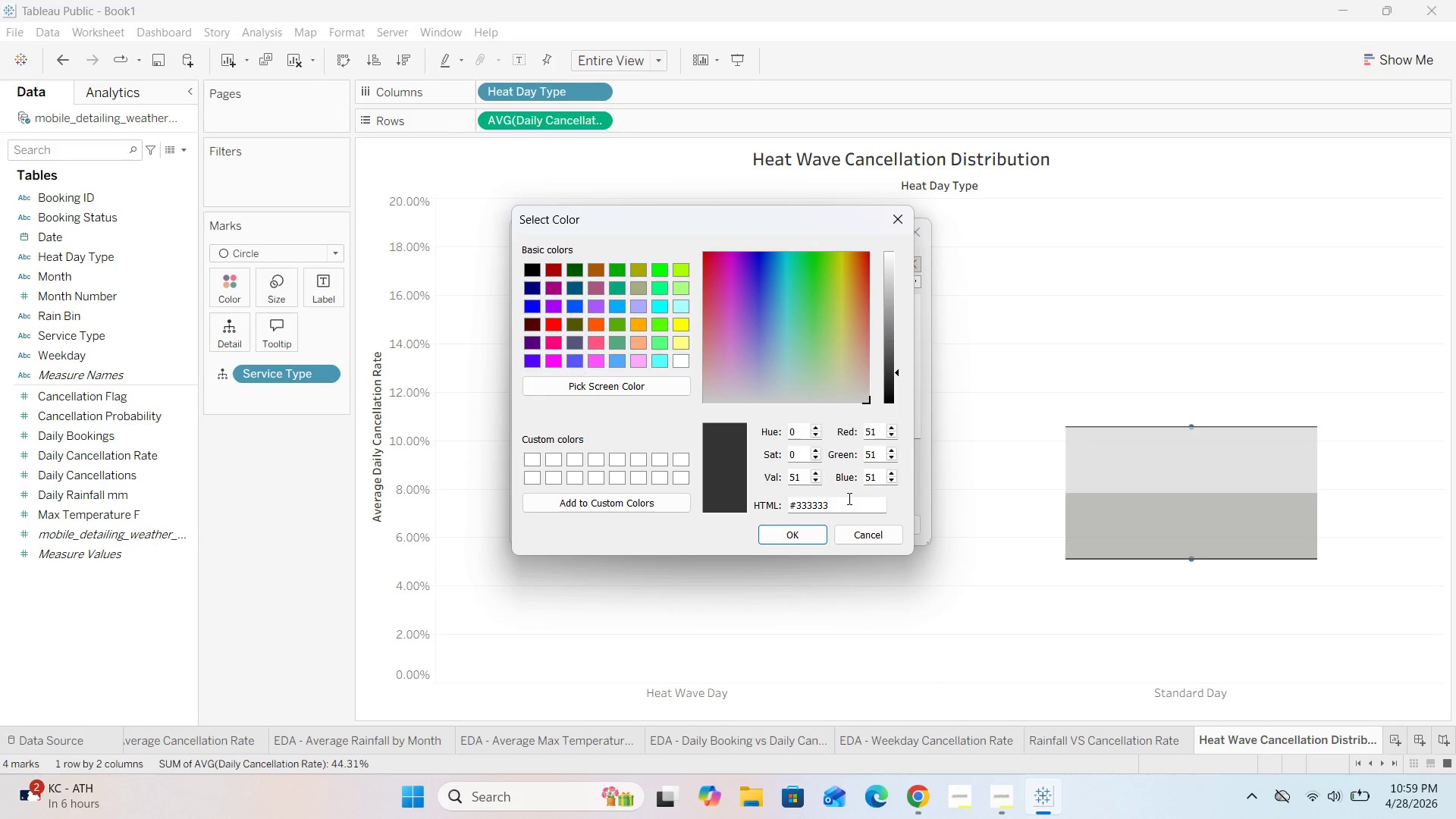 
key(Backspace)
key(Backspace)
key(Backspace)
key(Backspace)
key(Backspace)
key(Backspace)
type(757575)
 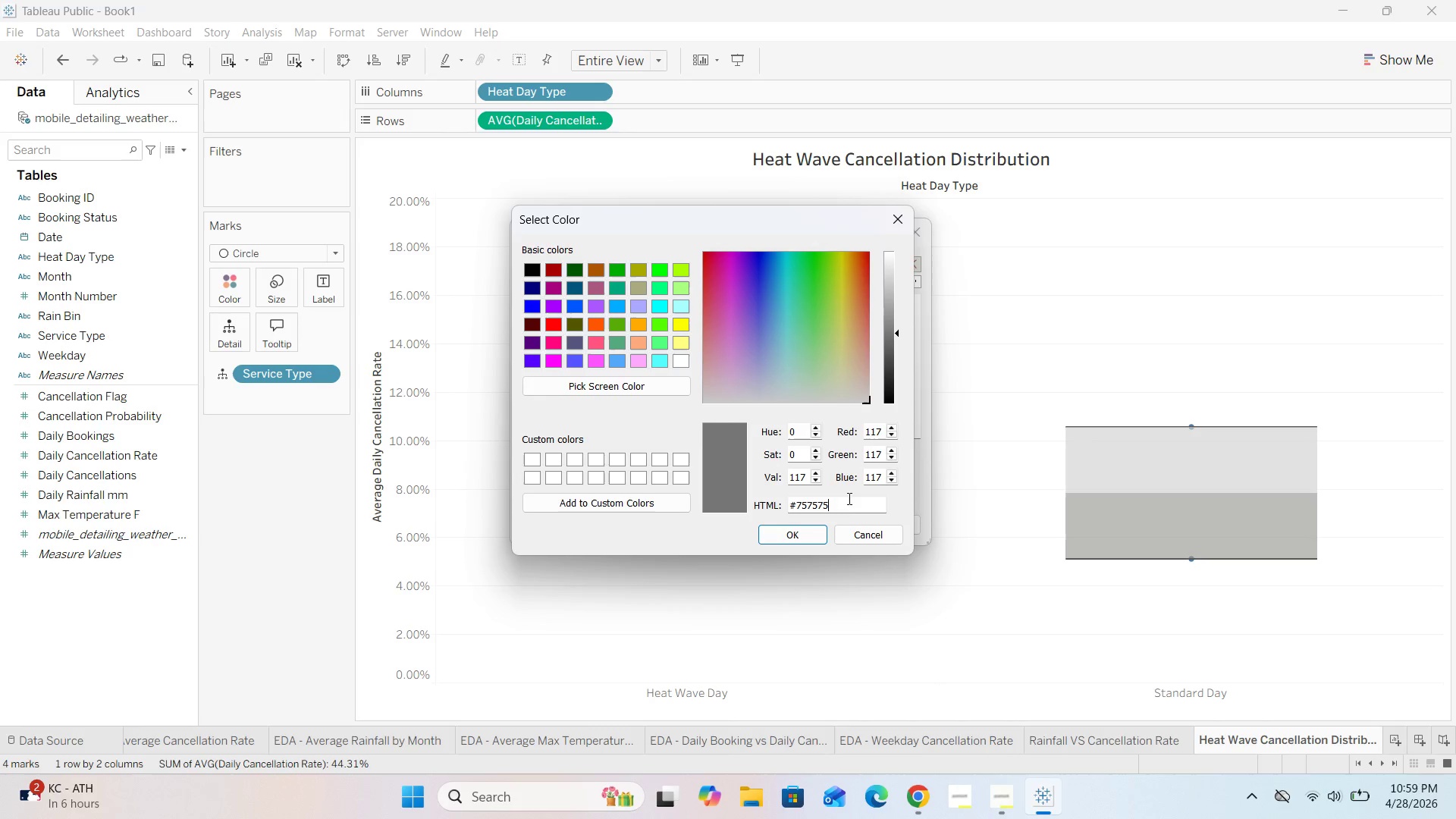 
left_click([791, 541])
 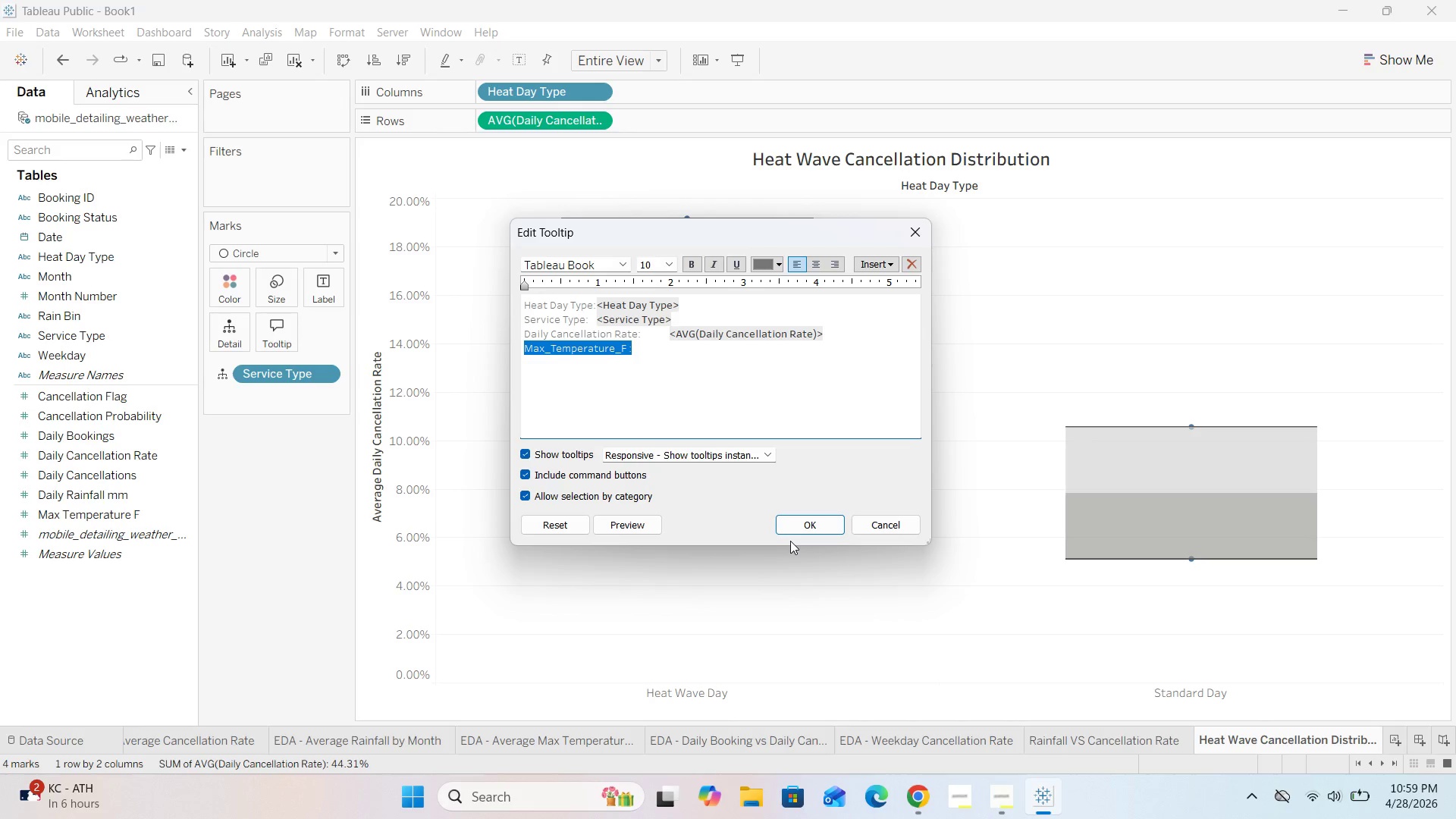 
wait(18.94)
 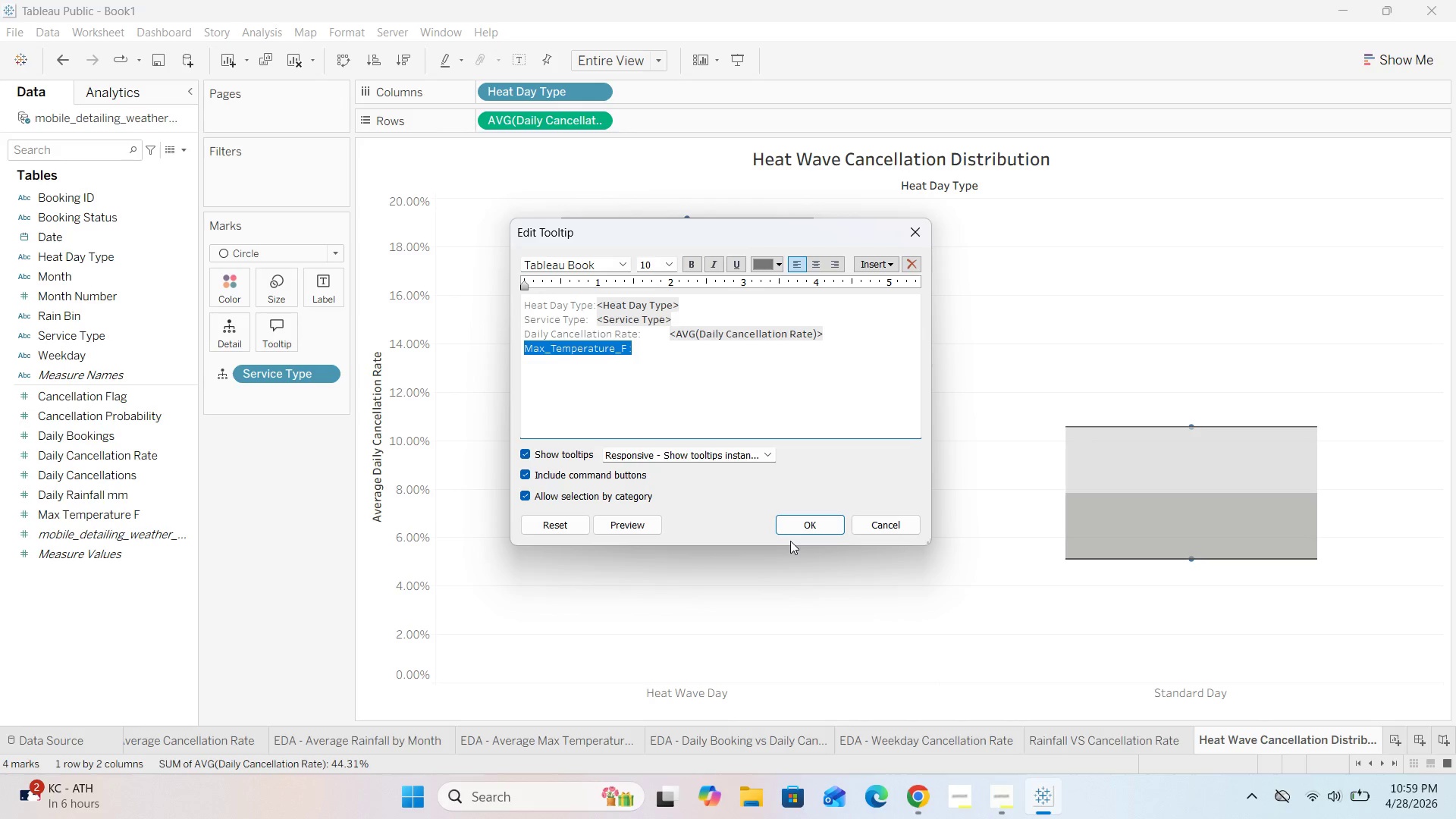 
left_click([655, 356])
 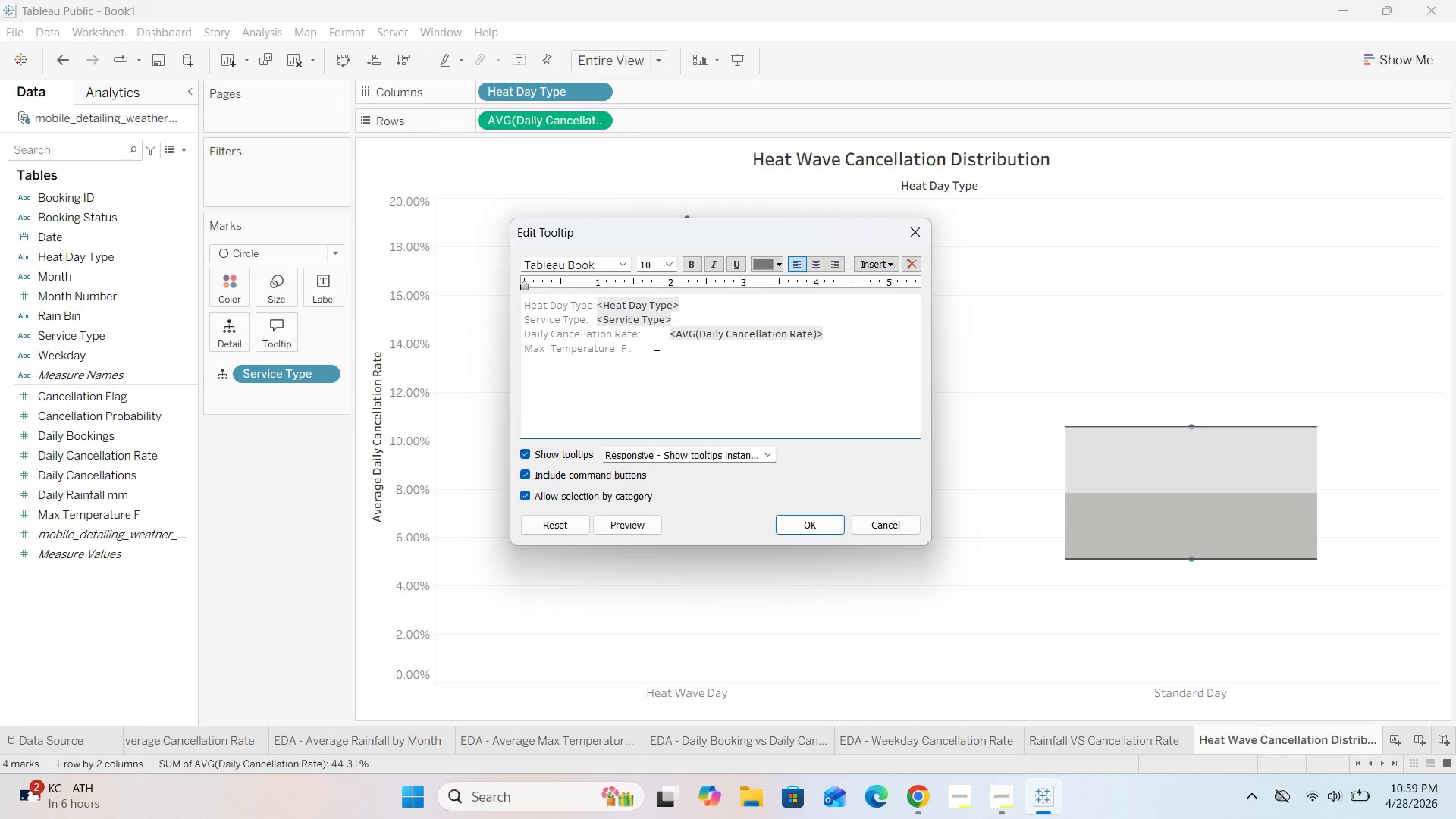 
key(Space)
 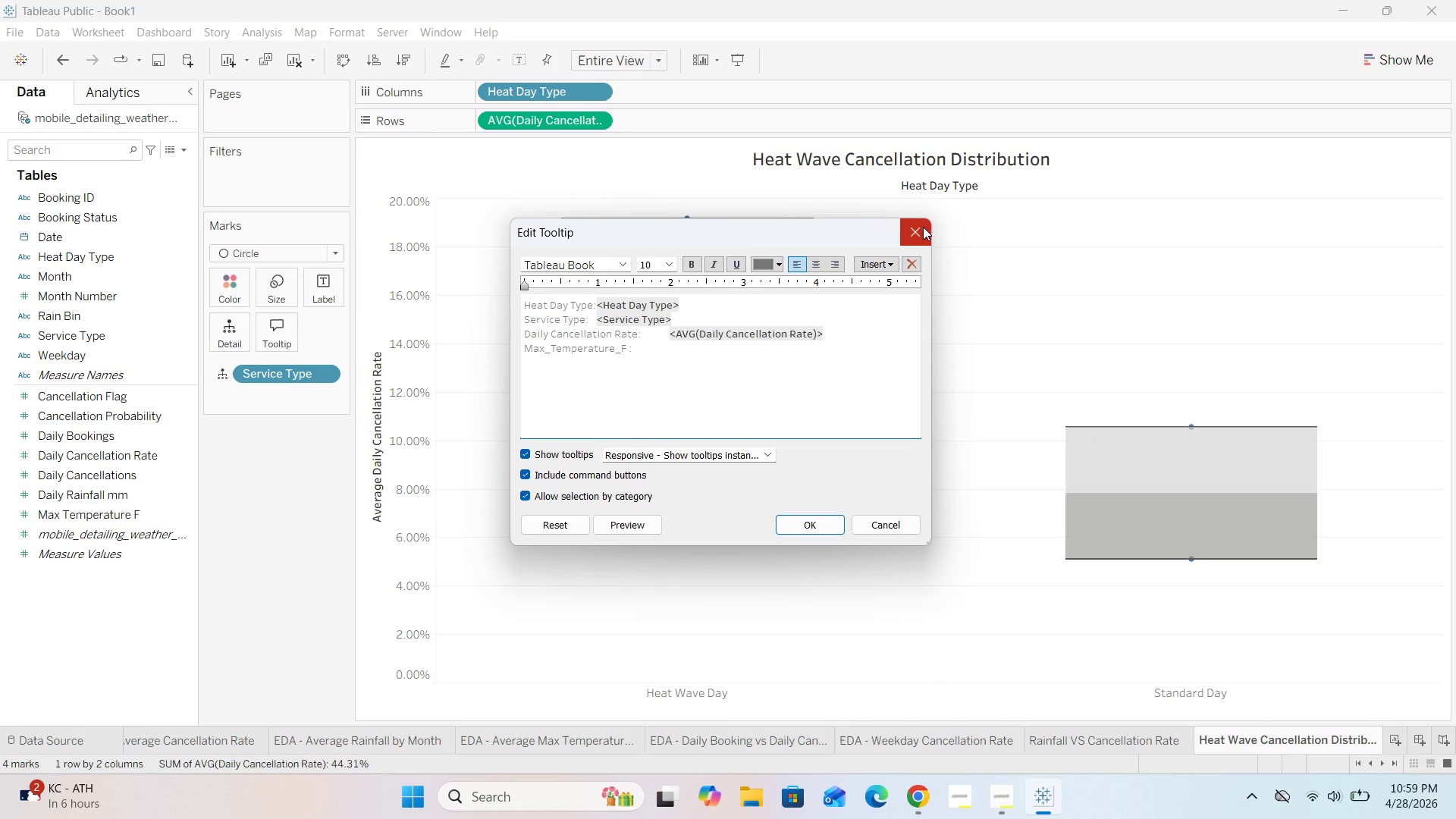 
wait(6.83)
 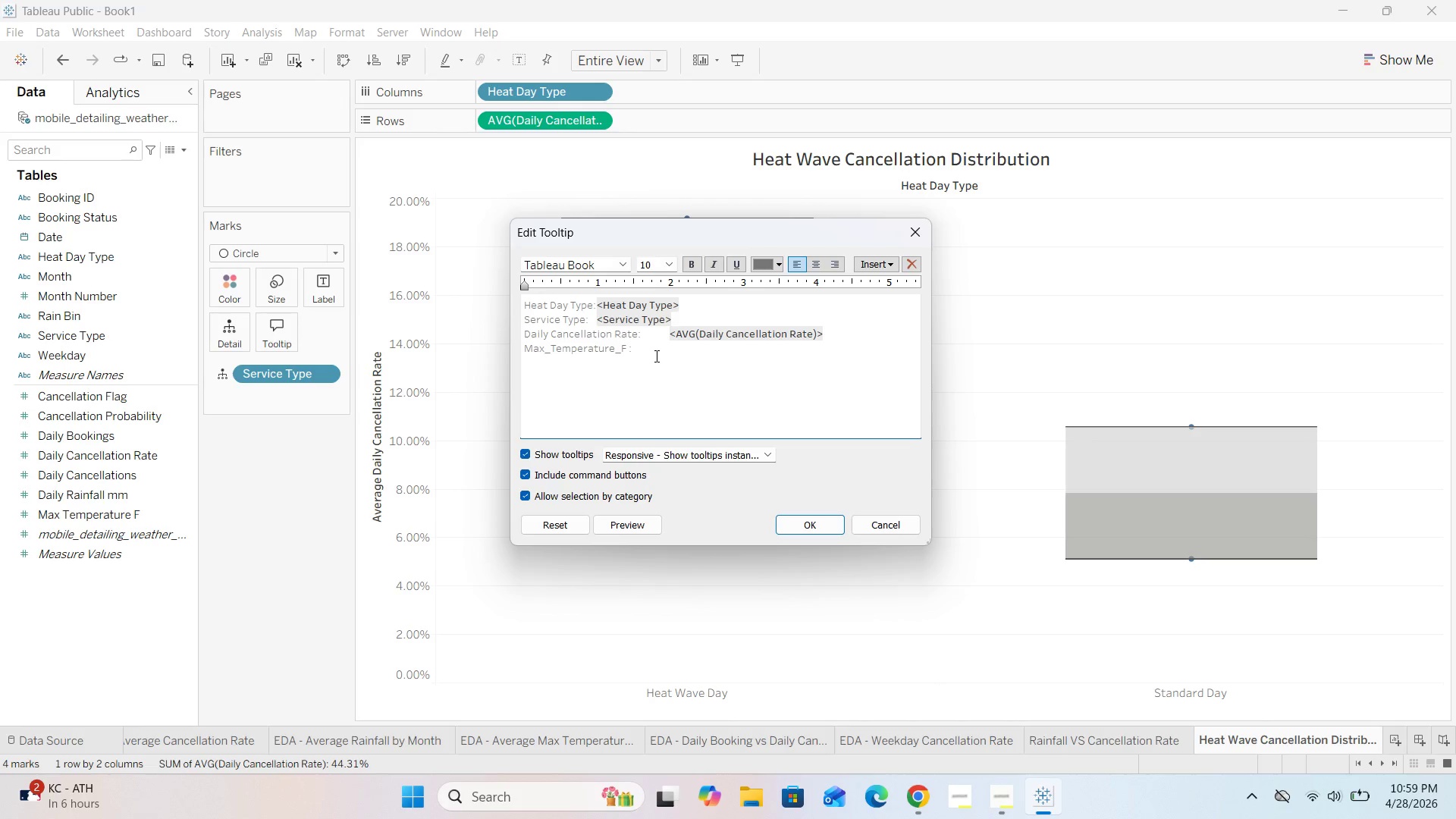 
left_click([923, 226])
 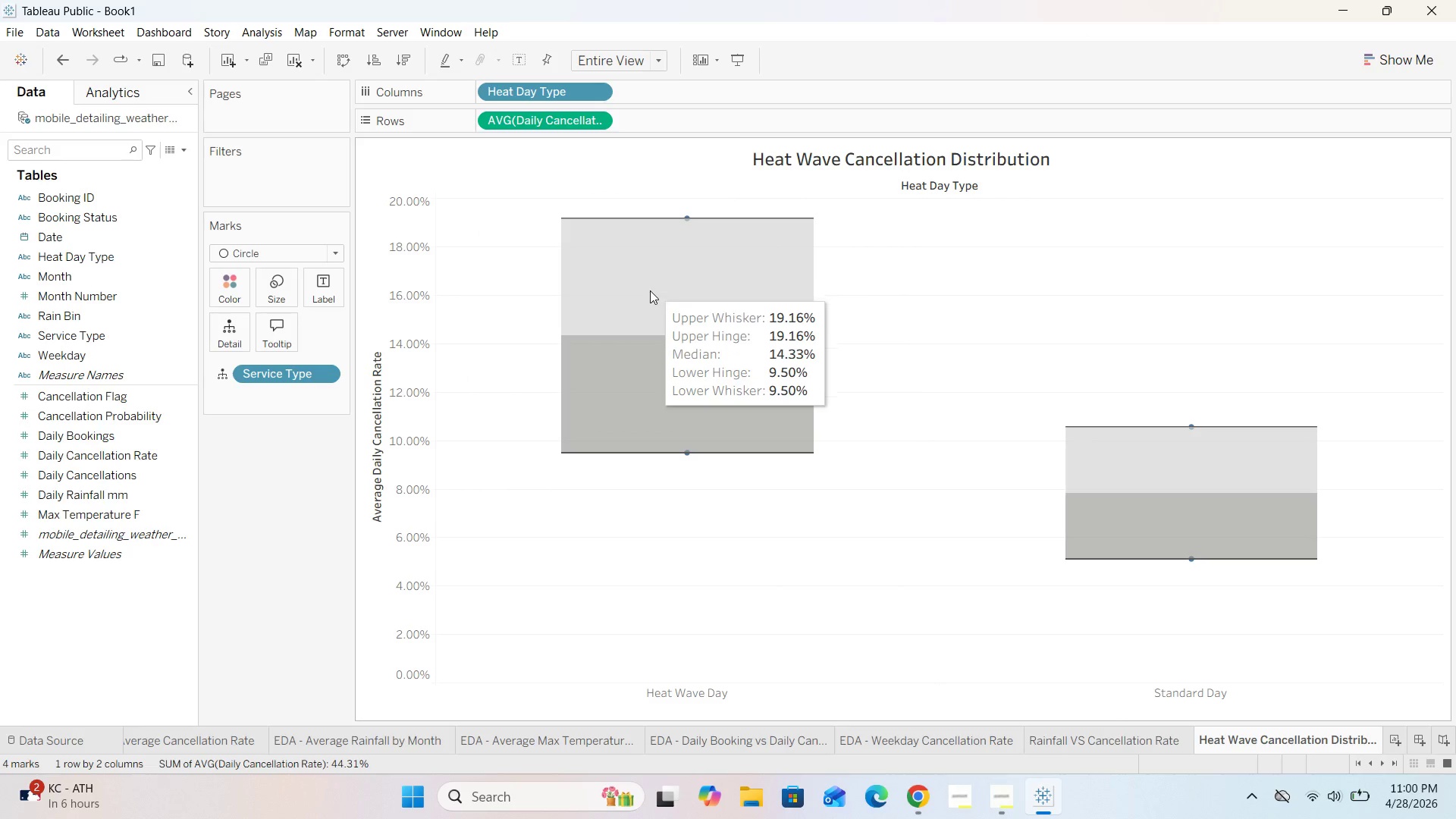 
mouse_move([662, 229])
 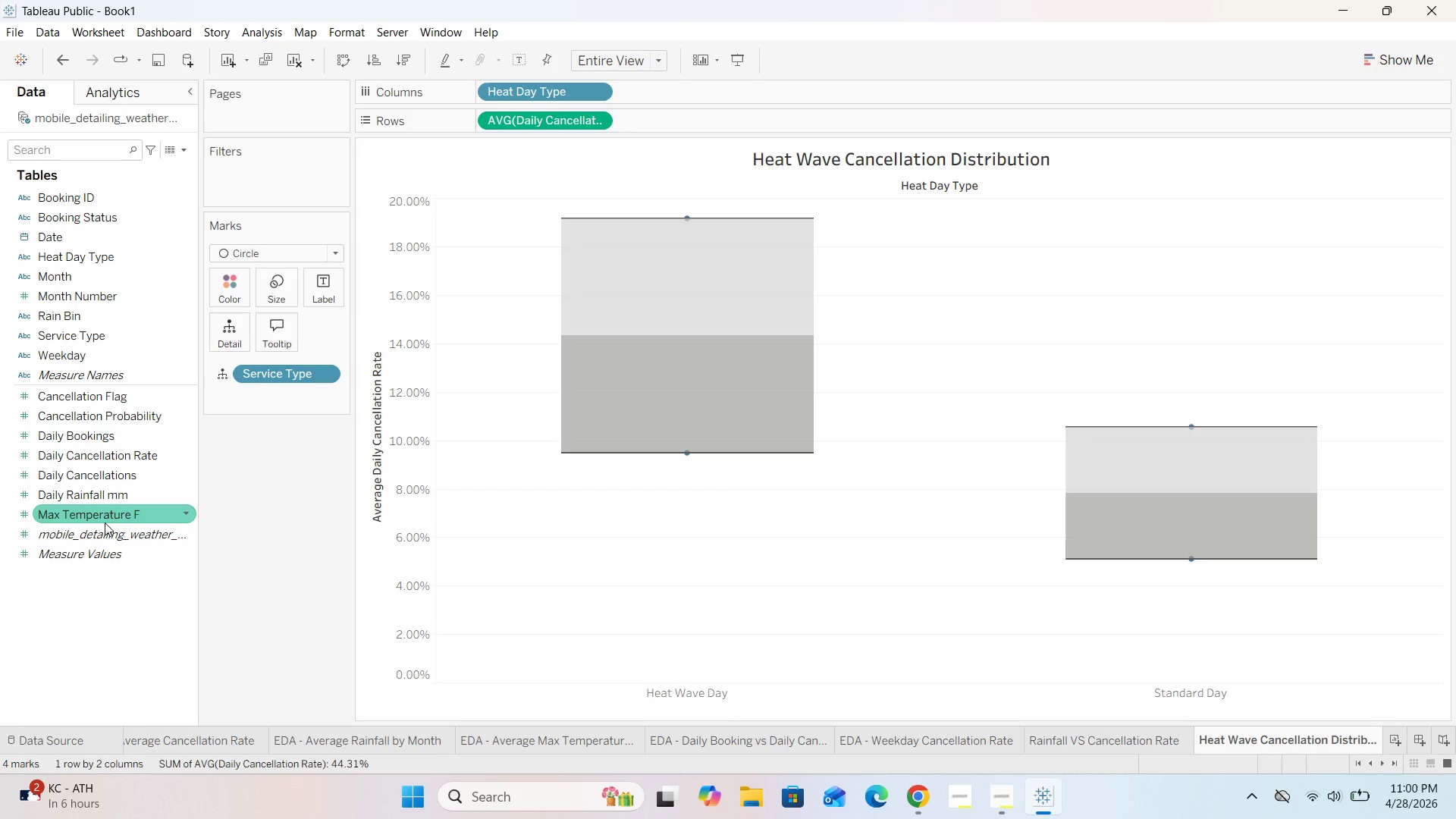 
left_click_drag(start_coordinate=[109, 513], to_coordinate=[277, 337])
 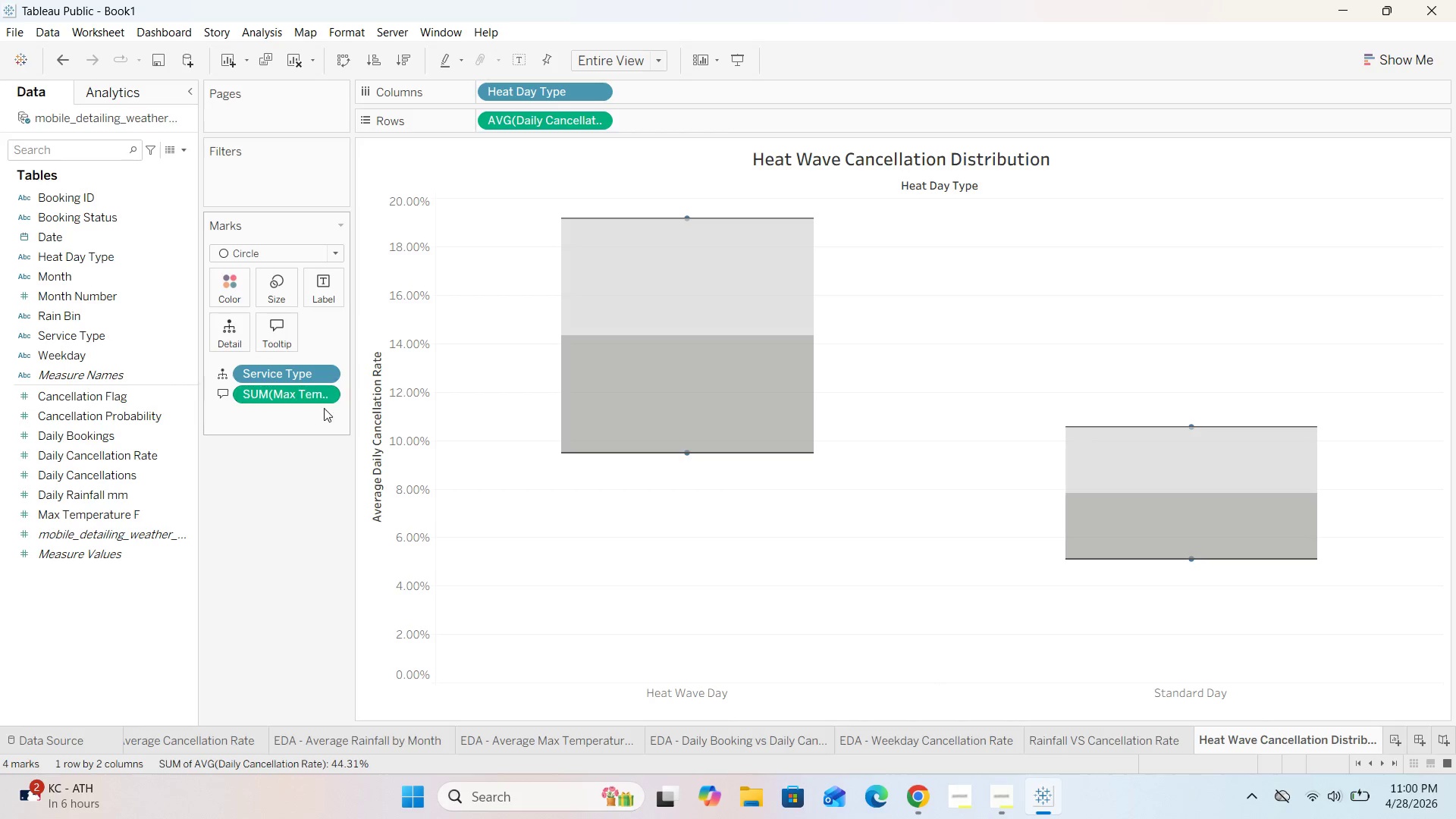 
left_click([326, 394])
 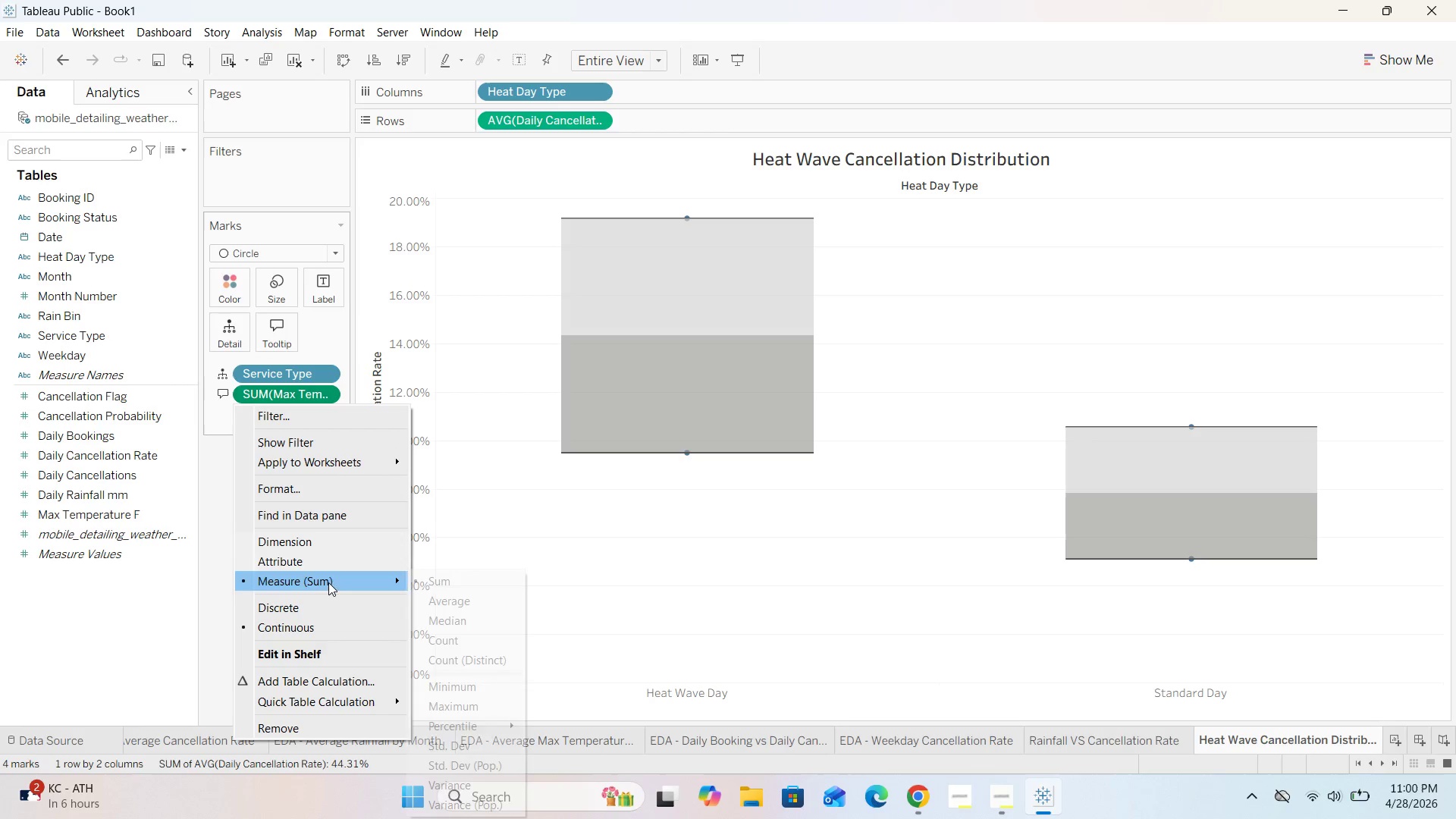 
left_click([447, 600])
 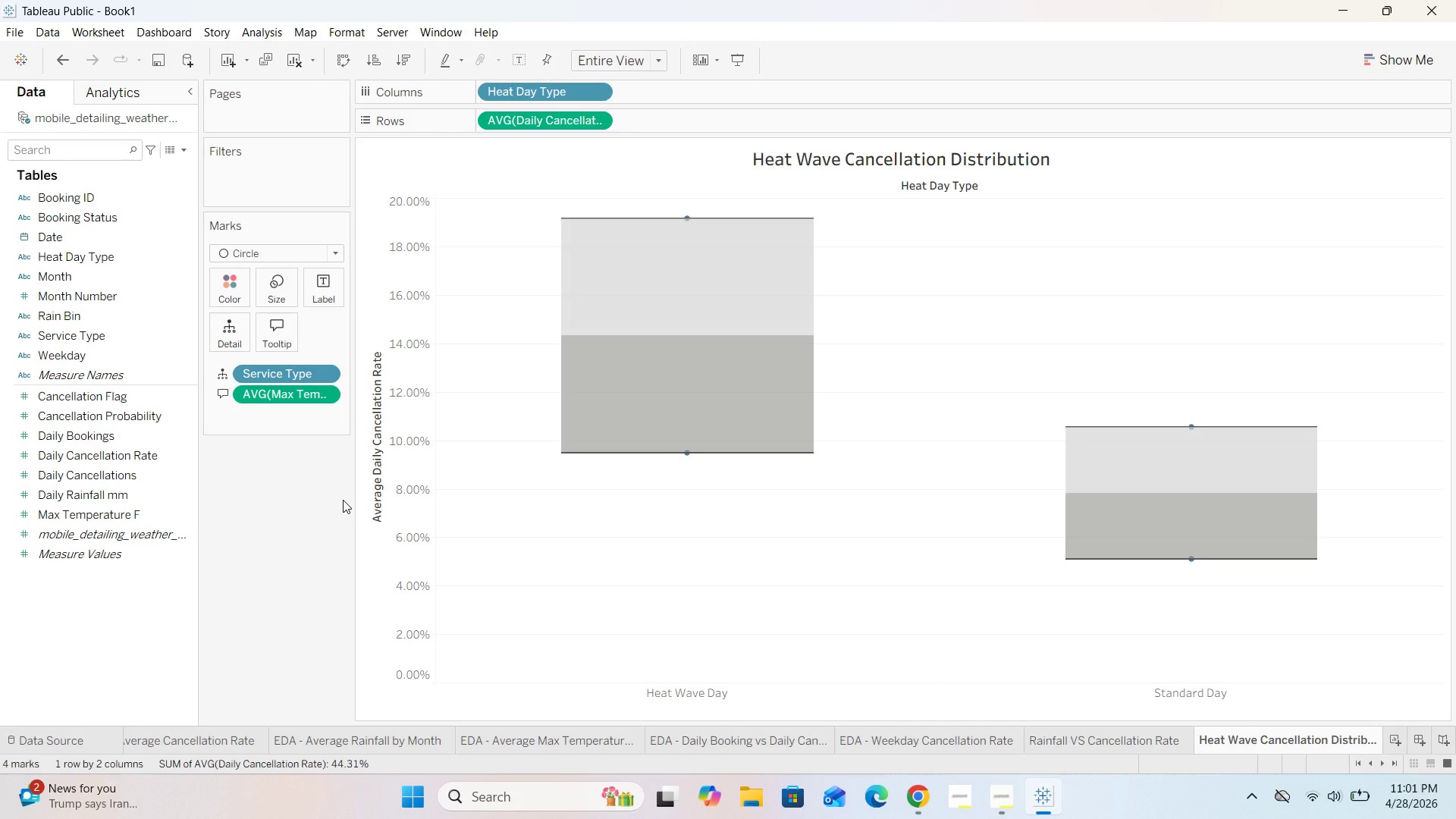 
wait(69.75)
 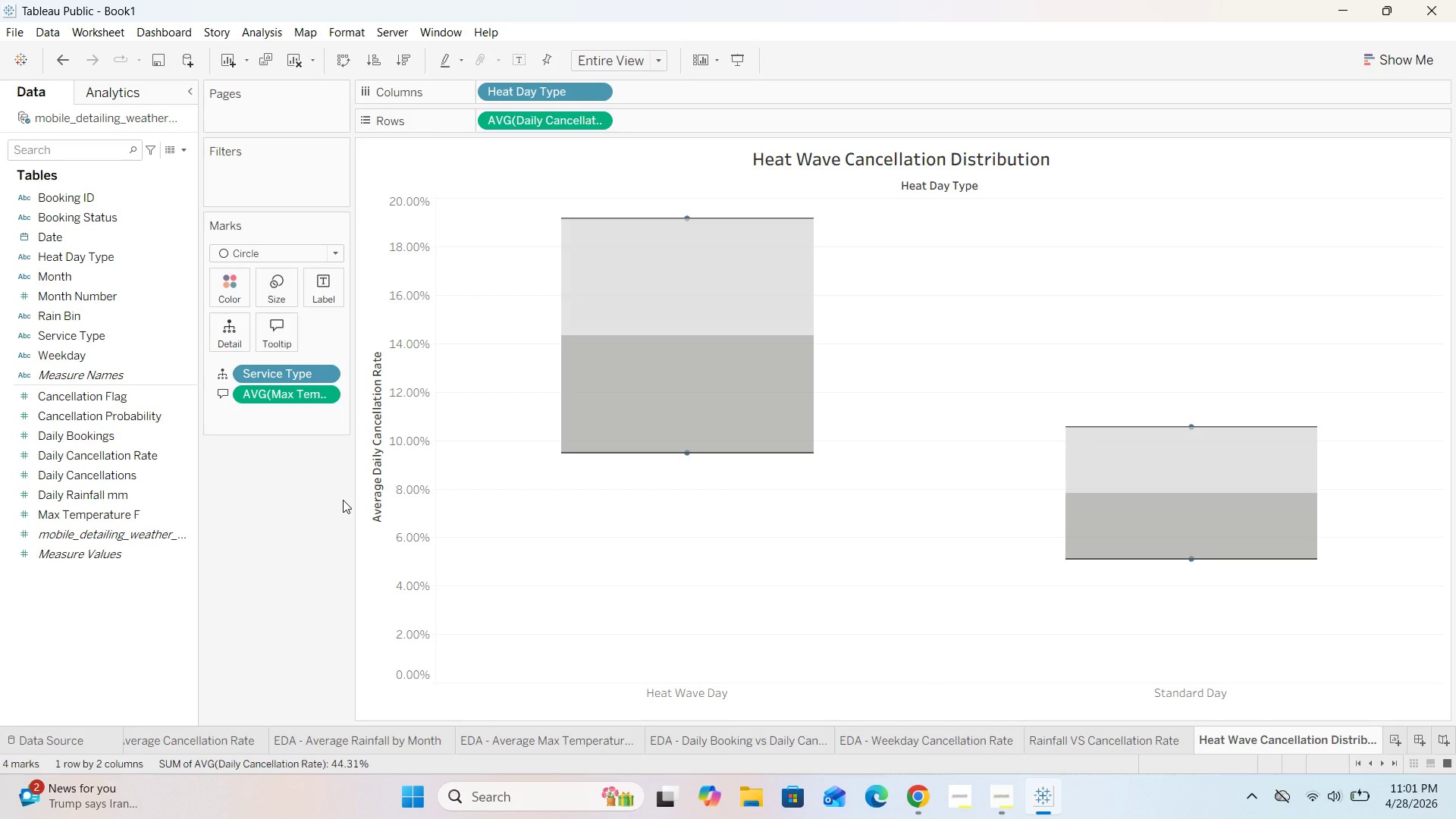 
left_click([287, 325])
 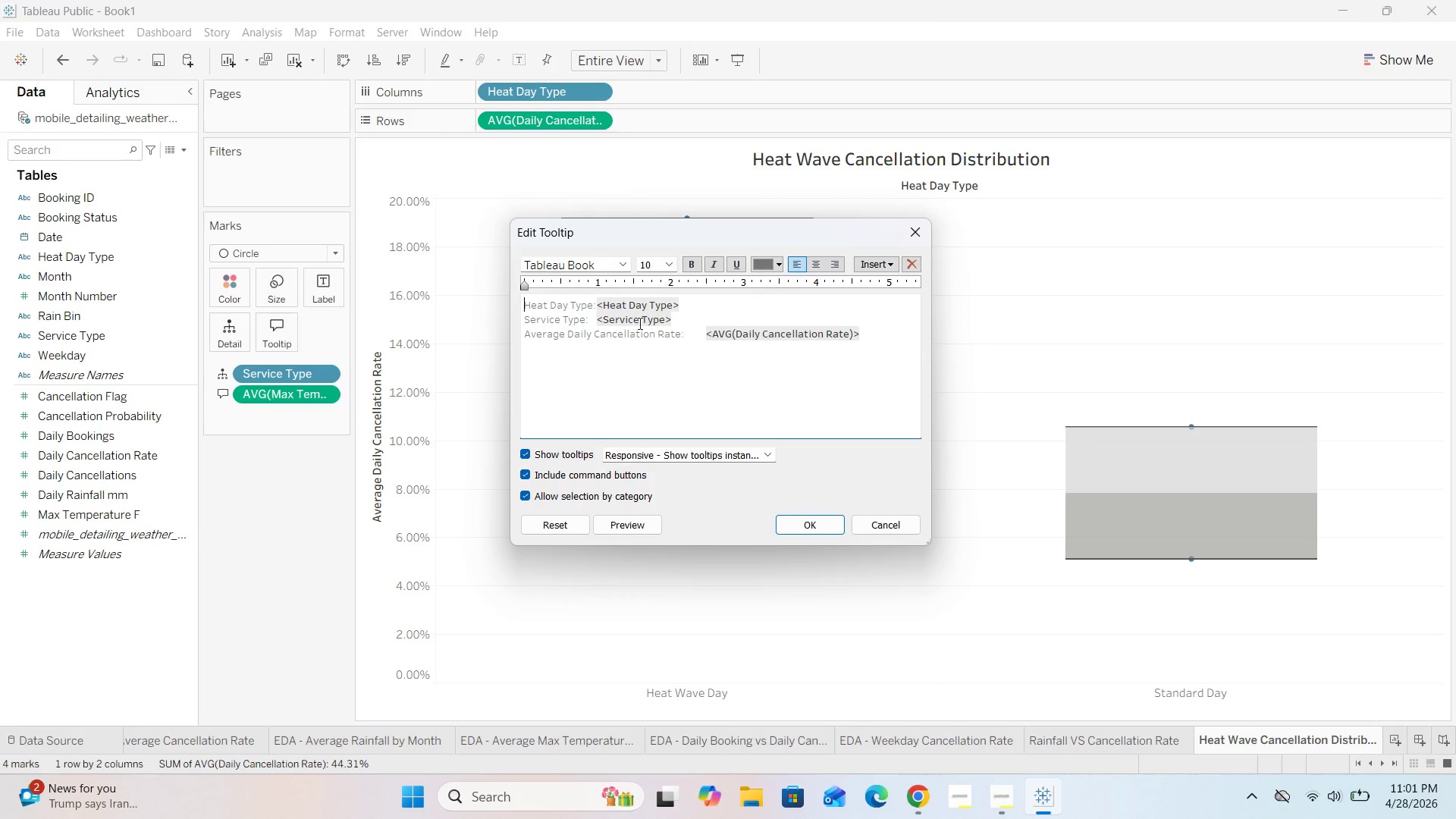 
left_click_drag(start_coordinate=[567, 334], to_coordinate=[567, 337])
 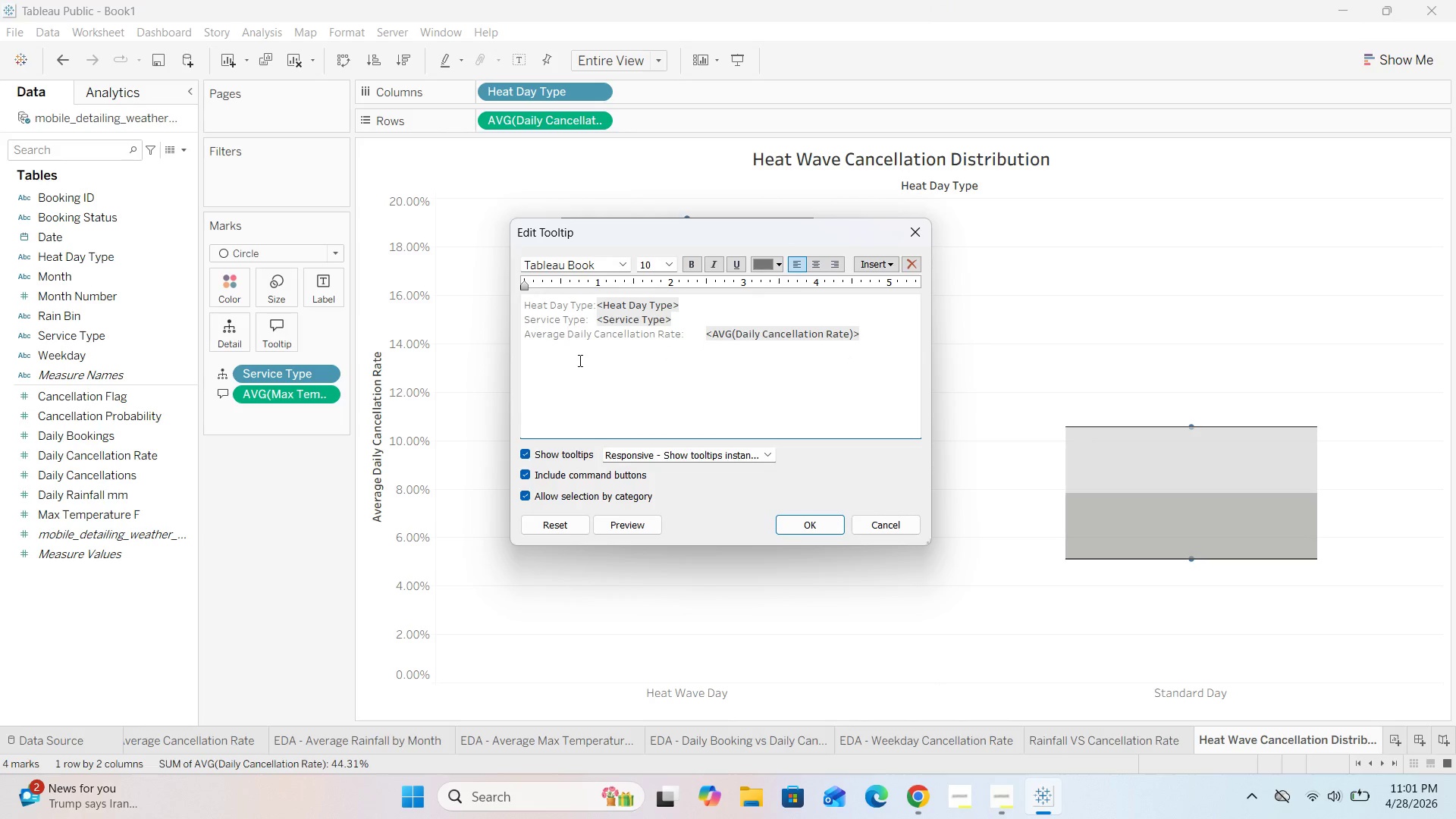 
hold_key(key=Backspace, duration=0.62)
 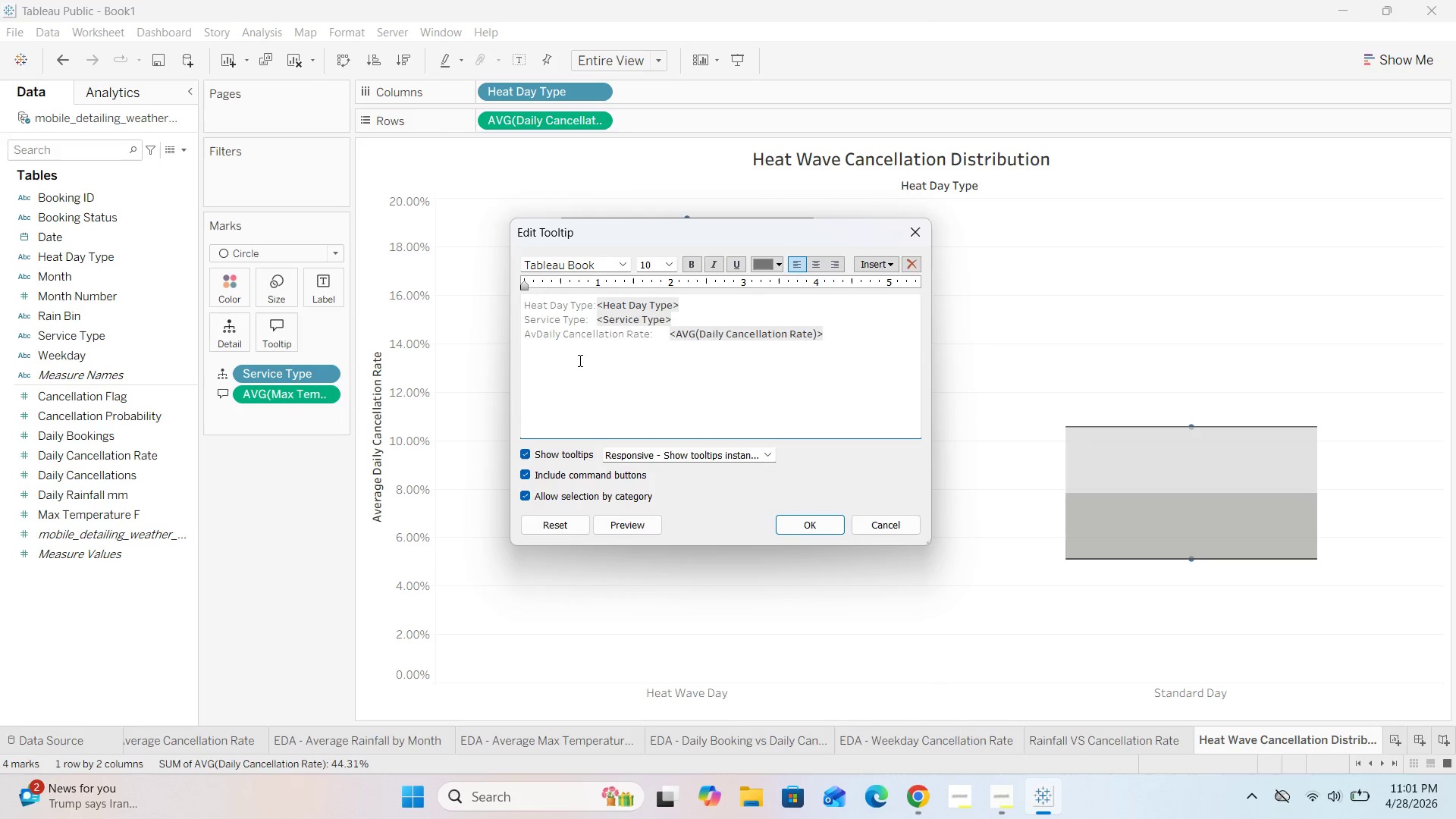 
key(Backspace)
 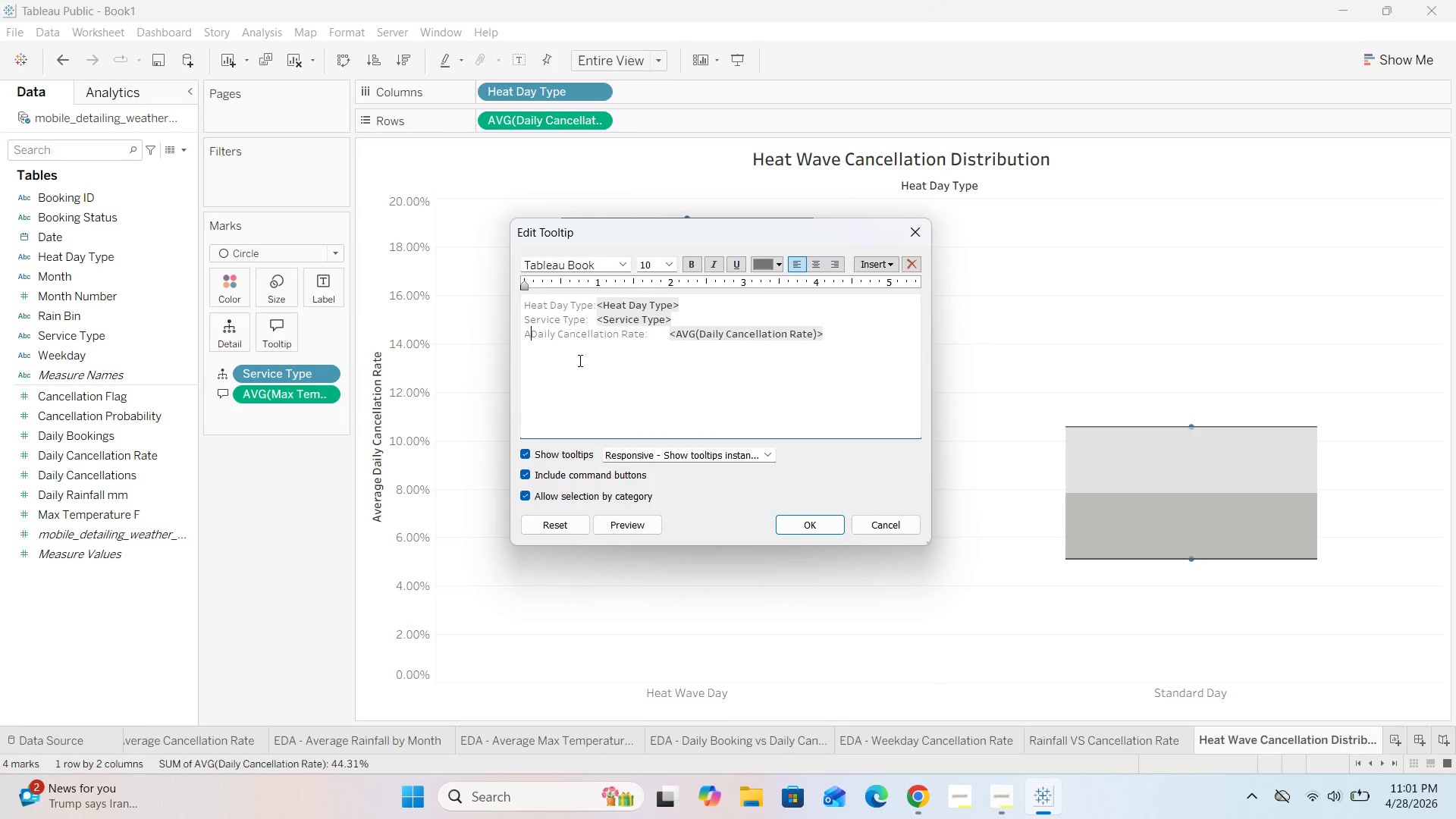 
key(Backspace)
 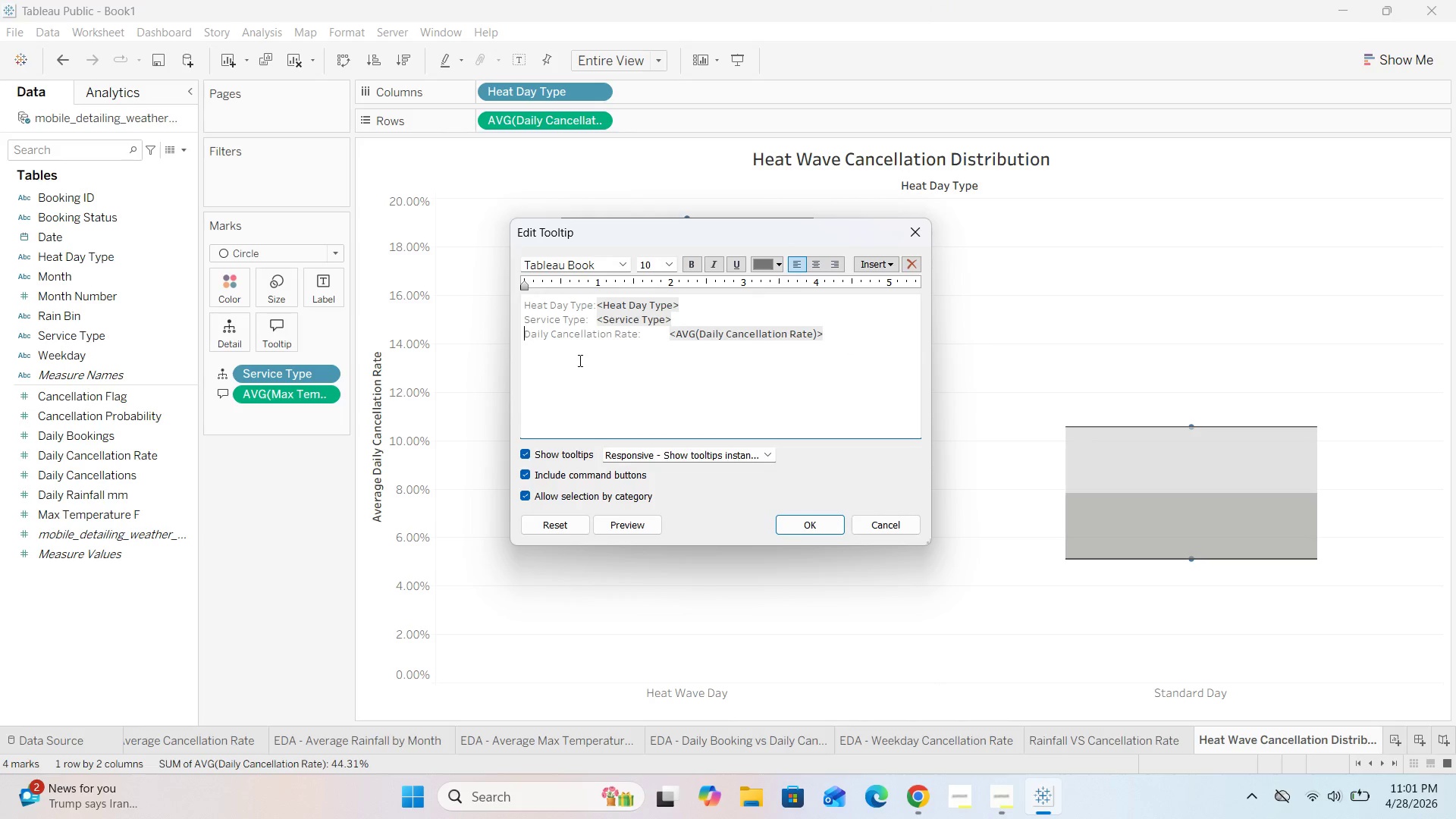 
key(ArrowDown)
 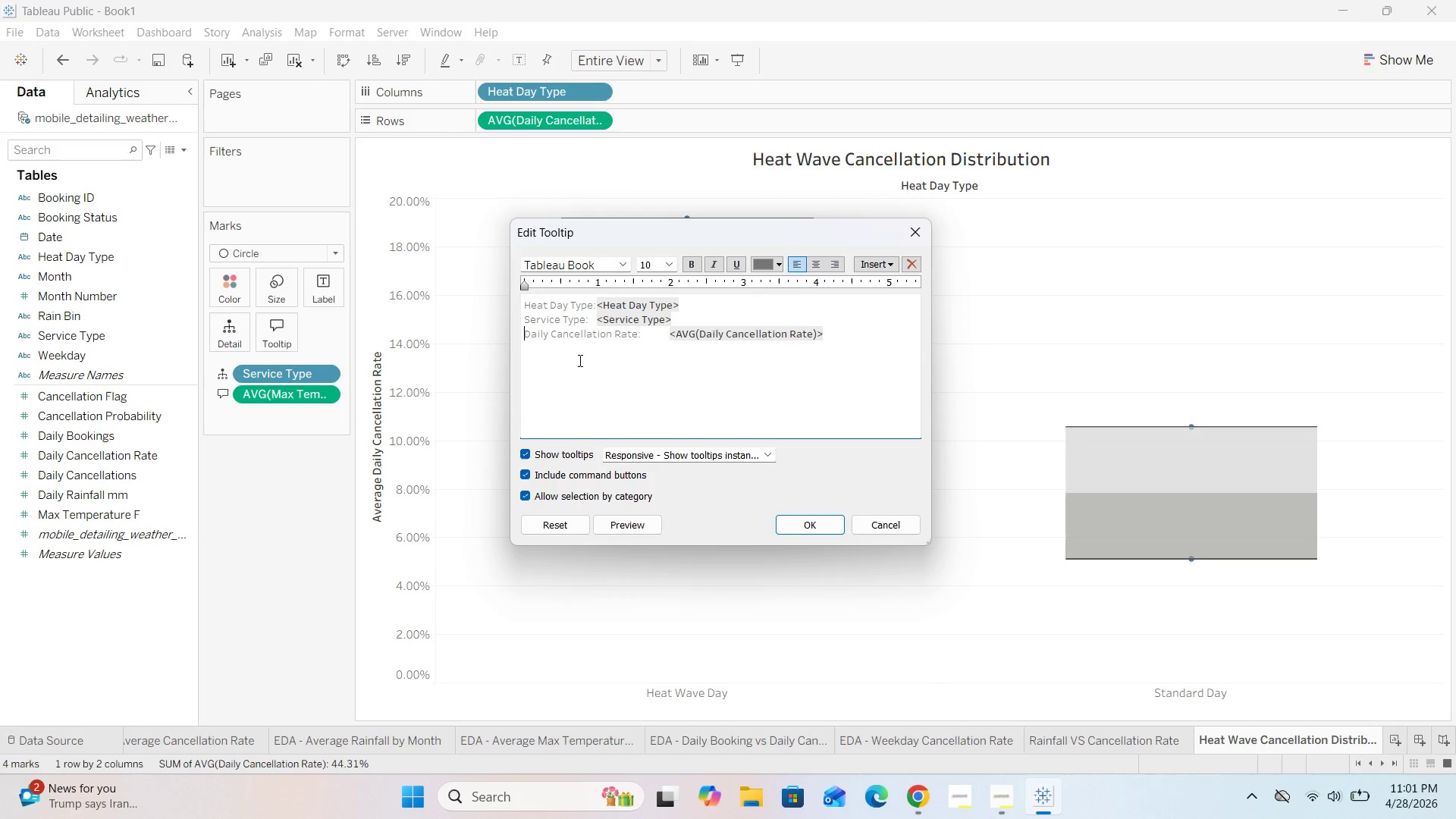 
key(ArrowDown)
 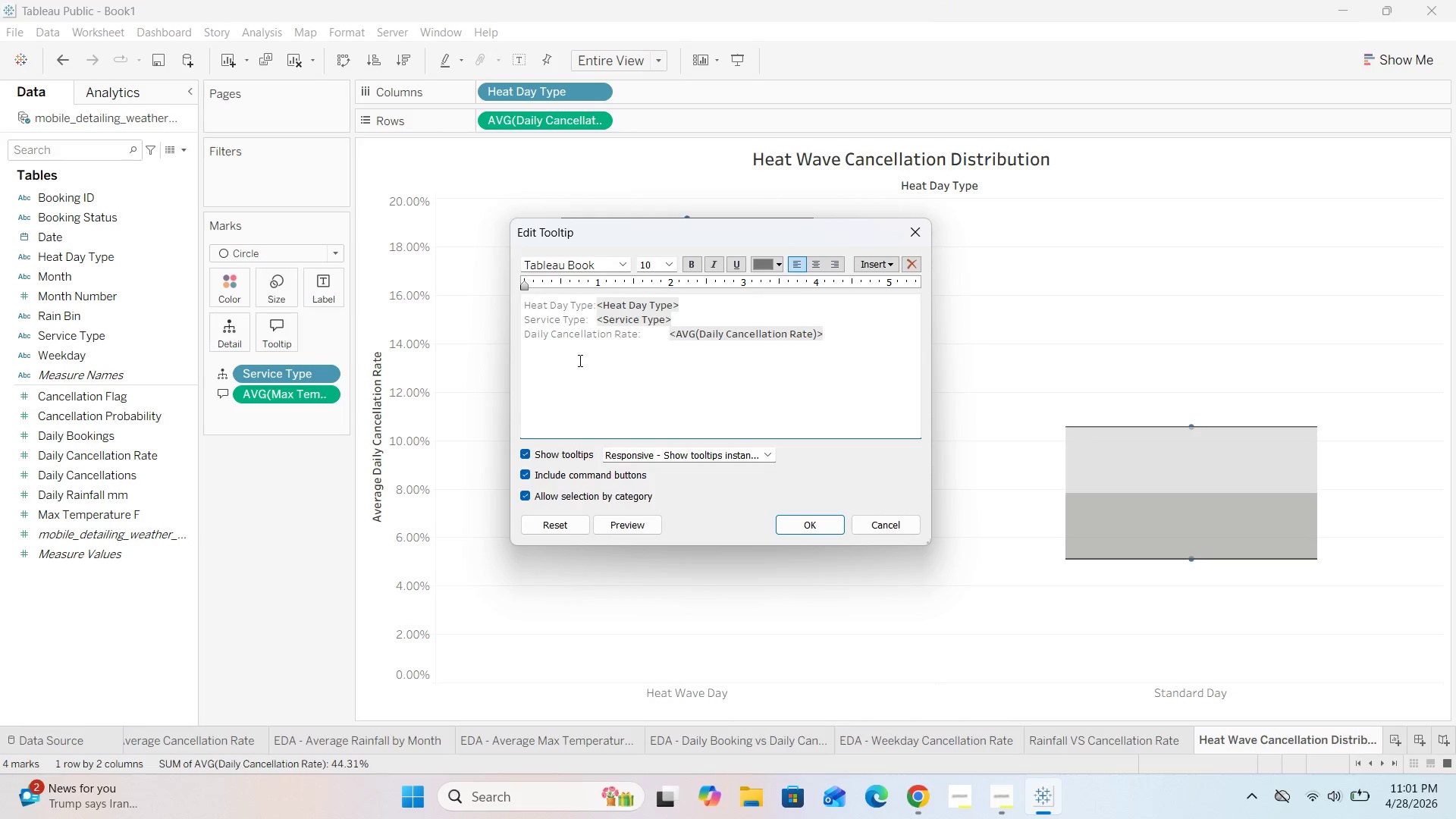 
key(ArrowDown)
 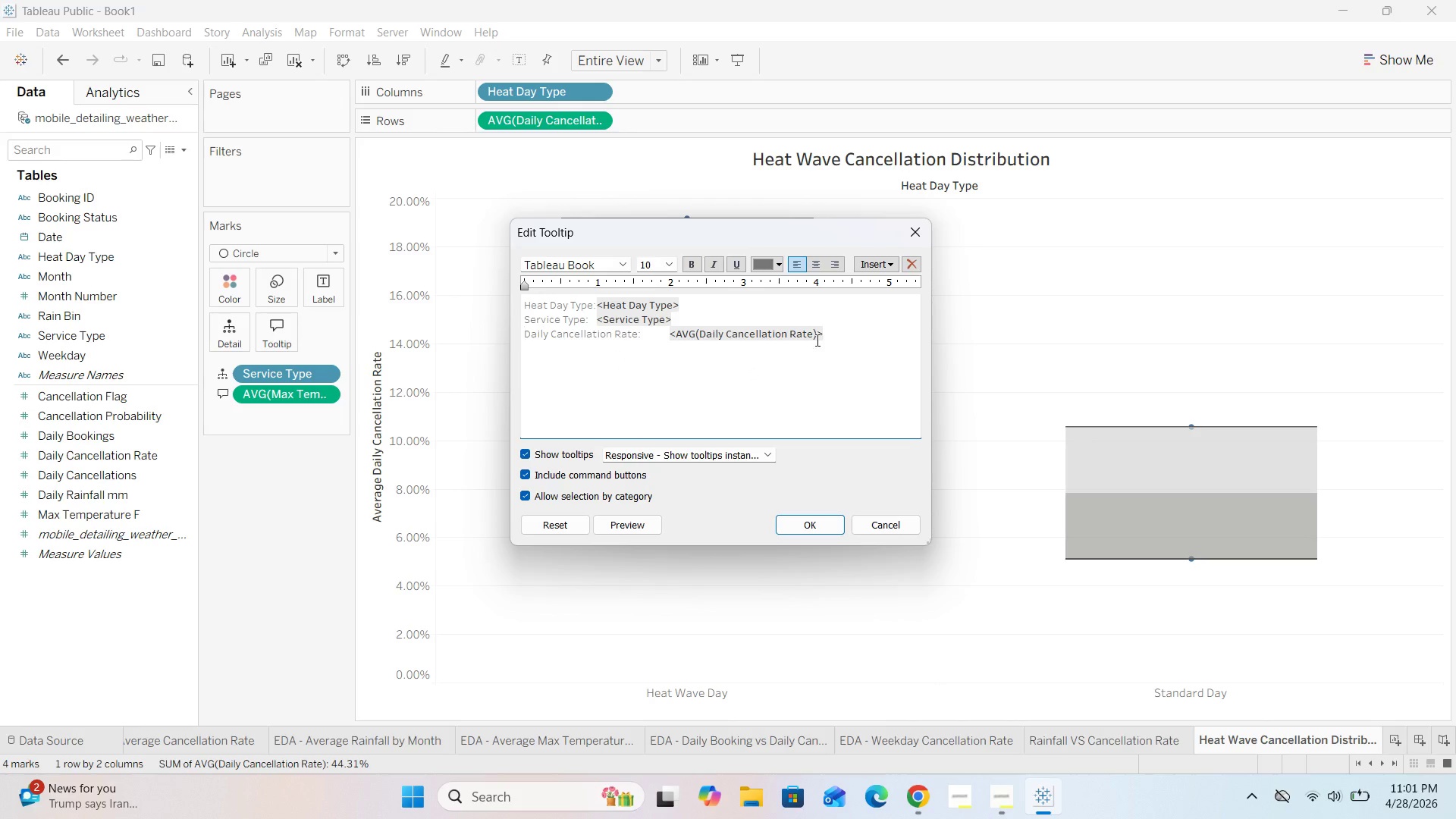 
left_click([842, 335])
 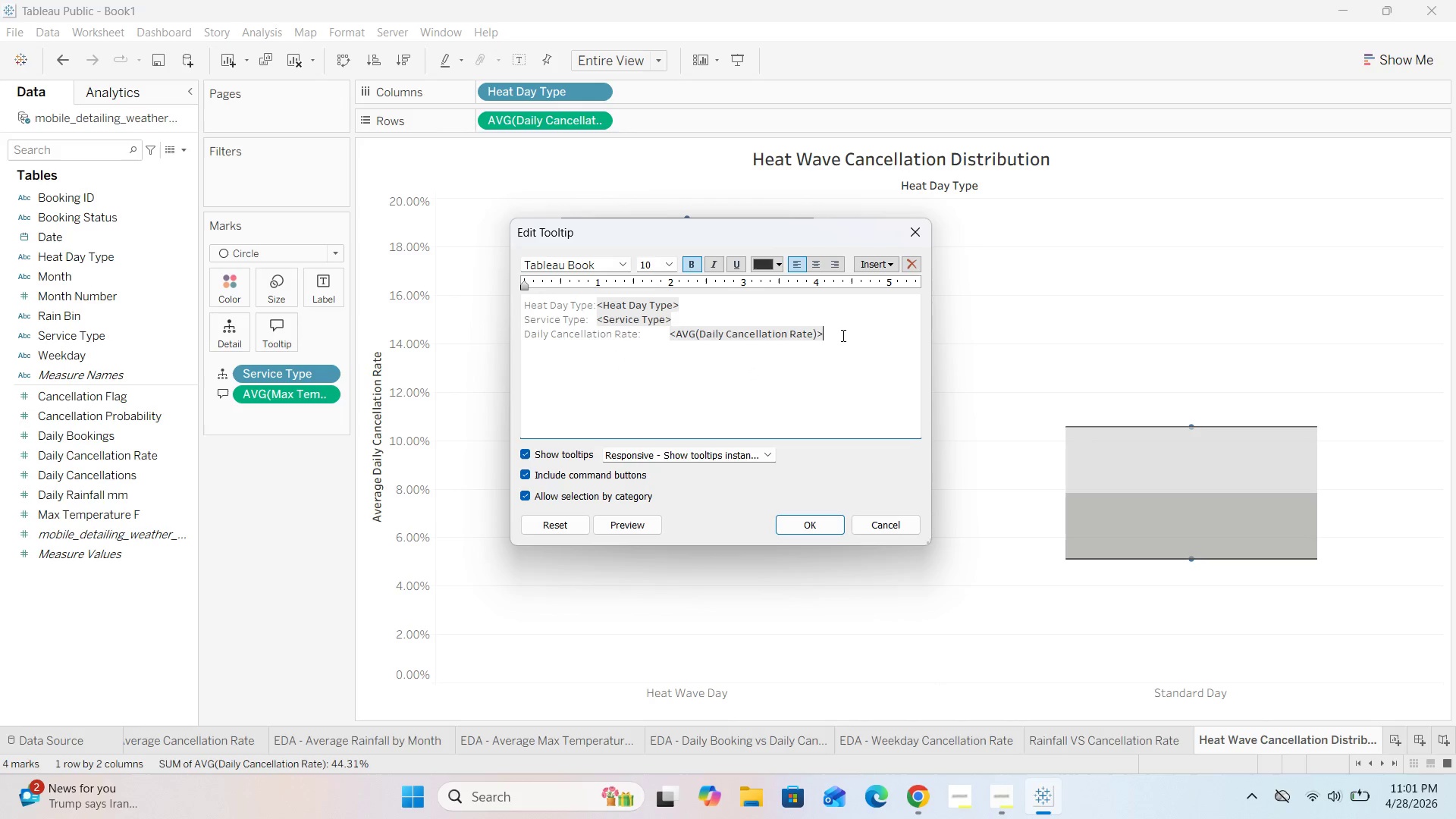 
key(Enter)
 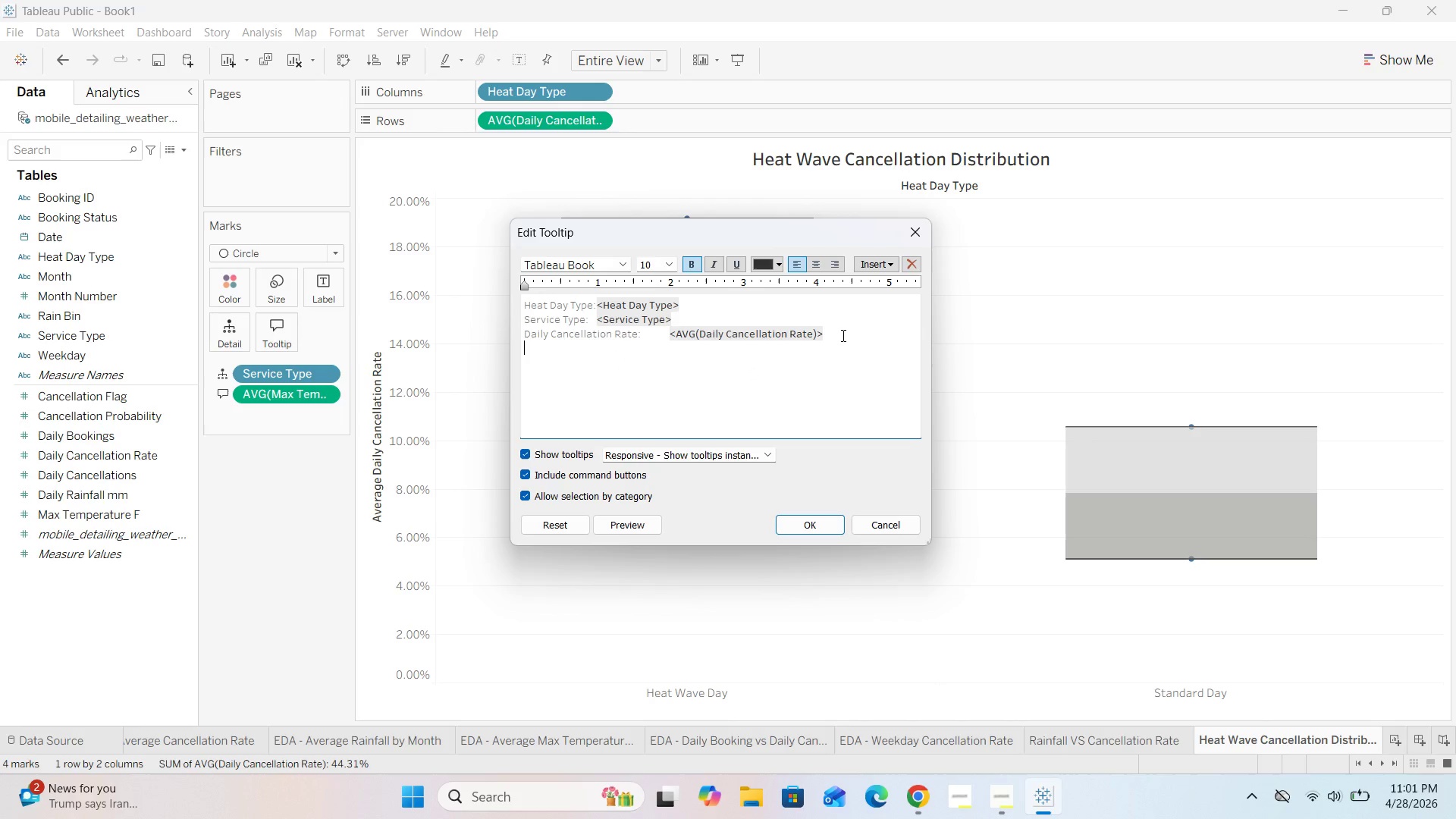 
type(Max_Temperature_)
 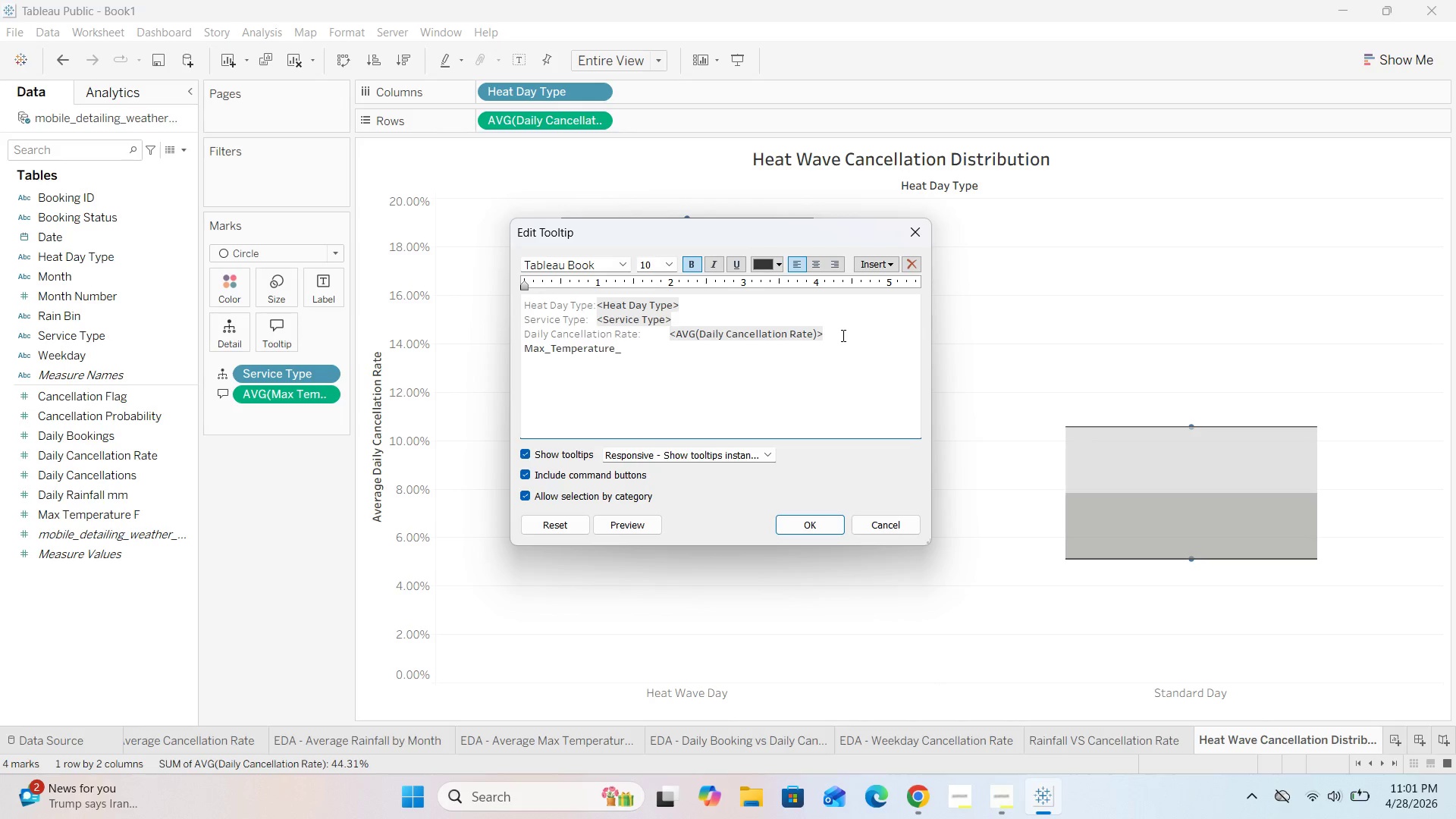 
key(Shift+F)
 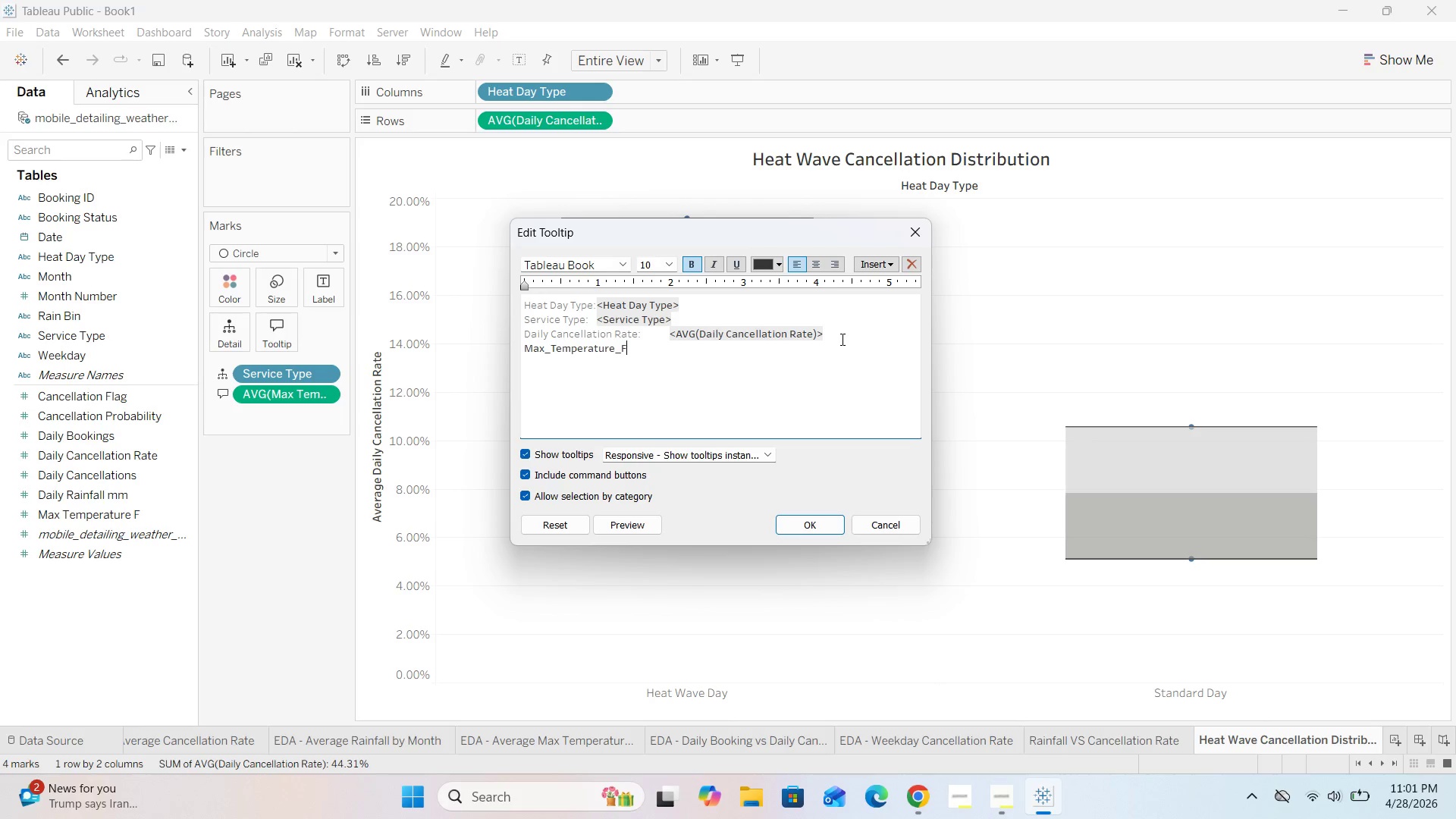 
key(Space)
 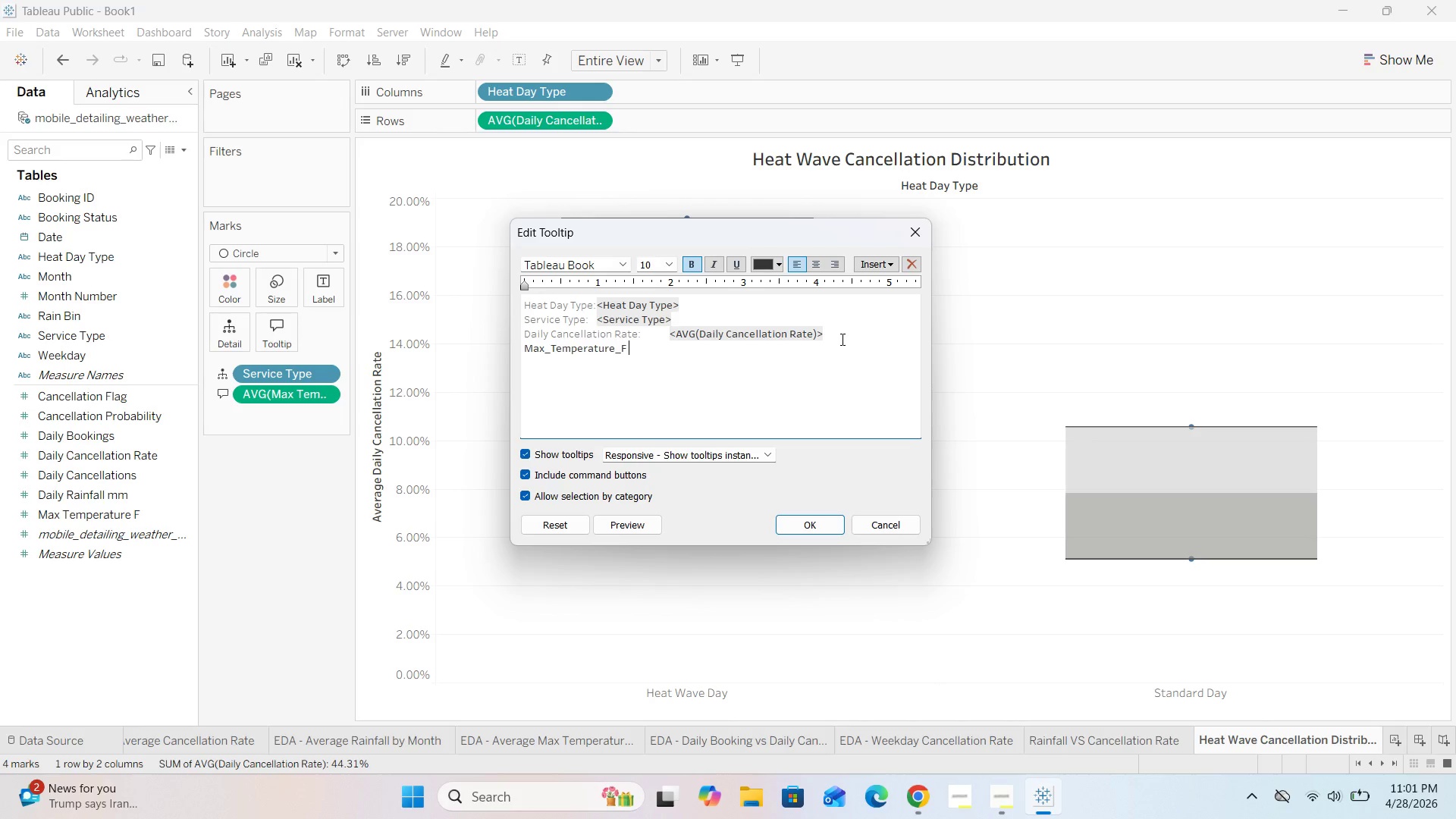 
key(Shift+Semicolon)
 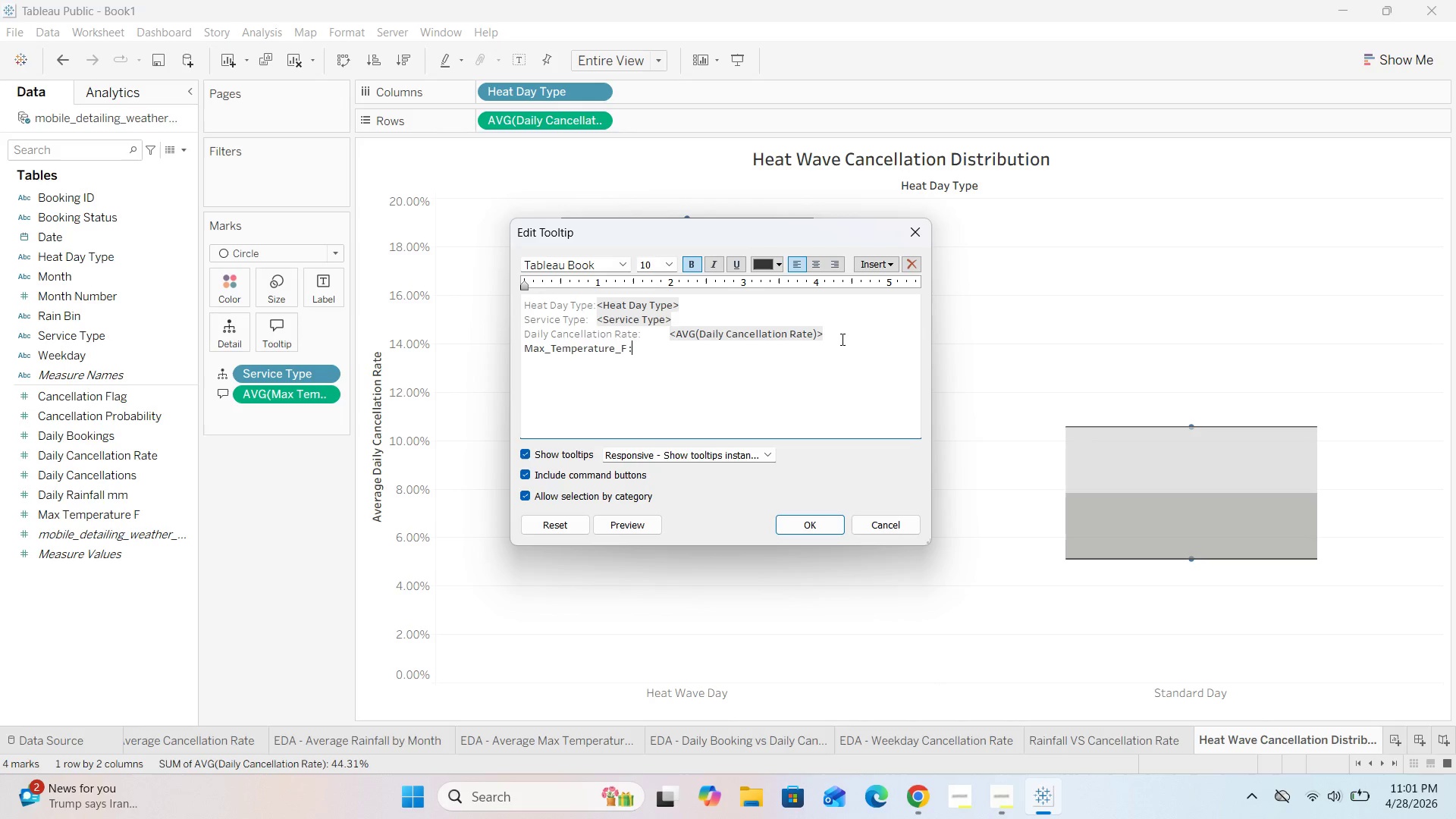 
key(Shift+Space)
 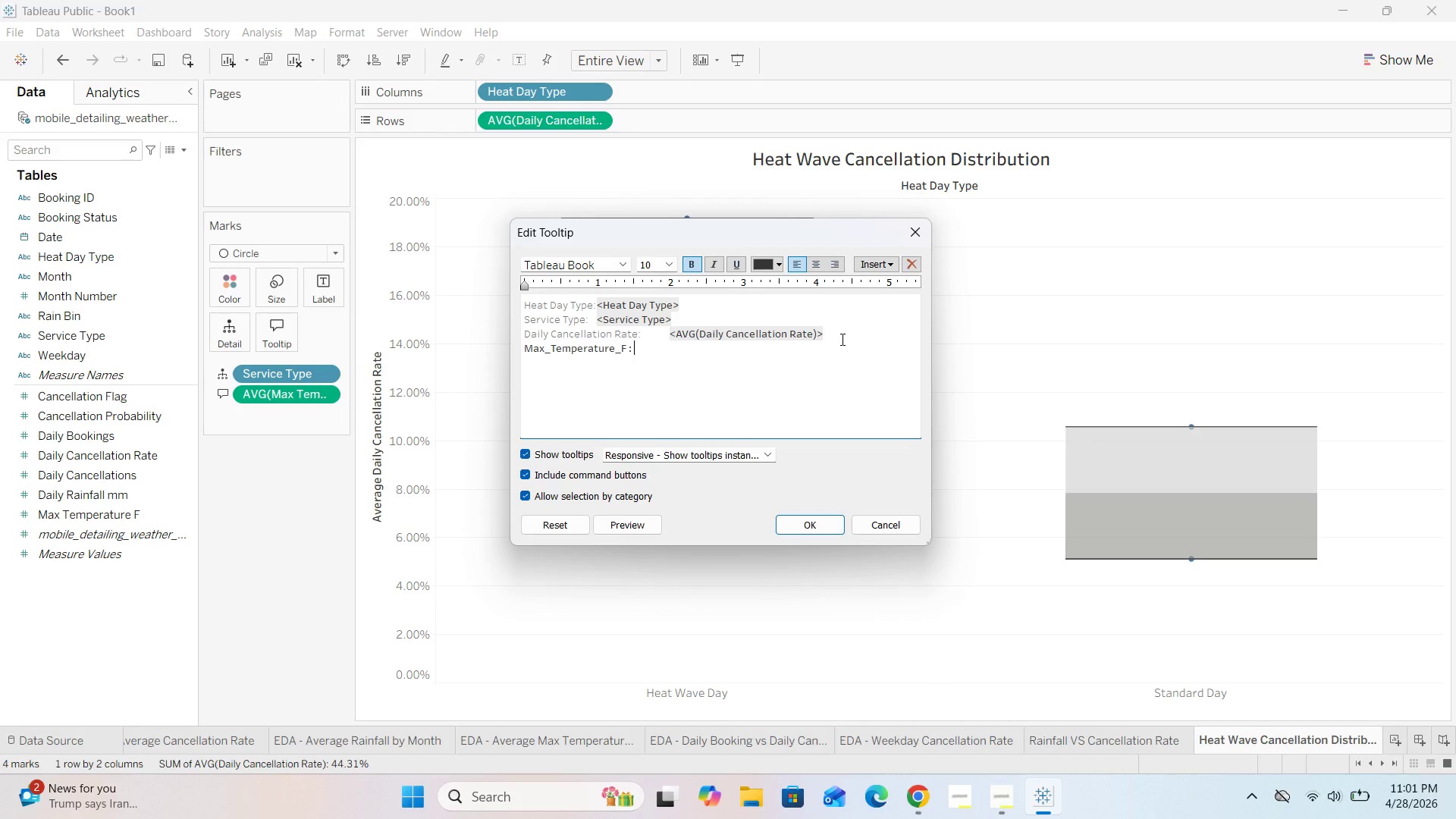 
left_click([874, 265])
 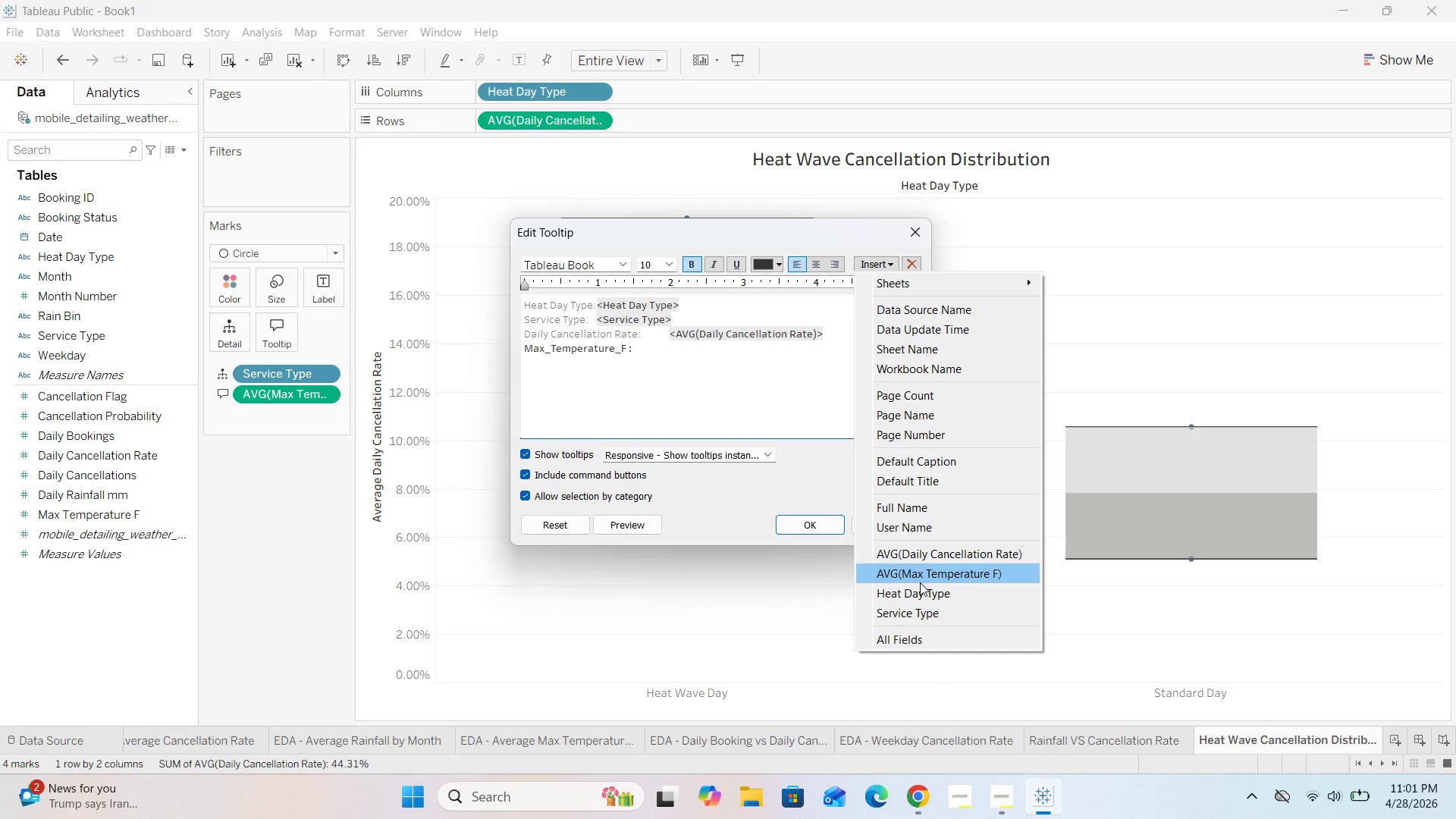 
left_click([924, 570])
 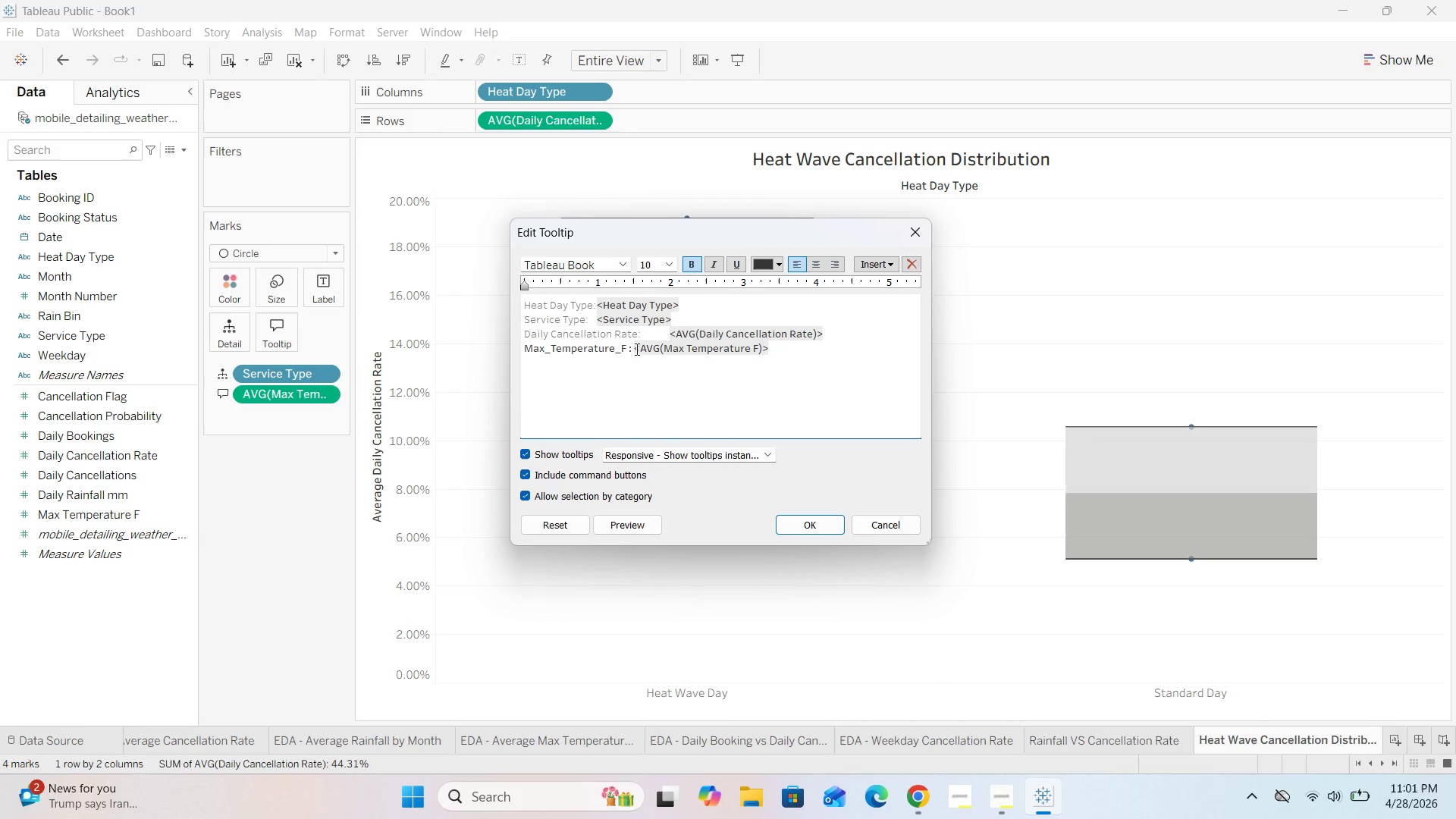 
left_click([633, 347])
 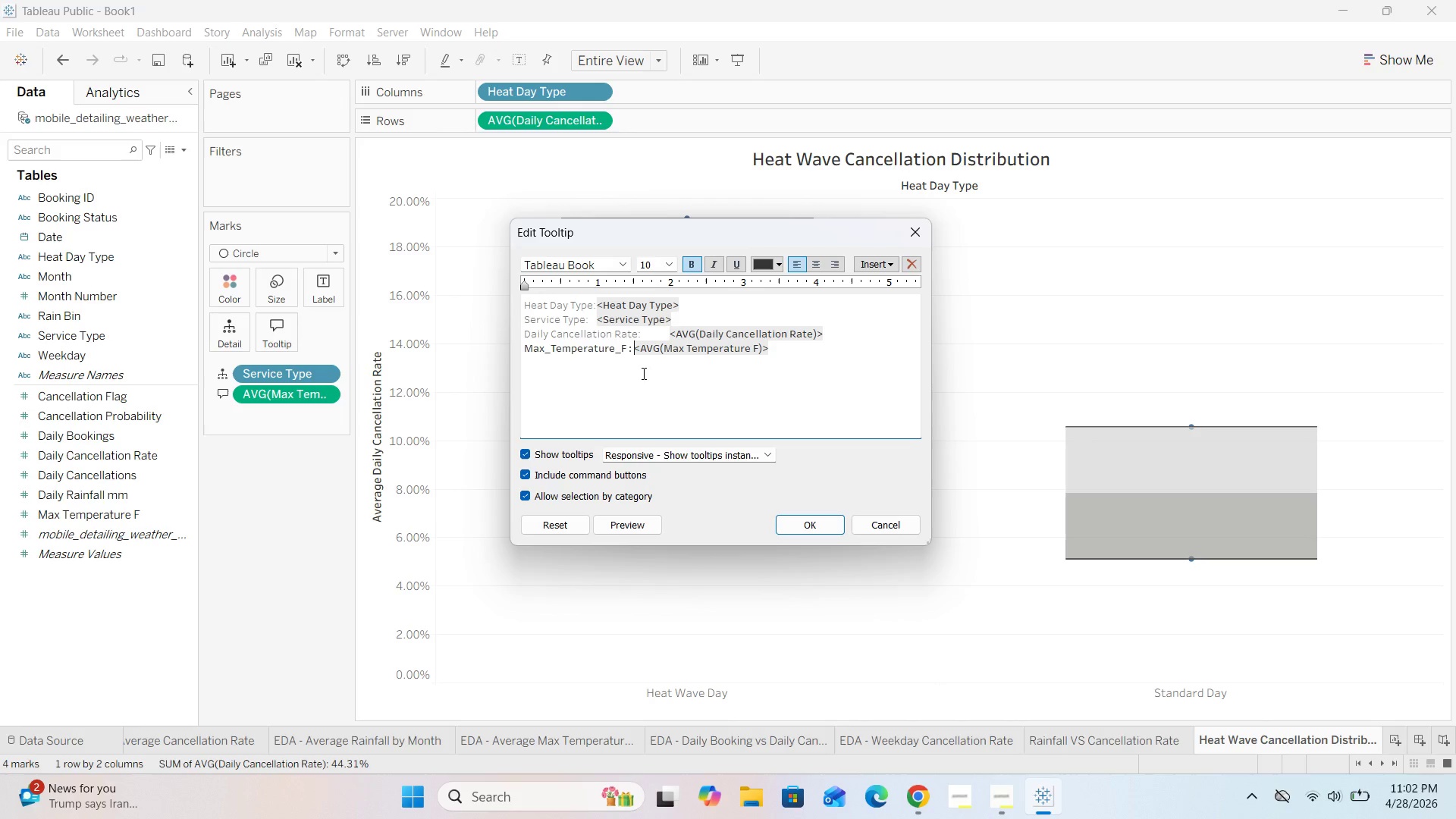 
key(Space)
 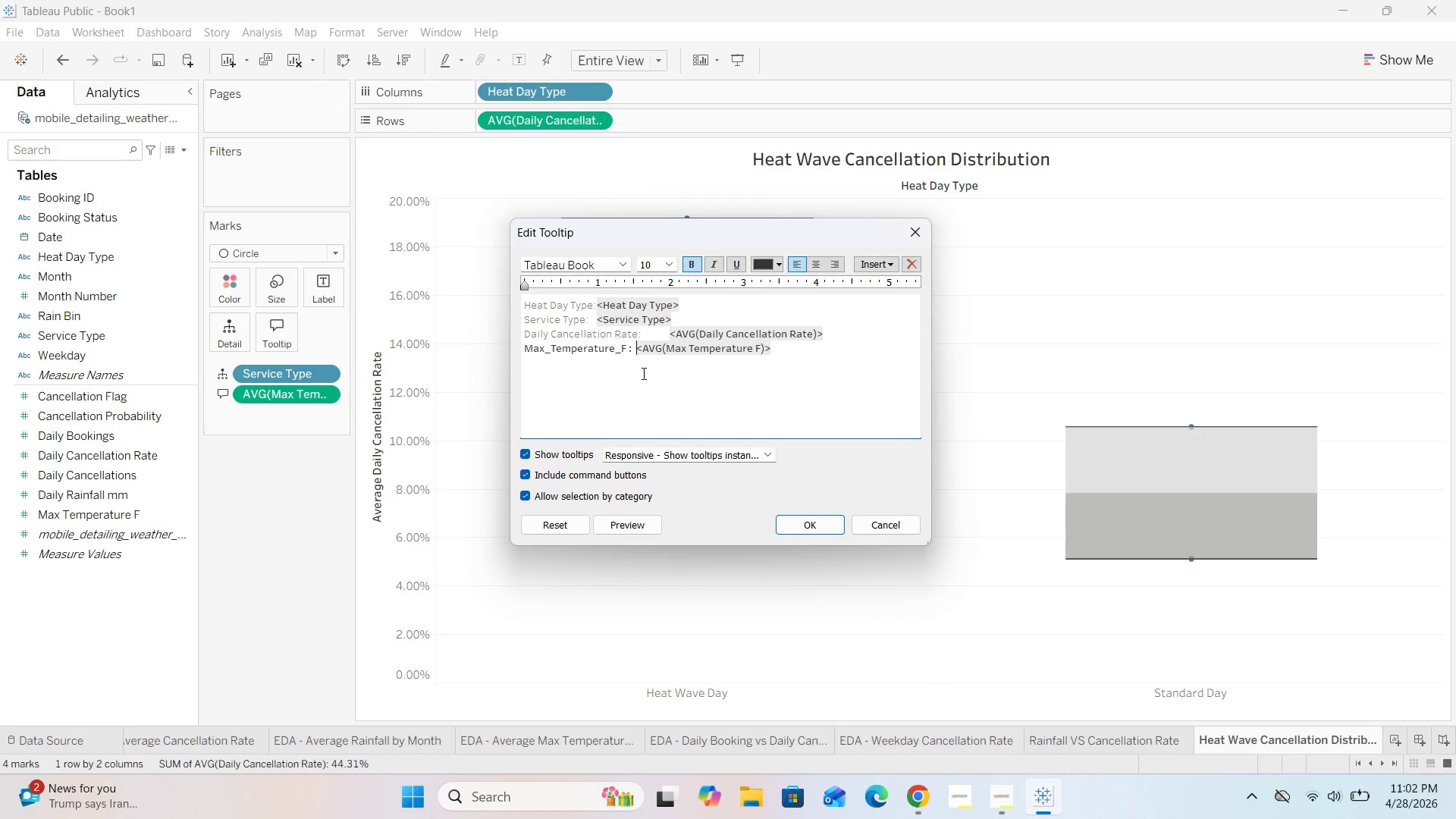 
key(Space)
 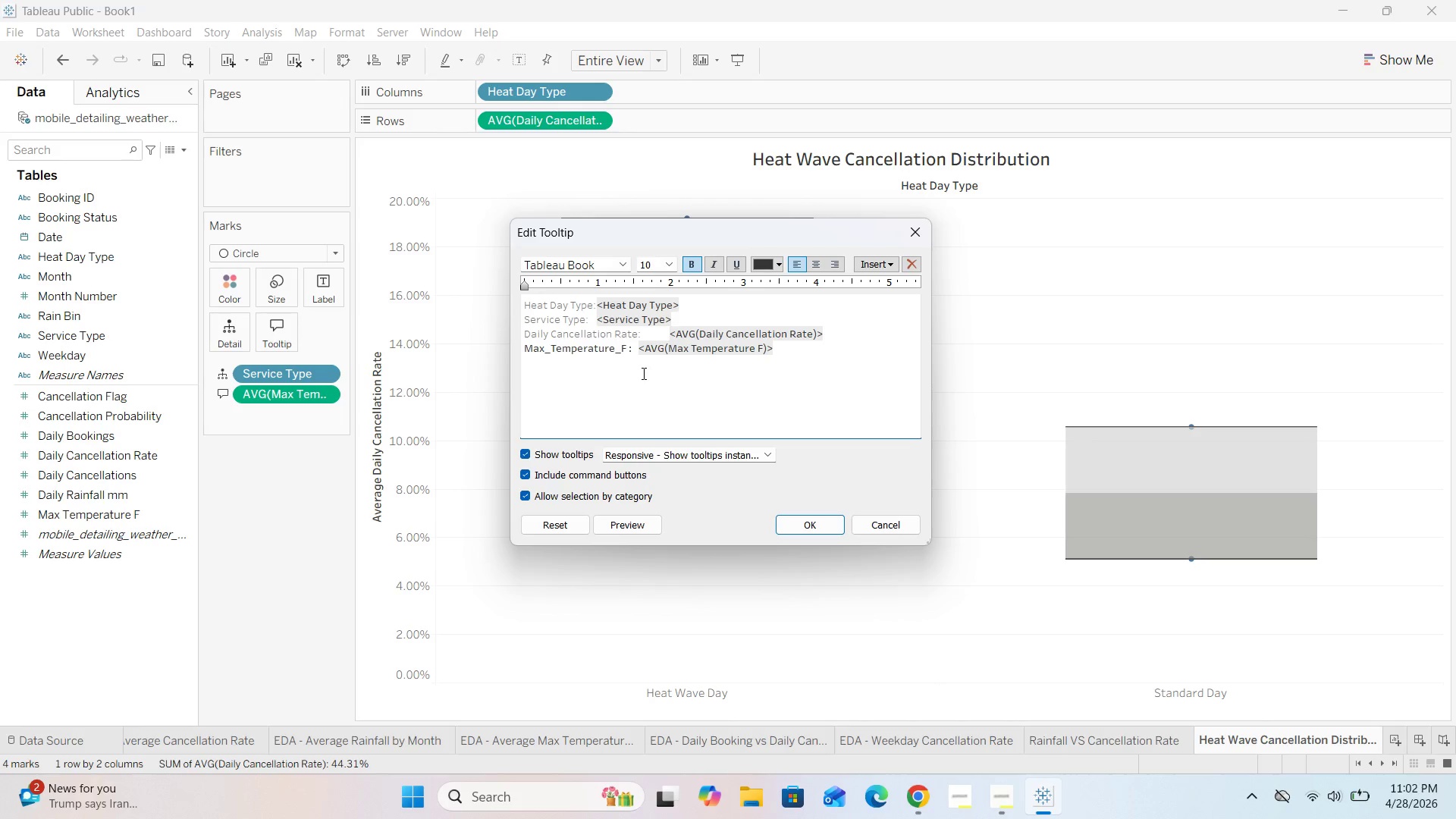 
key(Space)
 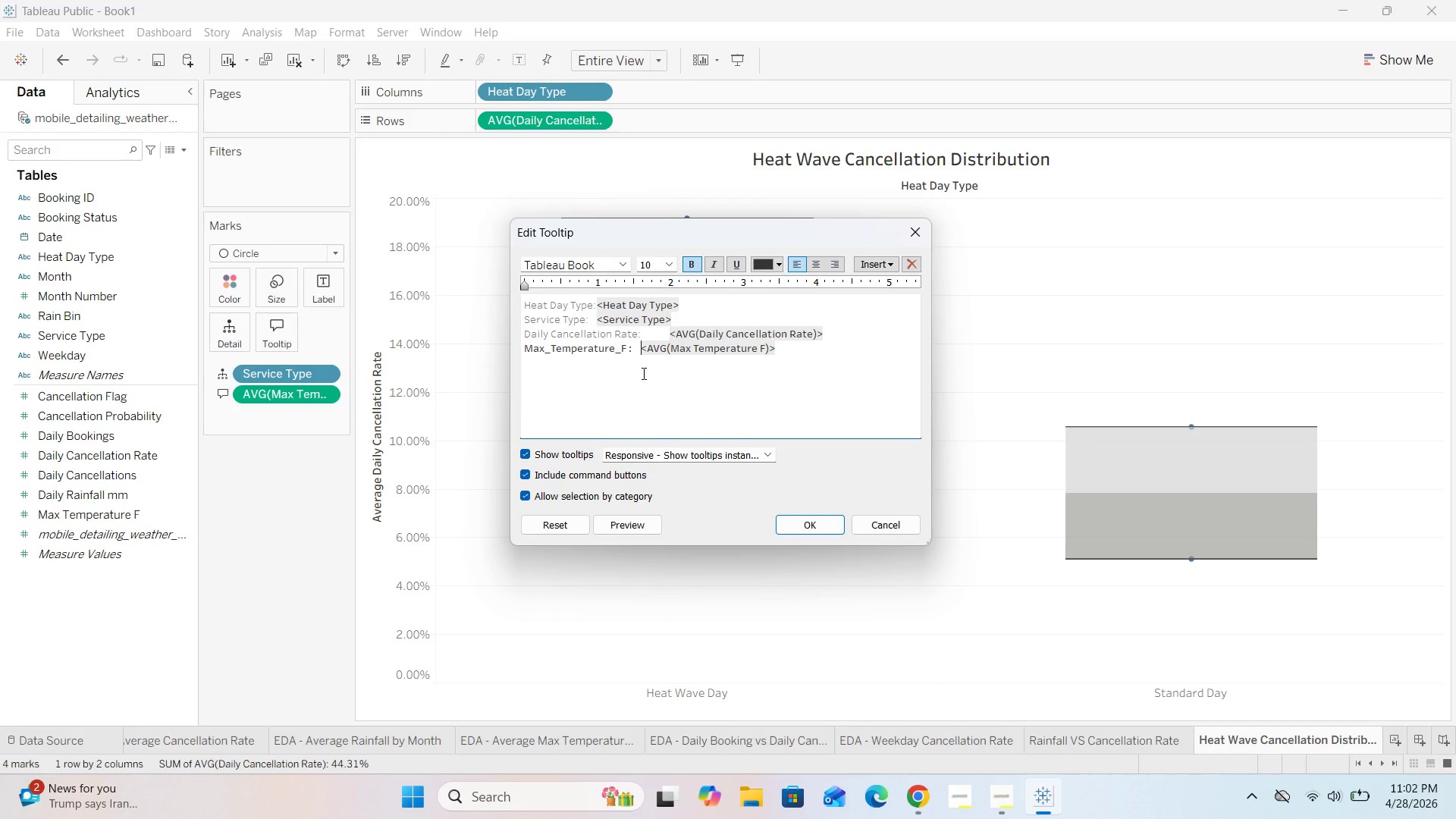 
key(Space)
 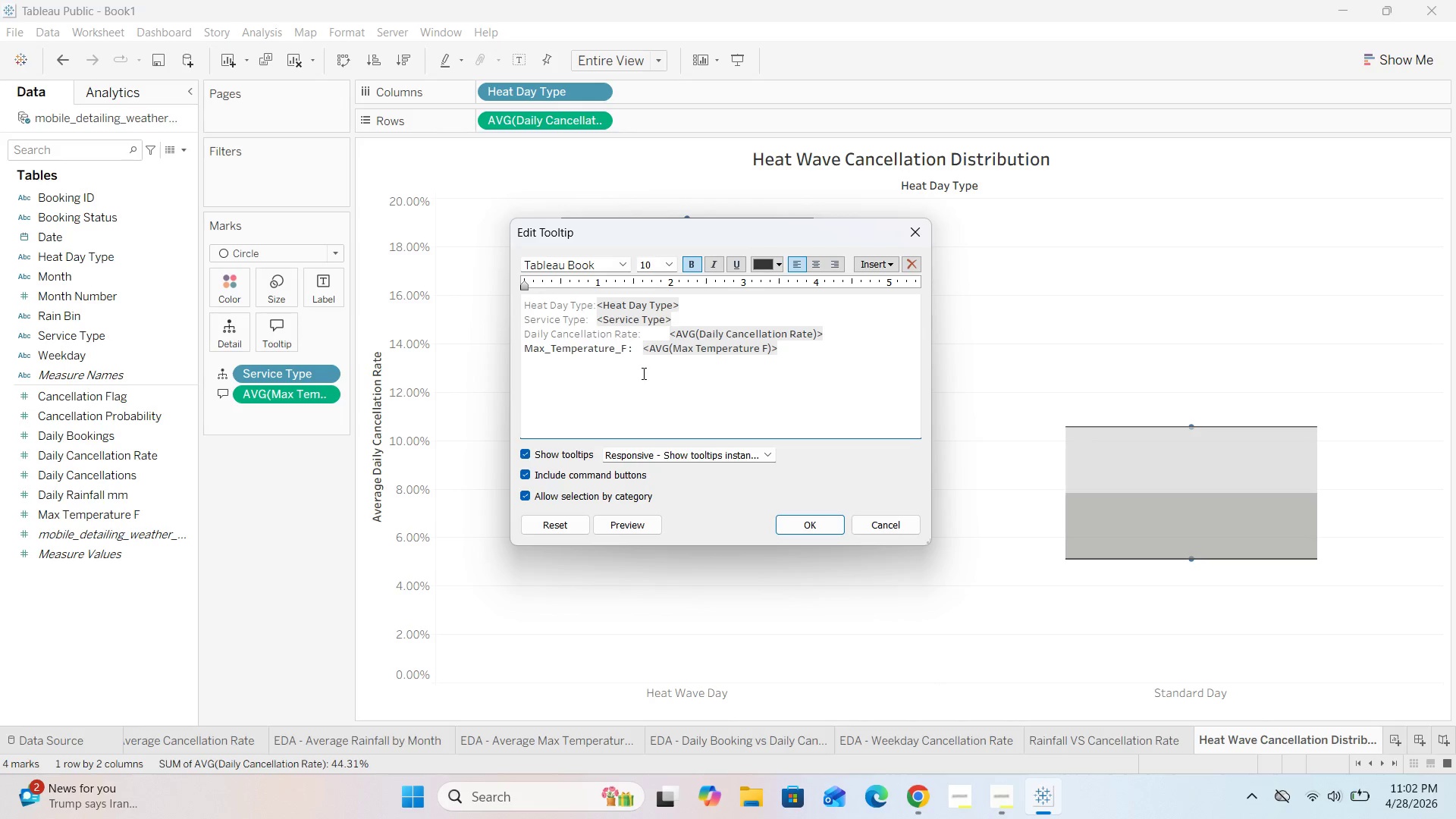 
key(Space)
 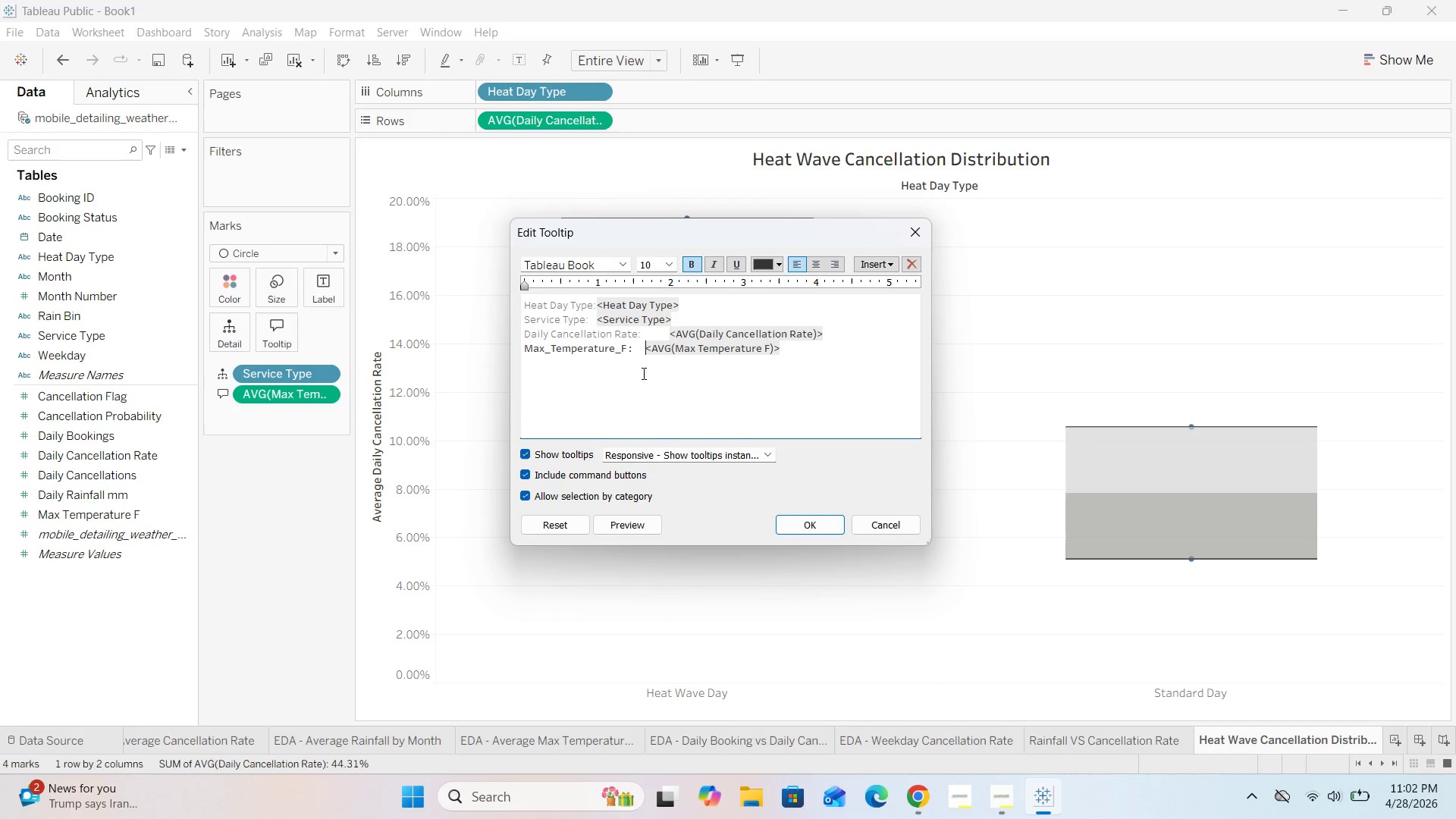 
key(Space)
 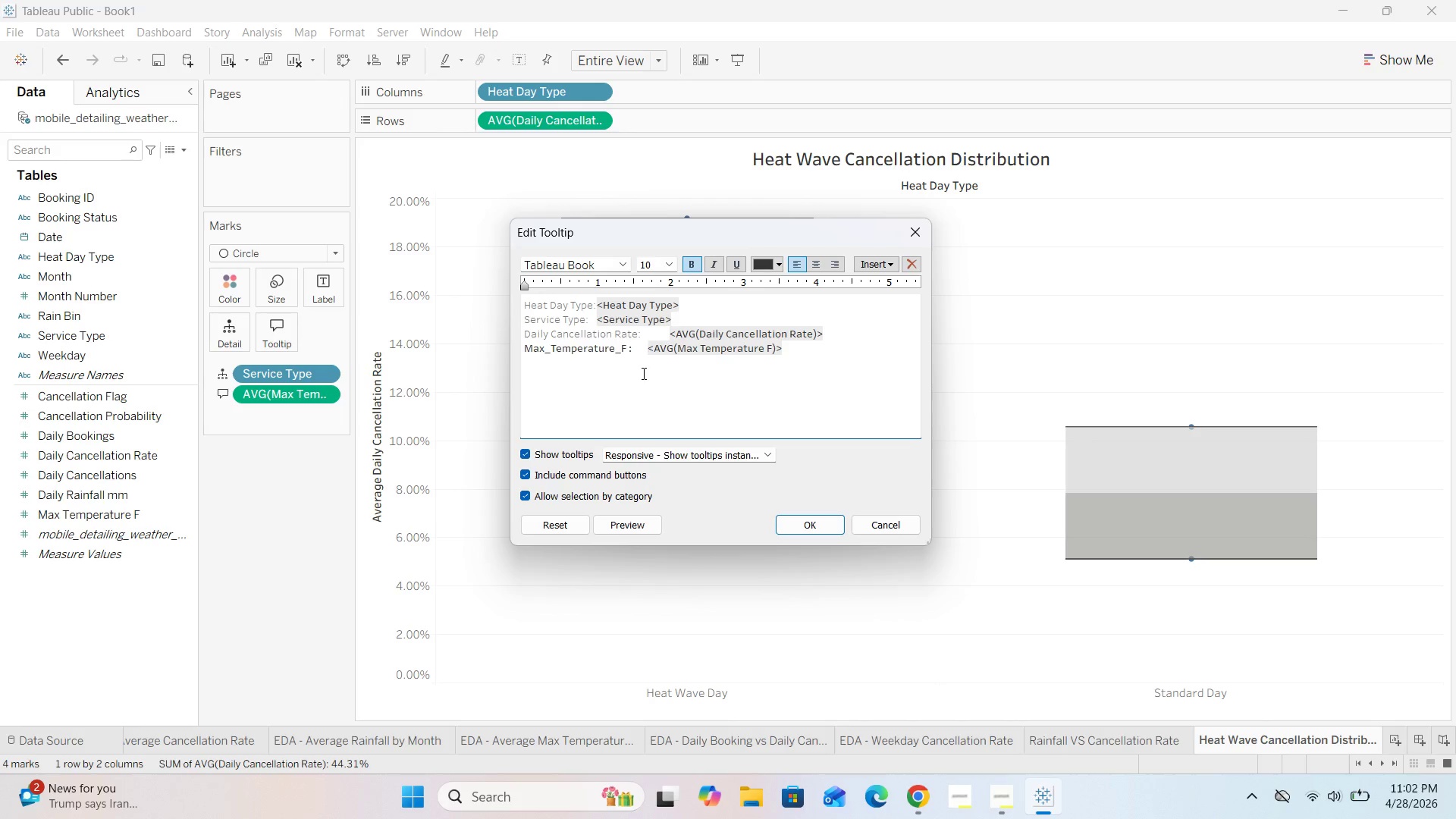 
key(Space)
 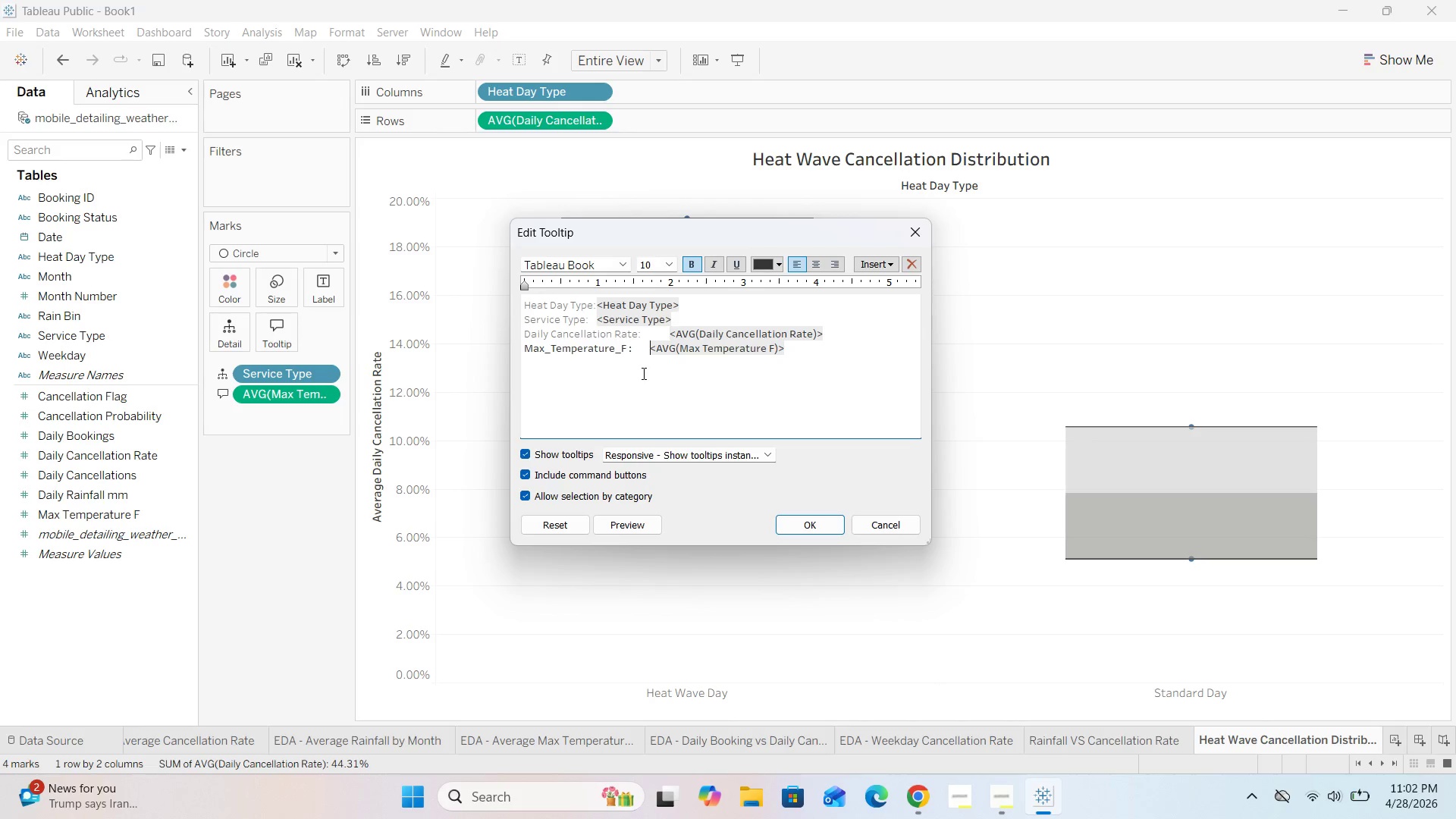 
key(Space)
 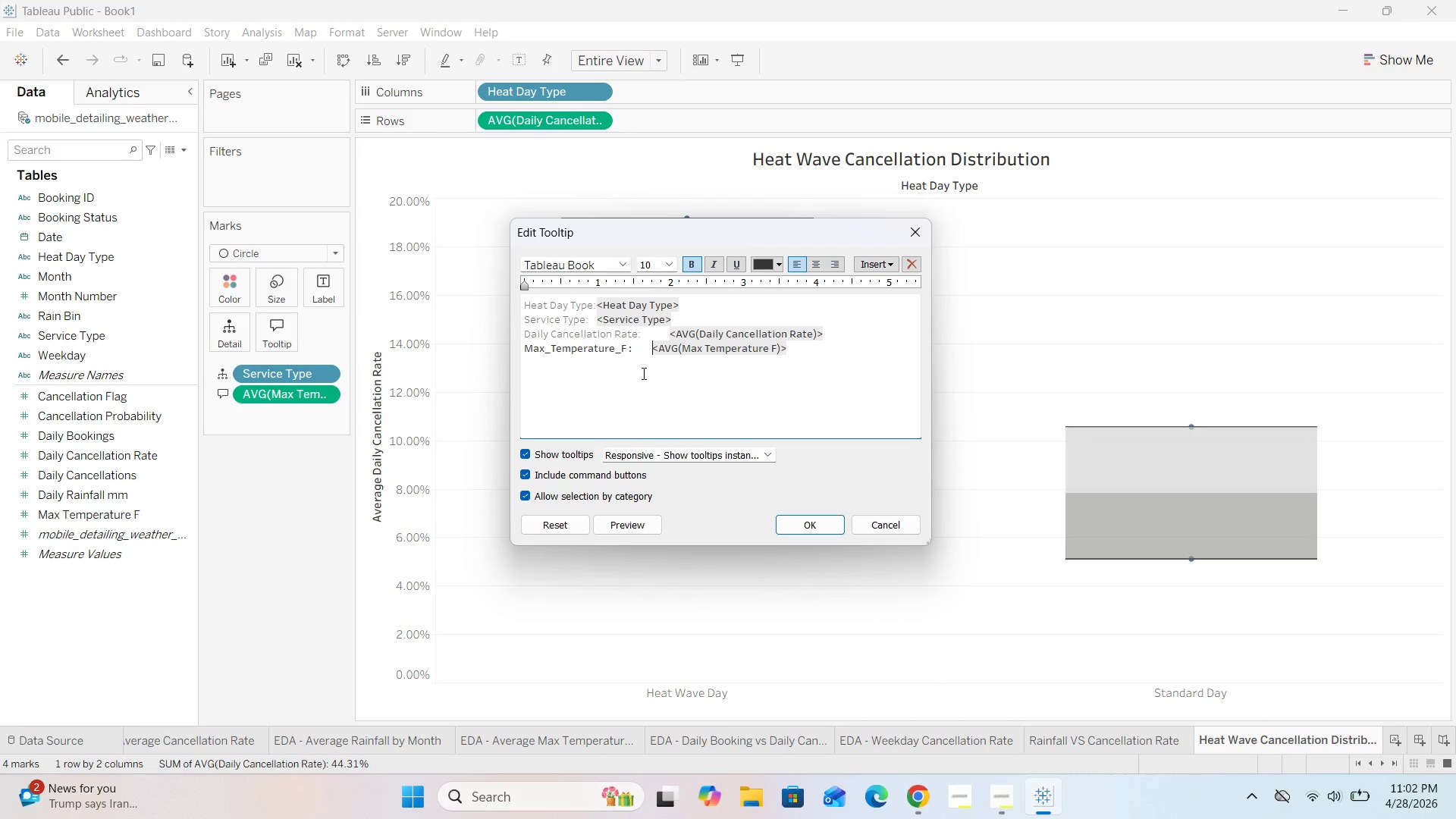 
key(Space)
 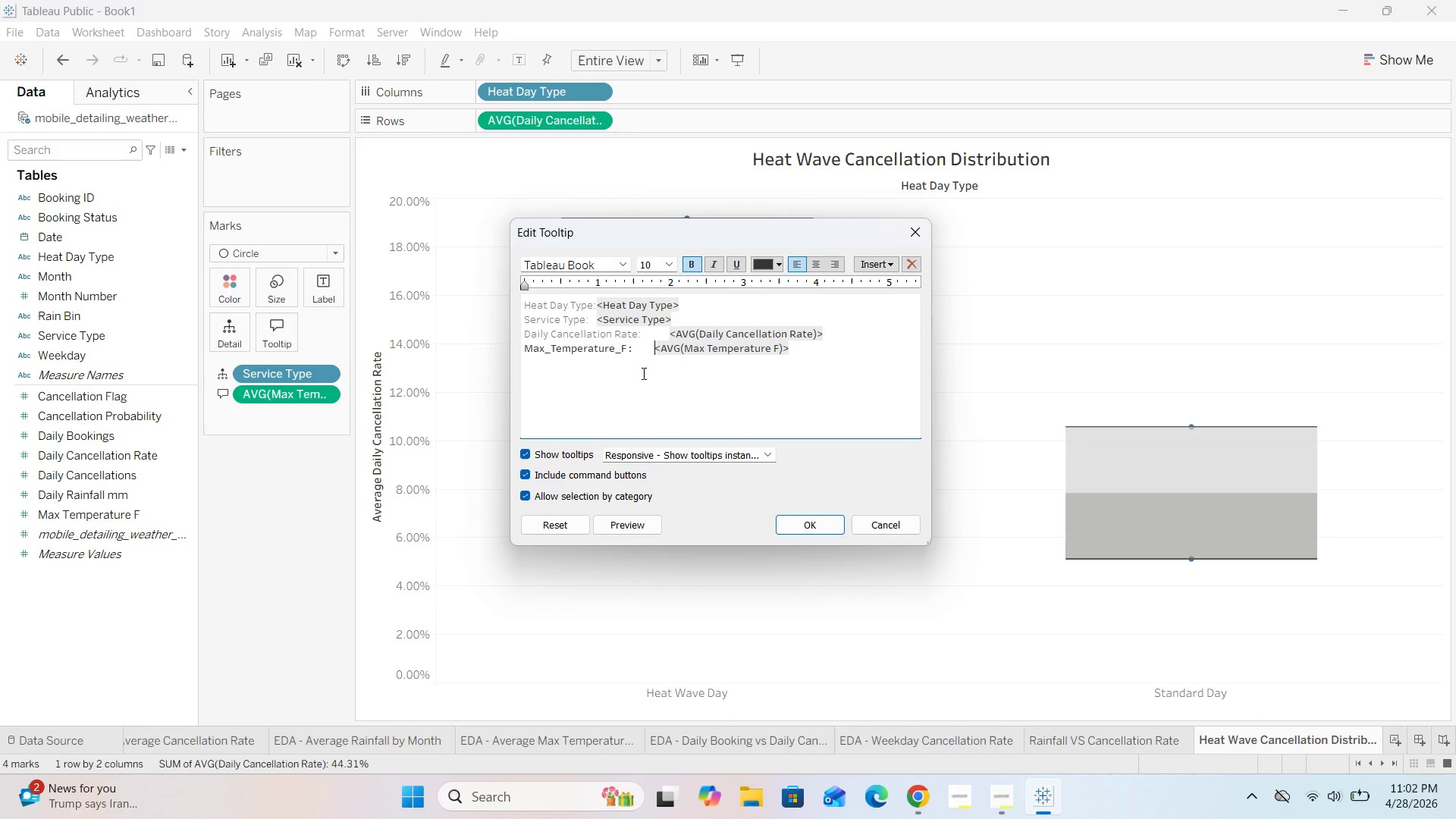 
key(Space)
 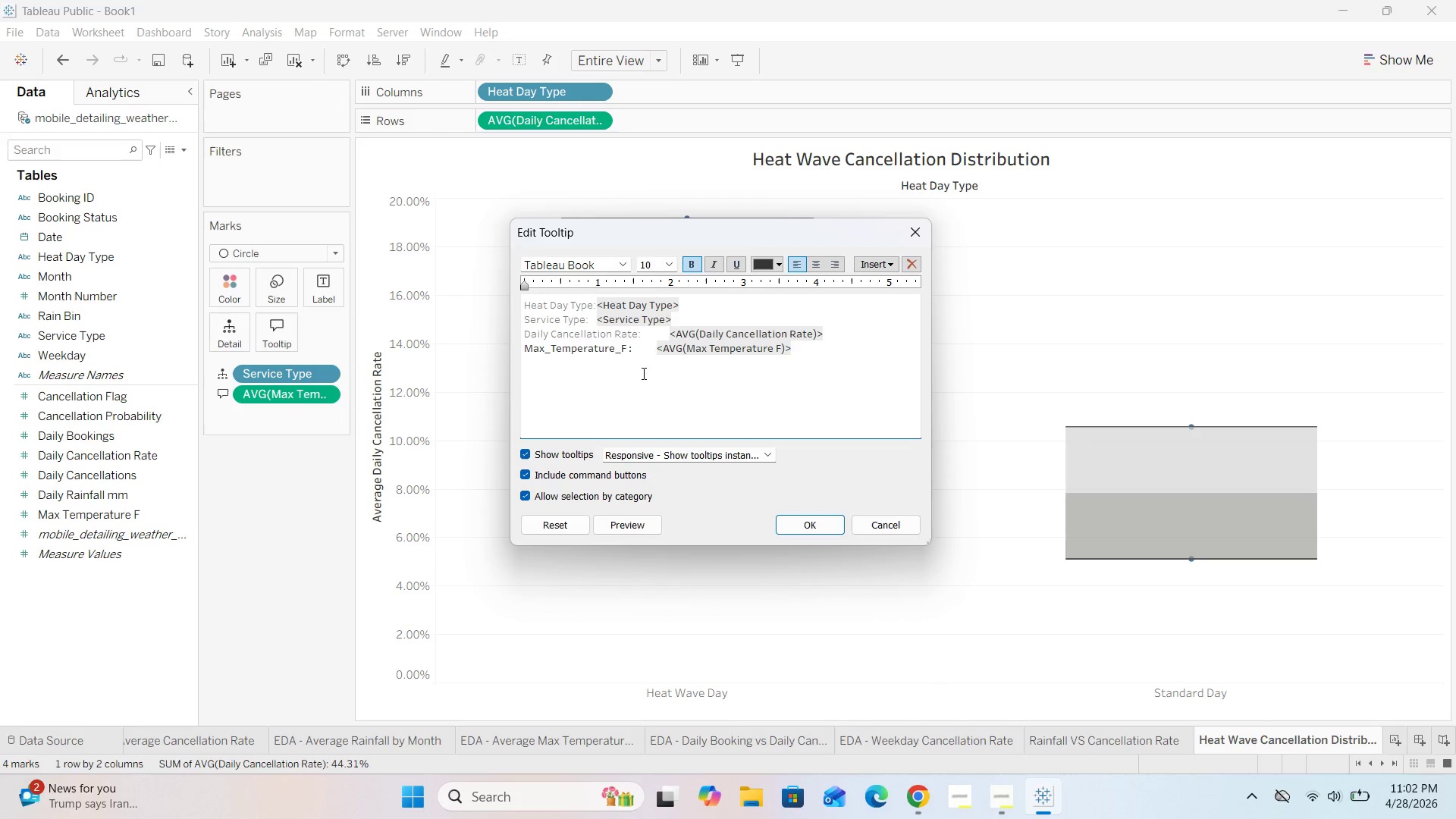 
hold_key(key=ArrowLeft, duration=0.83)
 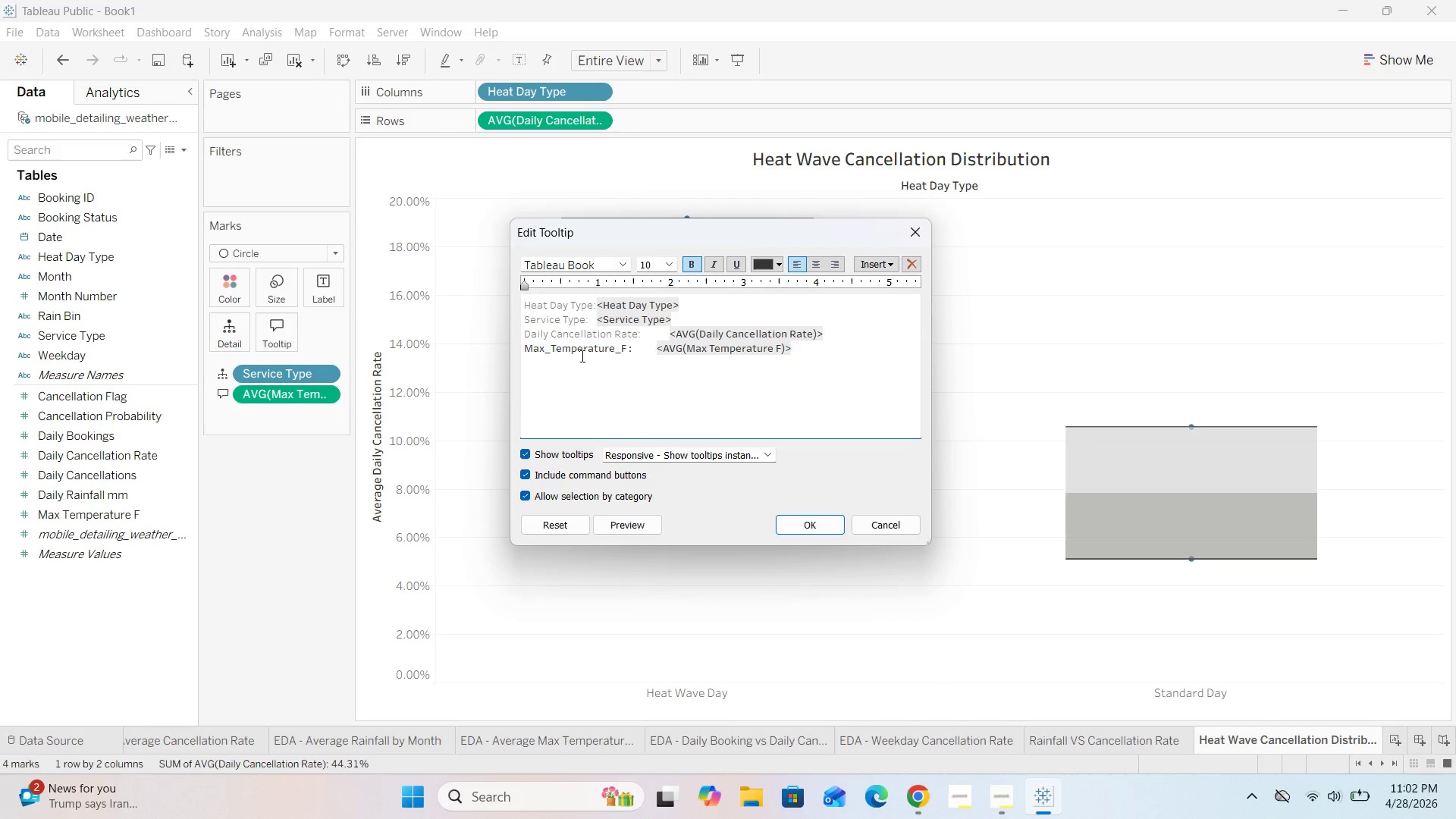 
left_click_drag(start_coordinate=[639, 348], to_coordinate=[490, 347])
 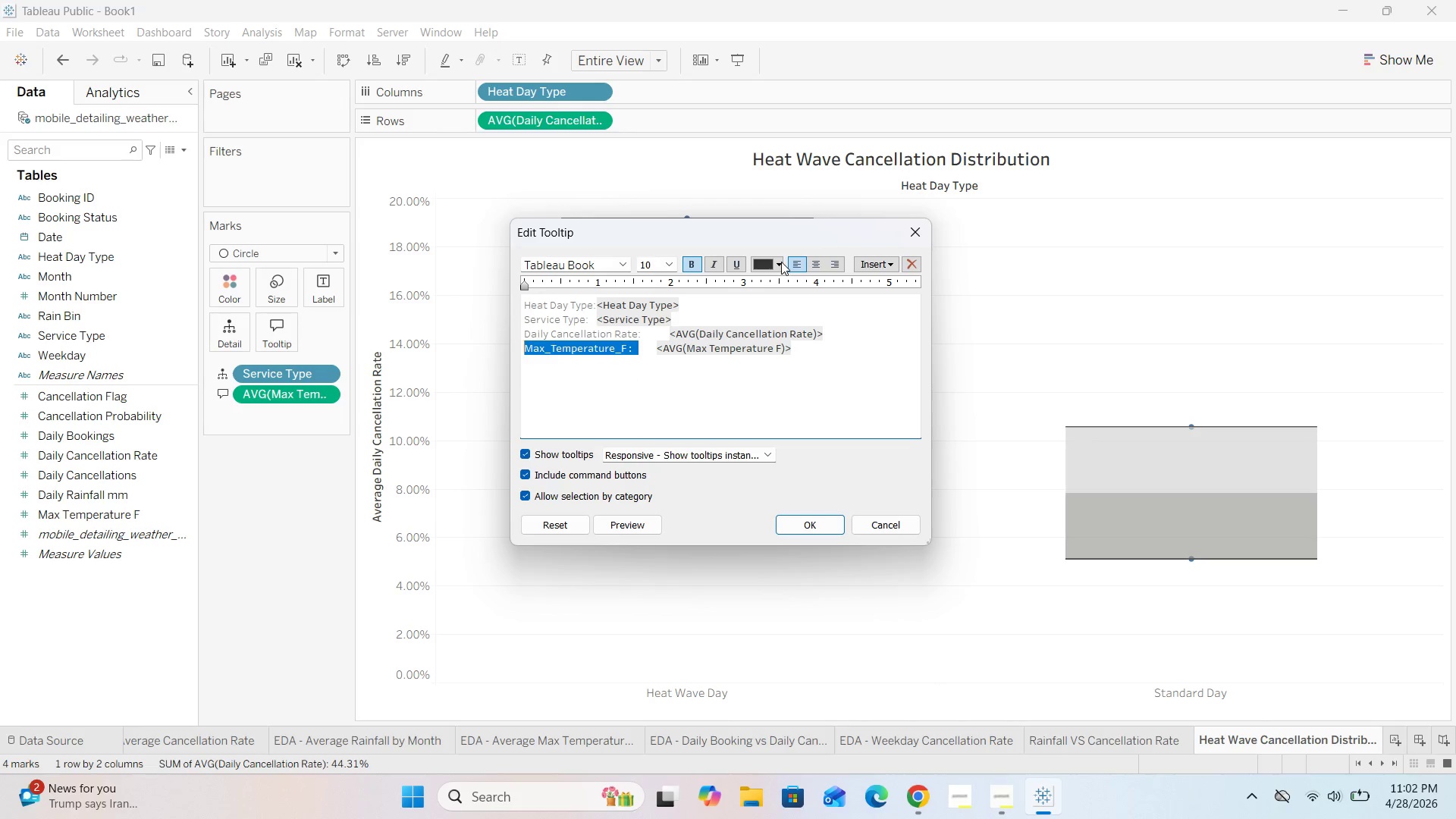 
left_click([781, 262])
 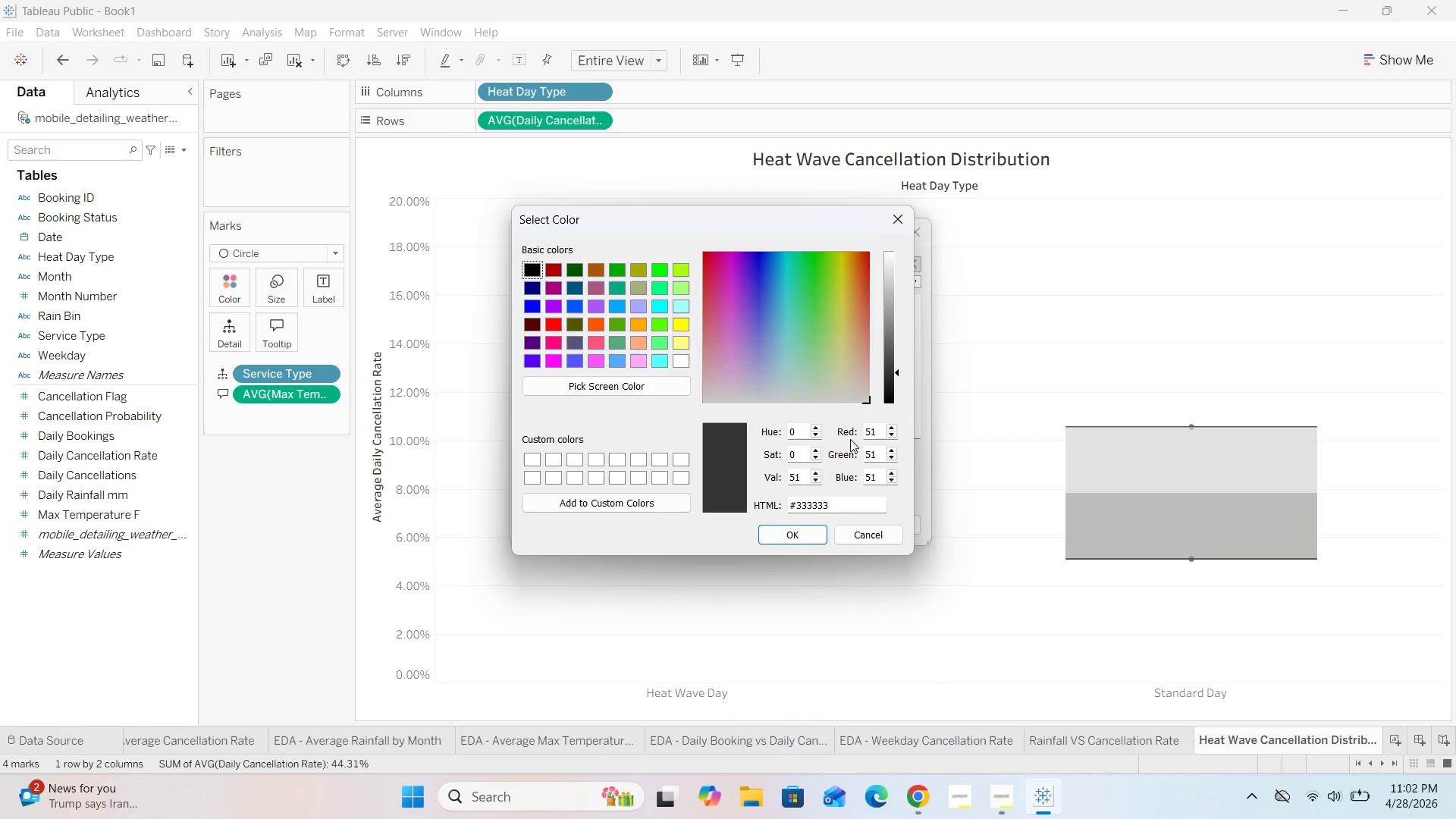 
left_click([838, 508])
 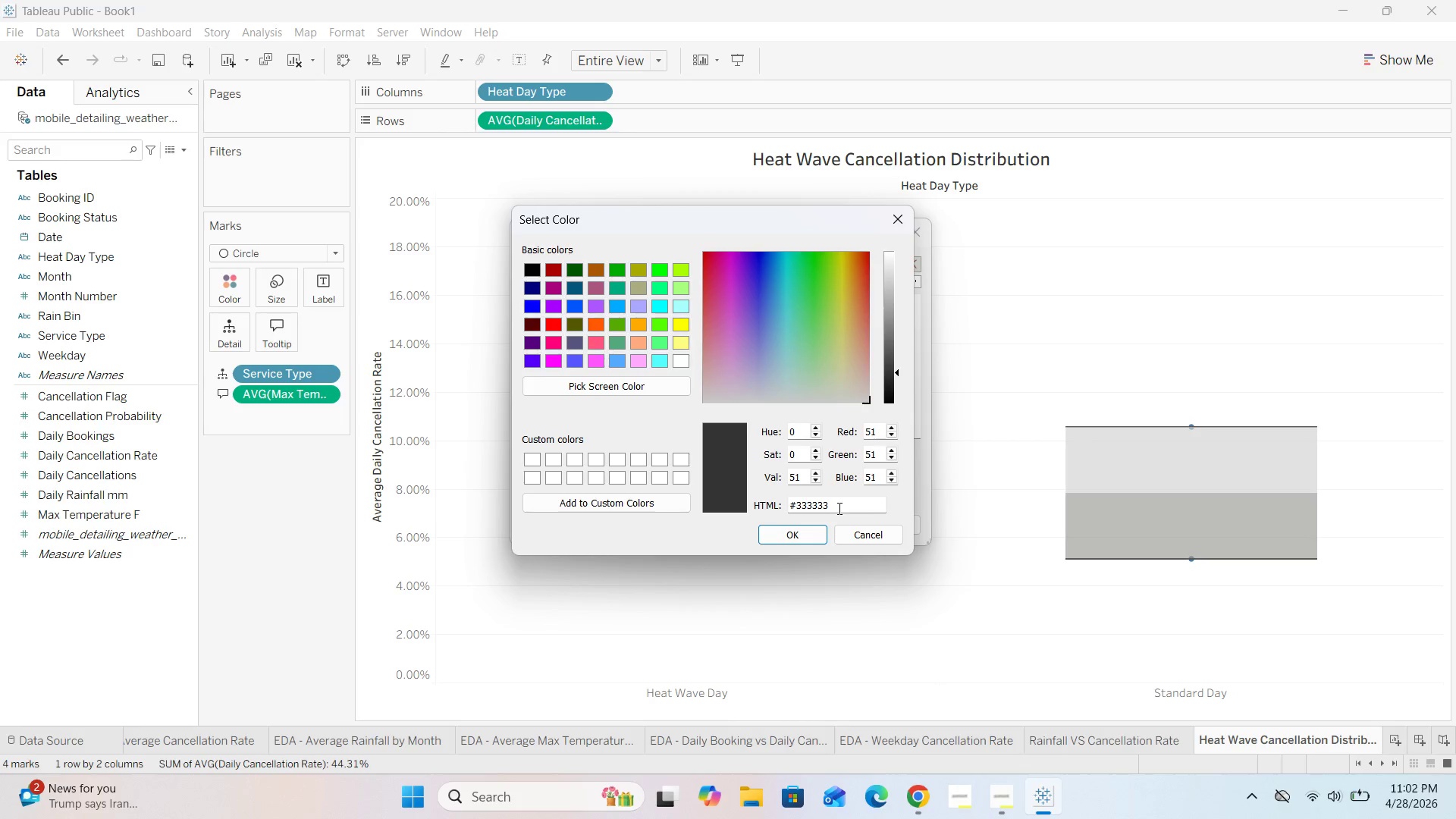 
key(Backspace)
key(Backspace)
key(Backspace)
key(Backspace)
key(Backspace)
key(Backspace)
type(757575)
 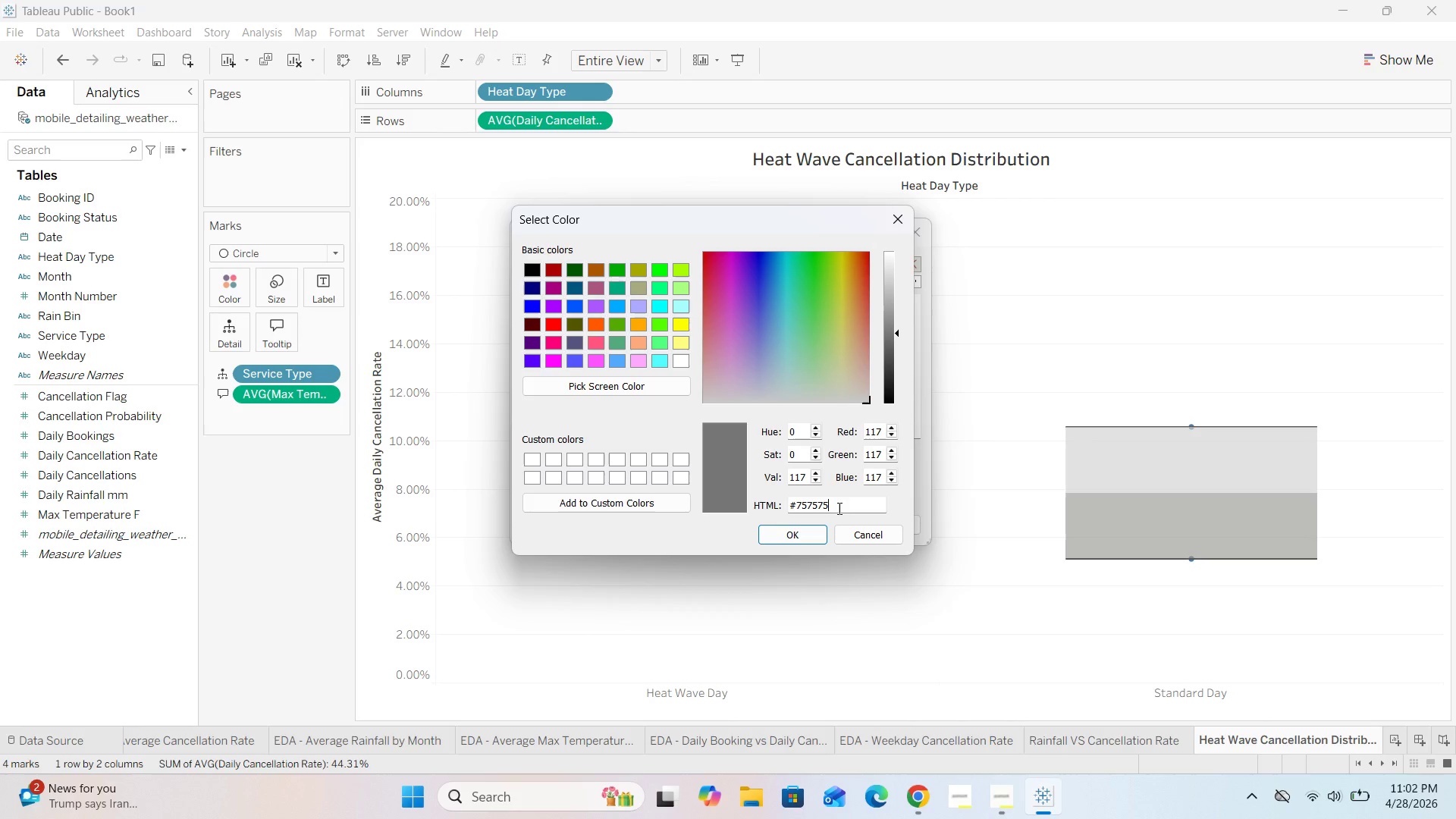 
left_click([802, 529])
 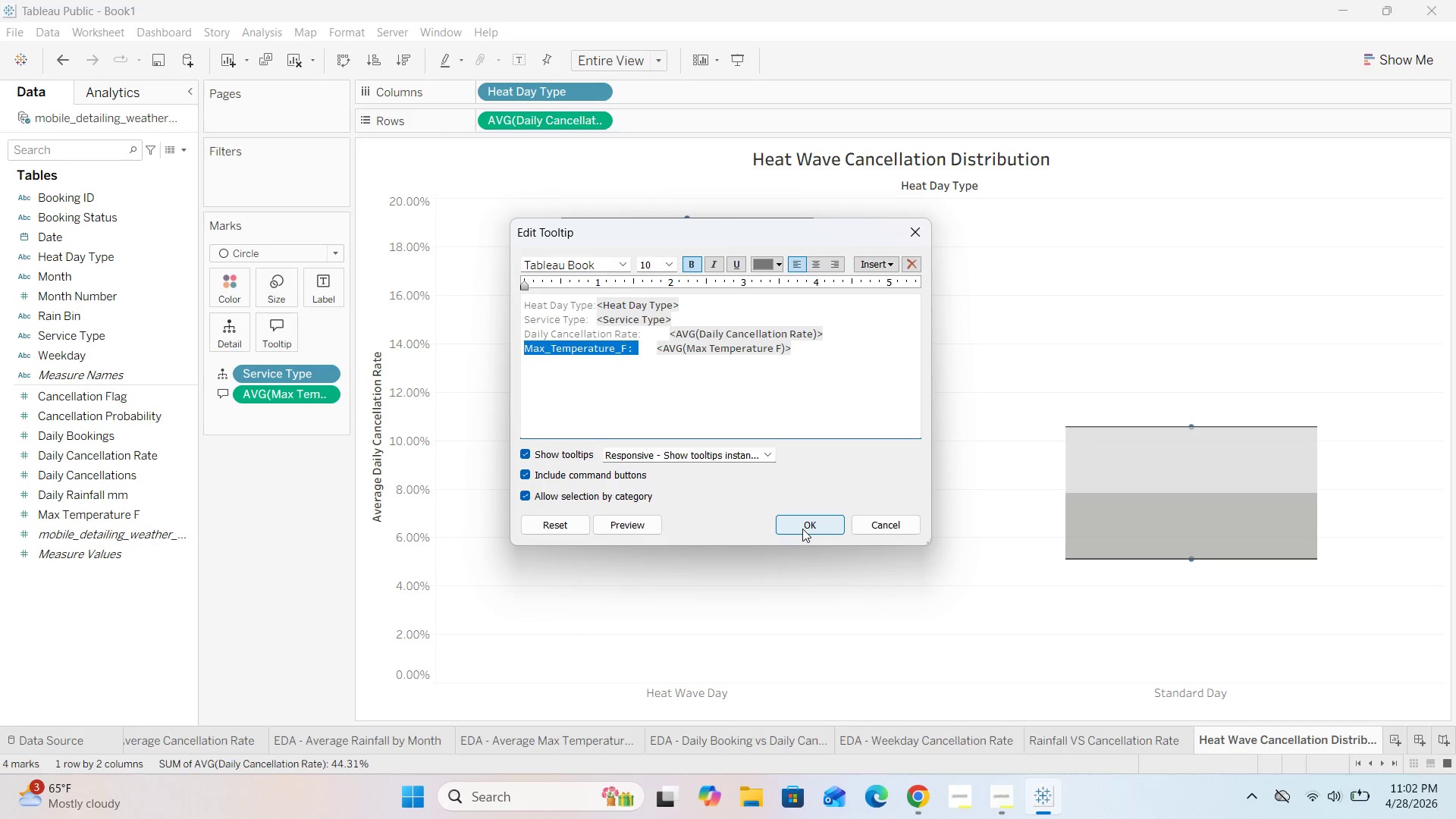 
wait(10.95)
 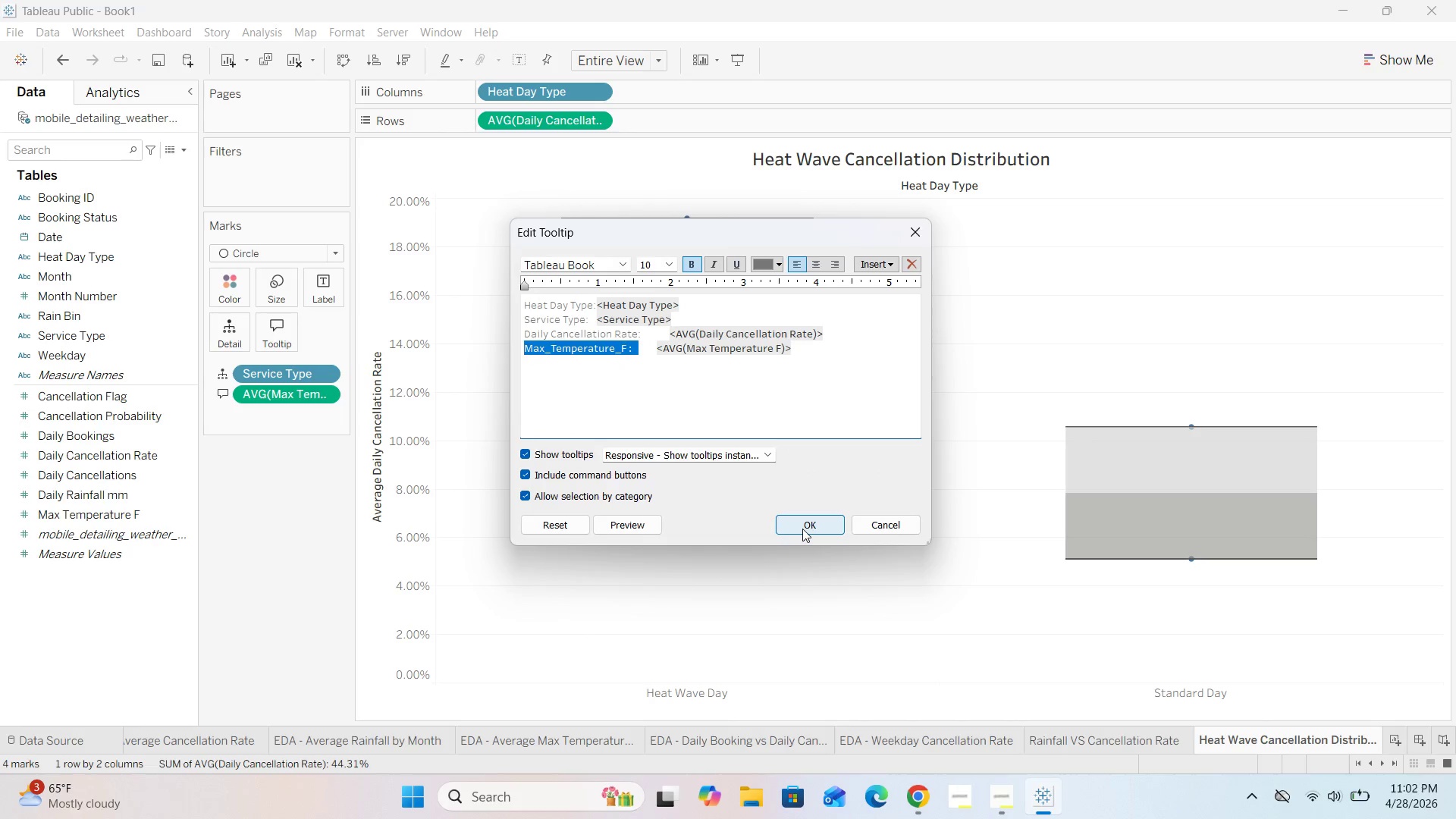 
left_click([811, 524])
 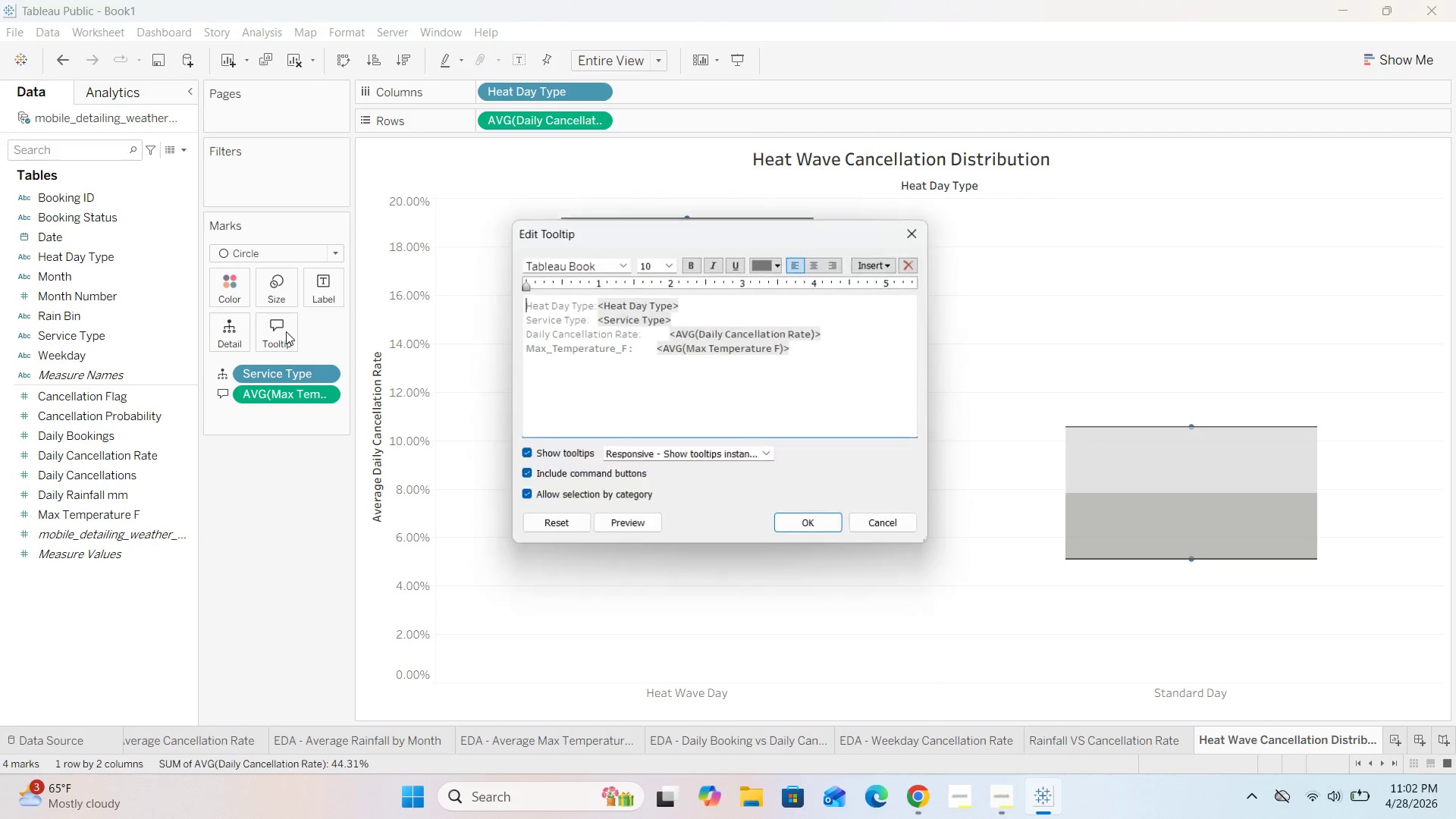 
left_click_drag(start_coordinate=[635, 350], to_coordinate=[361, 350])
 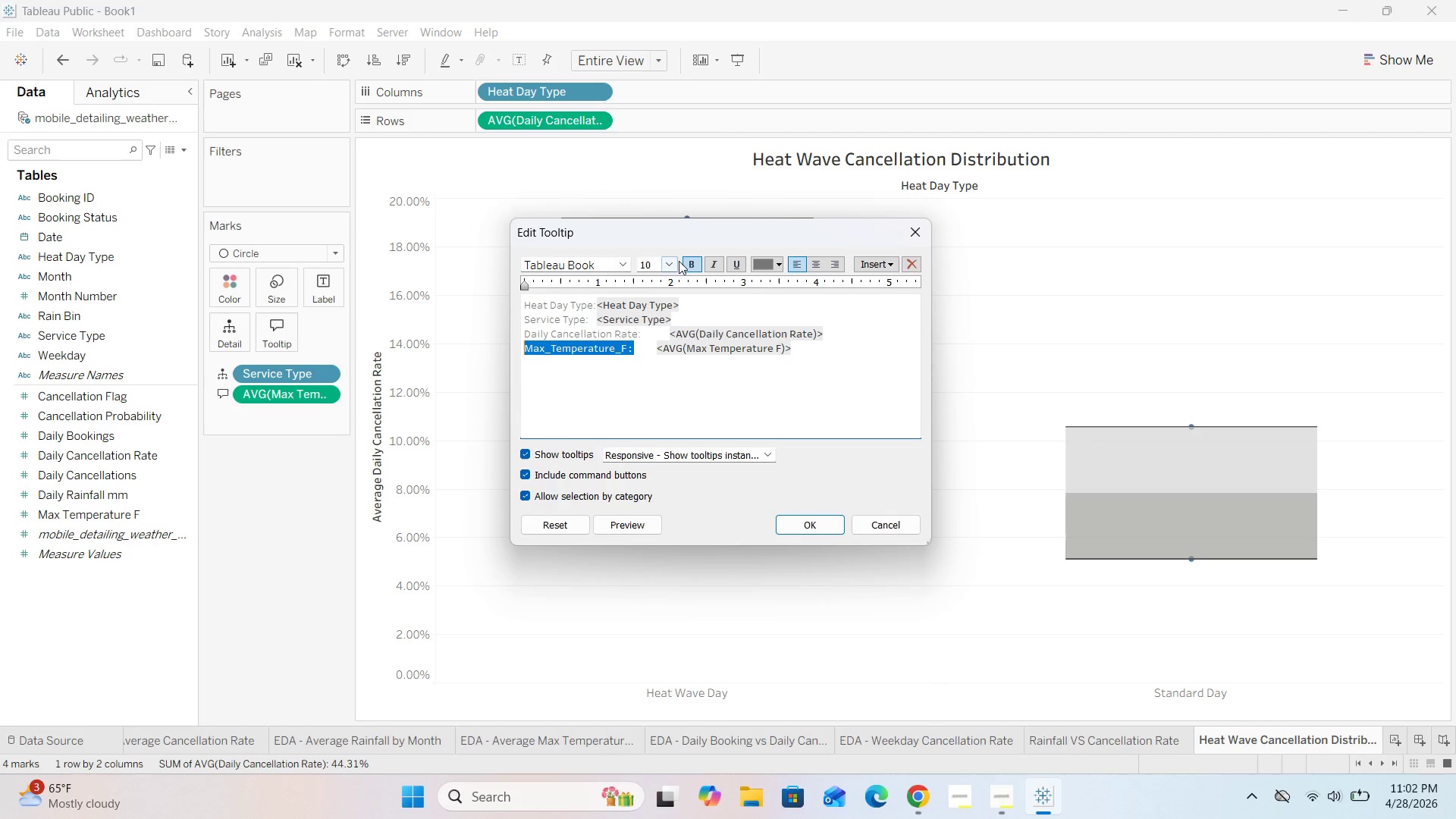 
left_click([687, 261])
 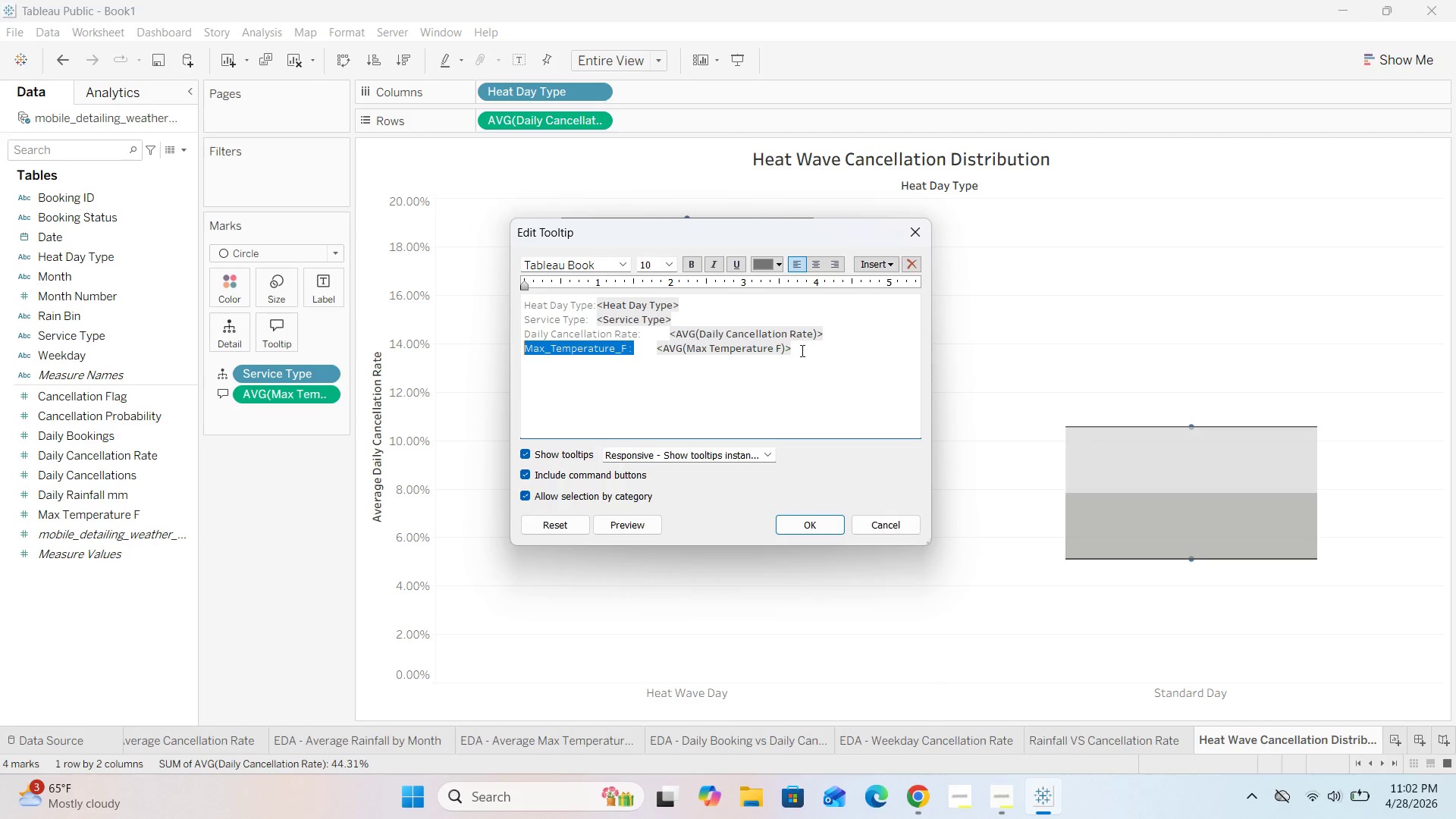 
left_click([806, 353])
 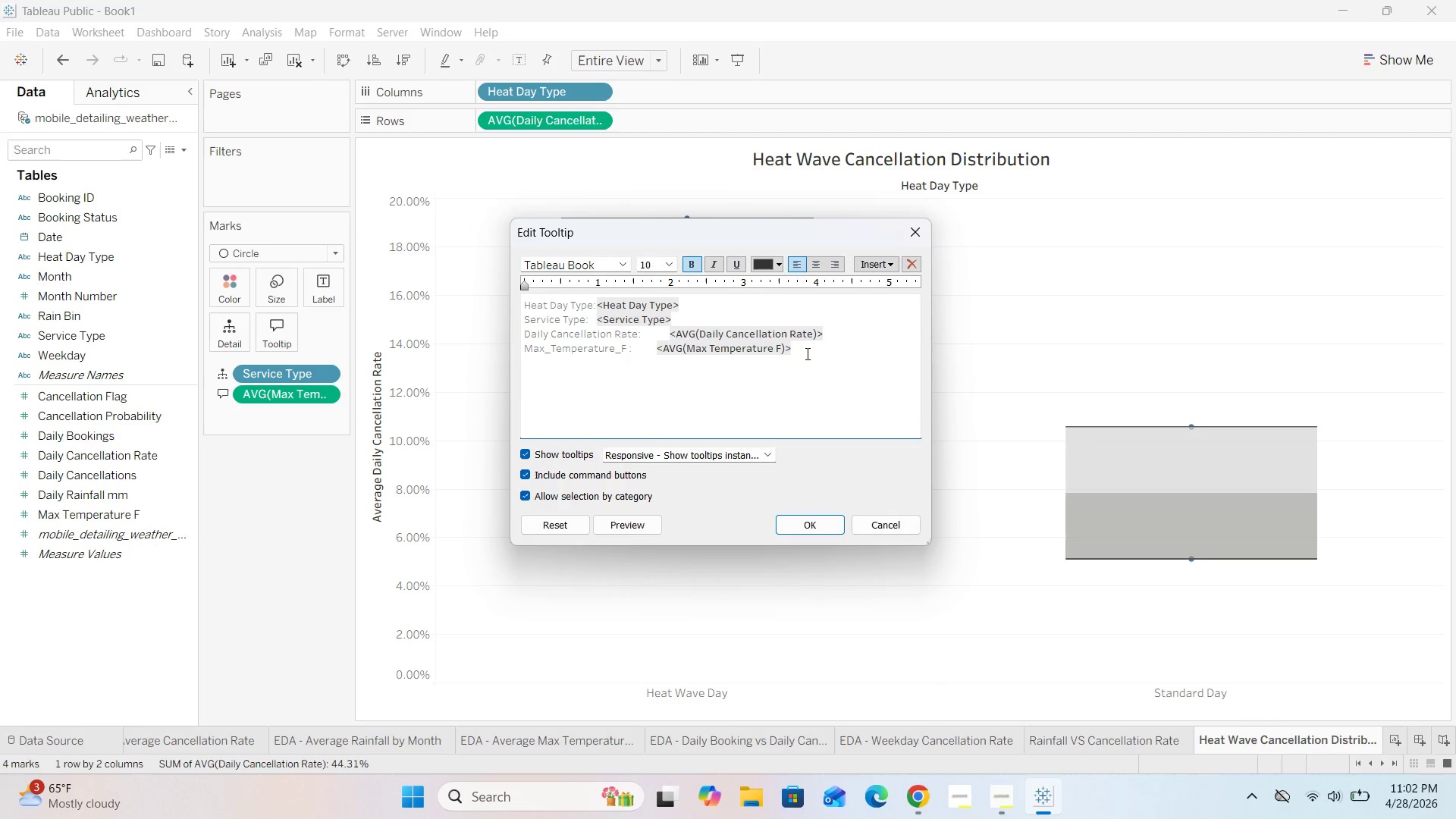 
left_click_drag(start_coordinate=[806, 353], to_coordinate=[654, 346])
 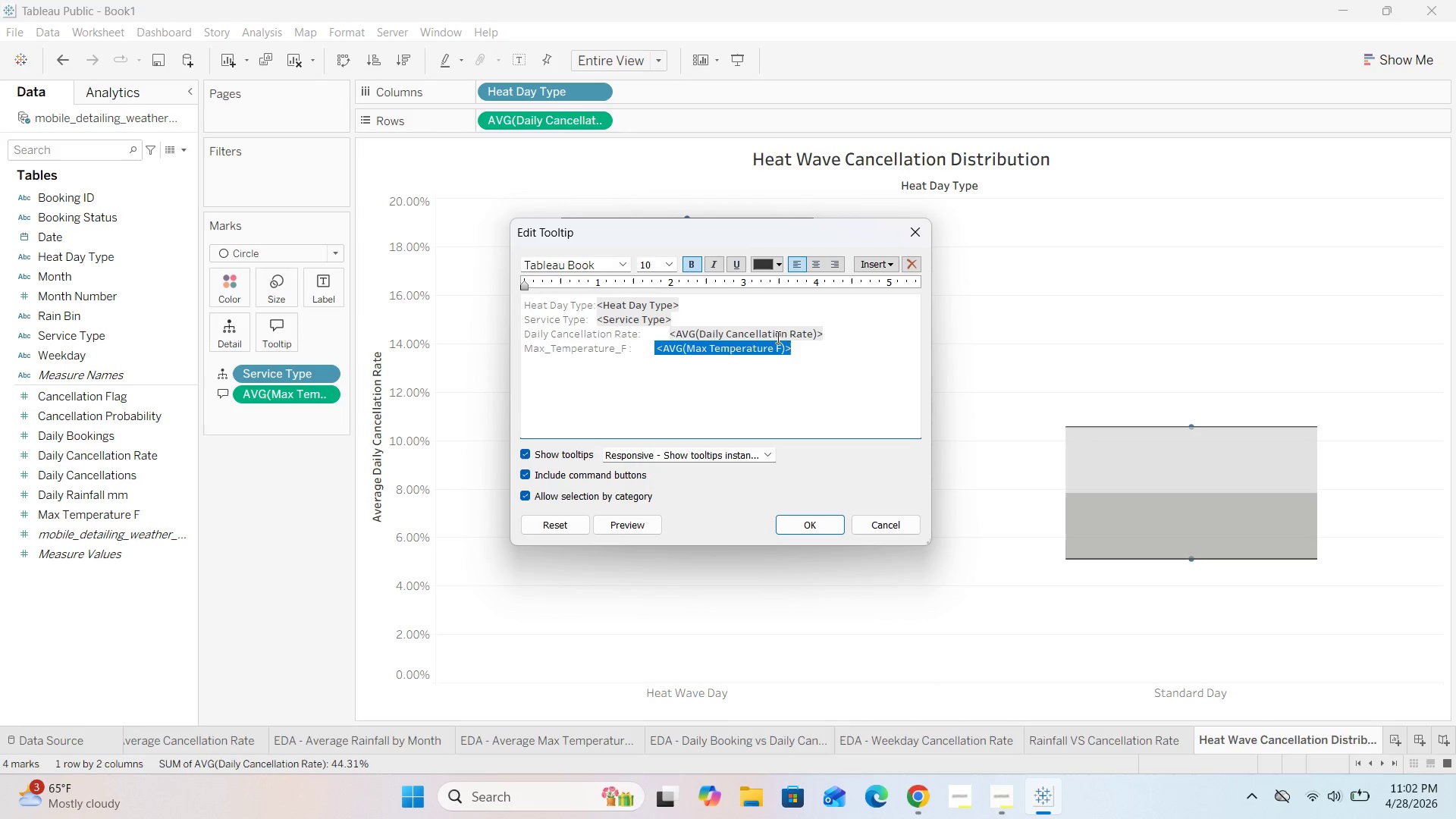 
left_click([785, 334])
 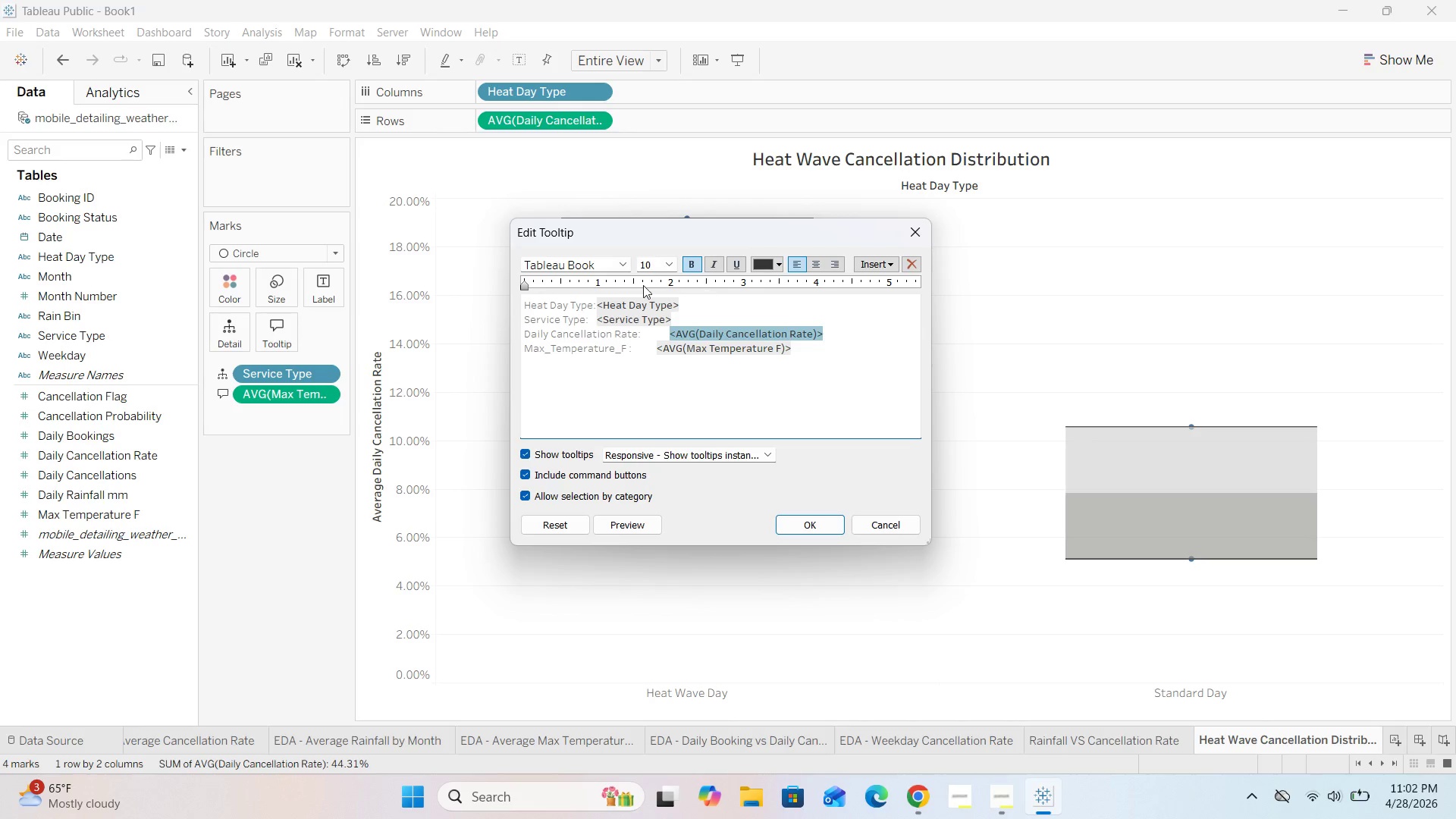 
left_click([632, 304])
 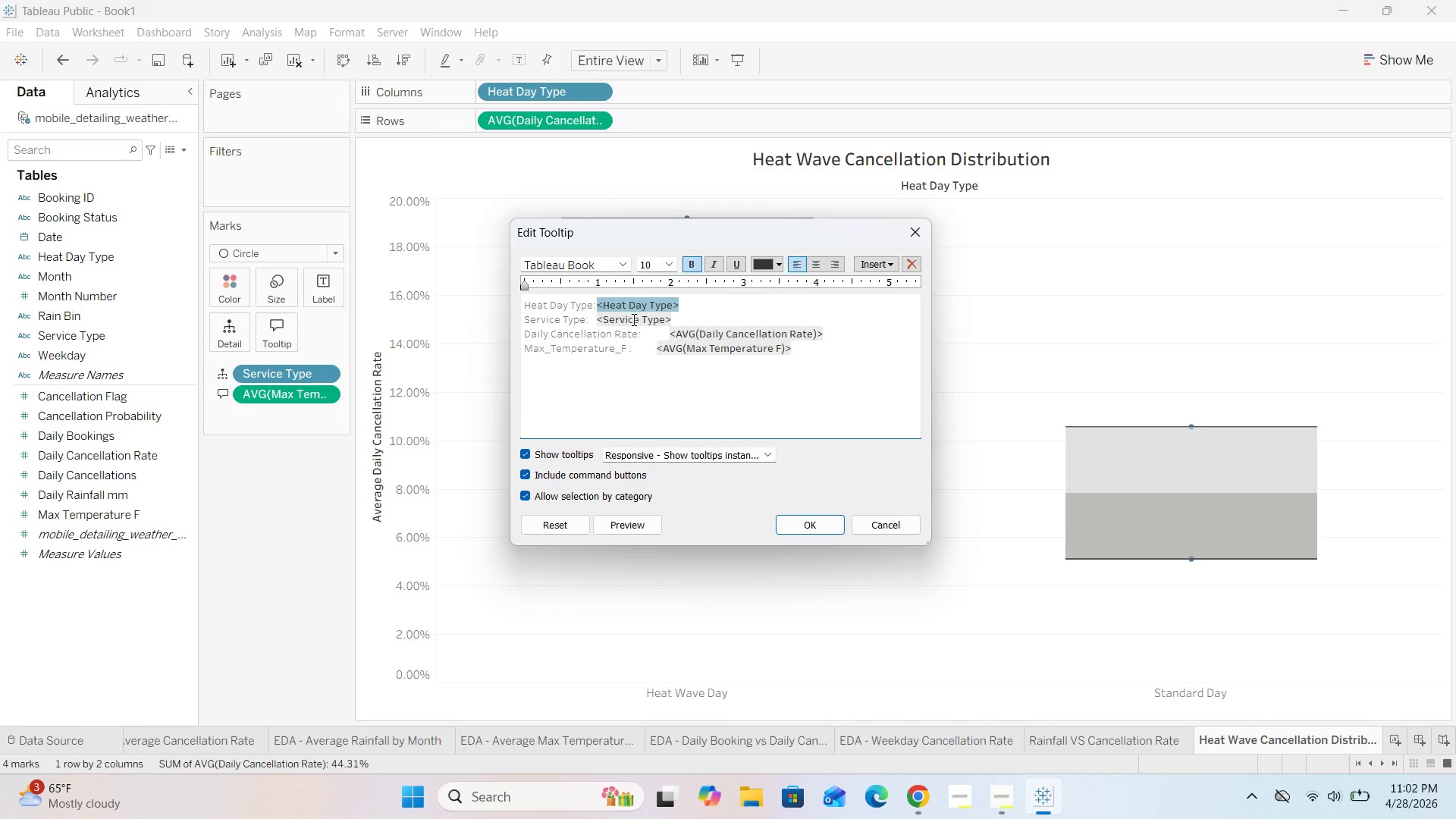 
left_click([632, 319])
 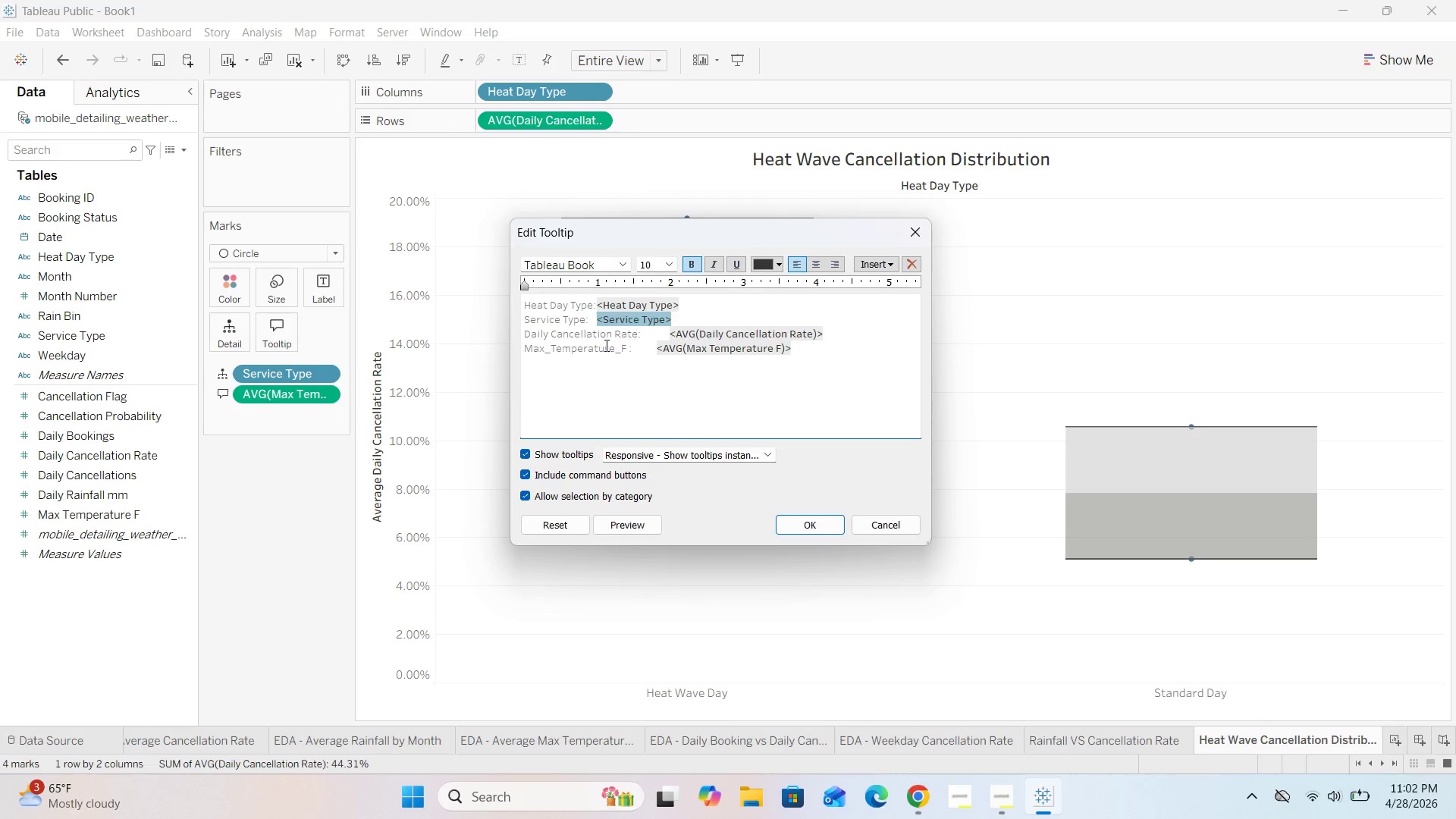 
left_click([535, 337])
 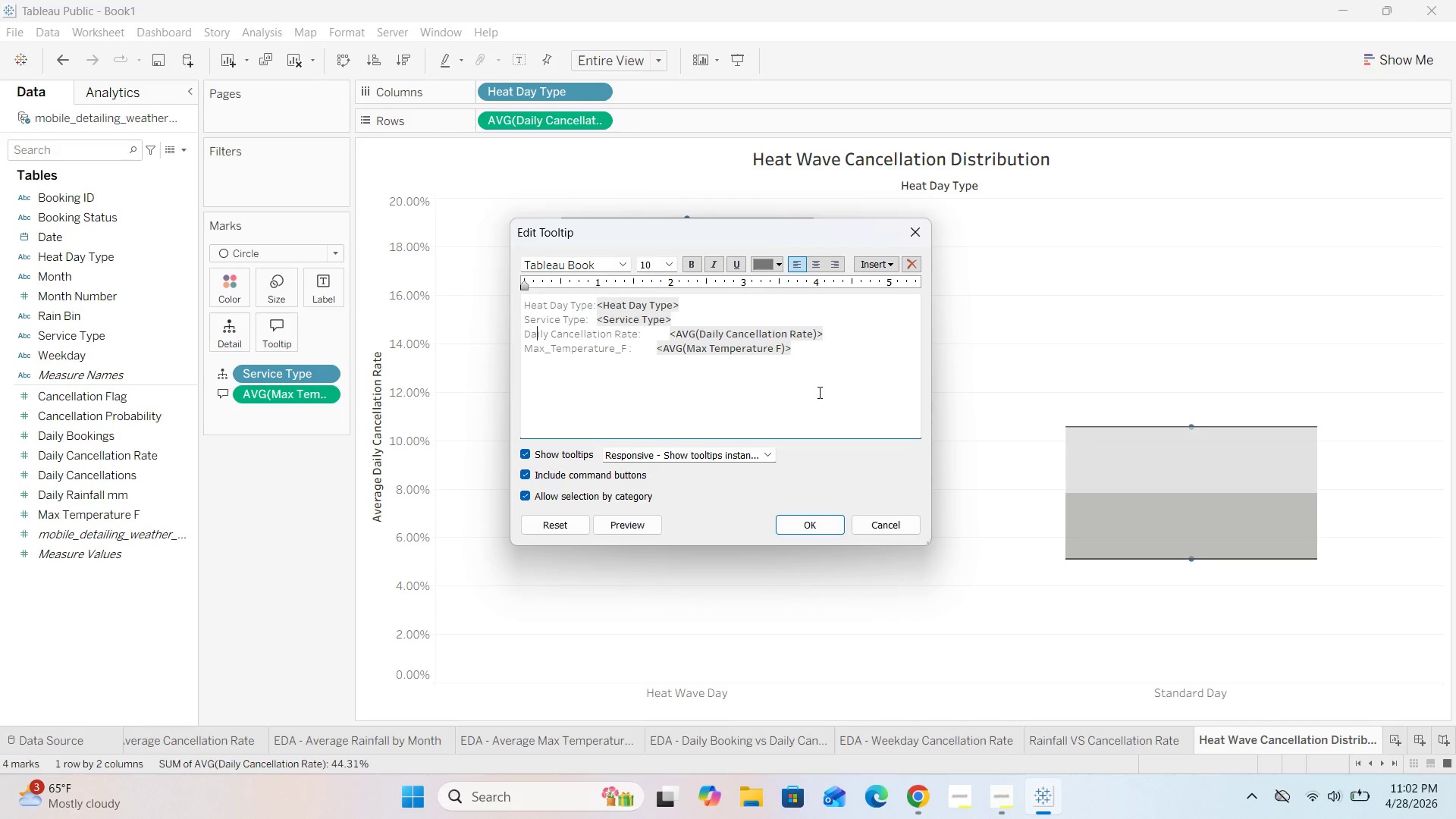 
left_click([814, 361])
 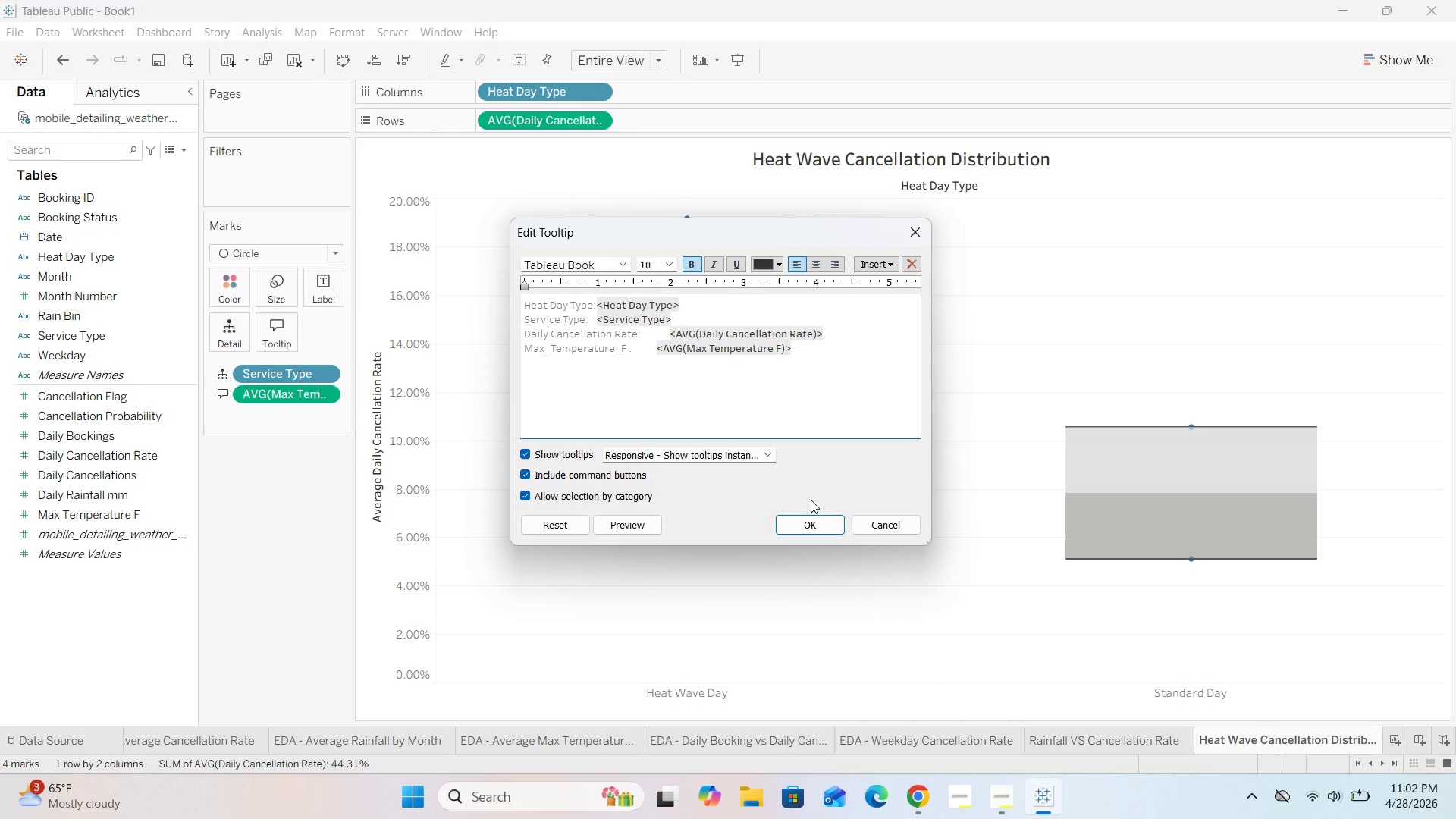 
left_click([802, 529])
 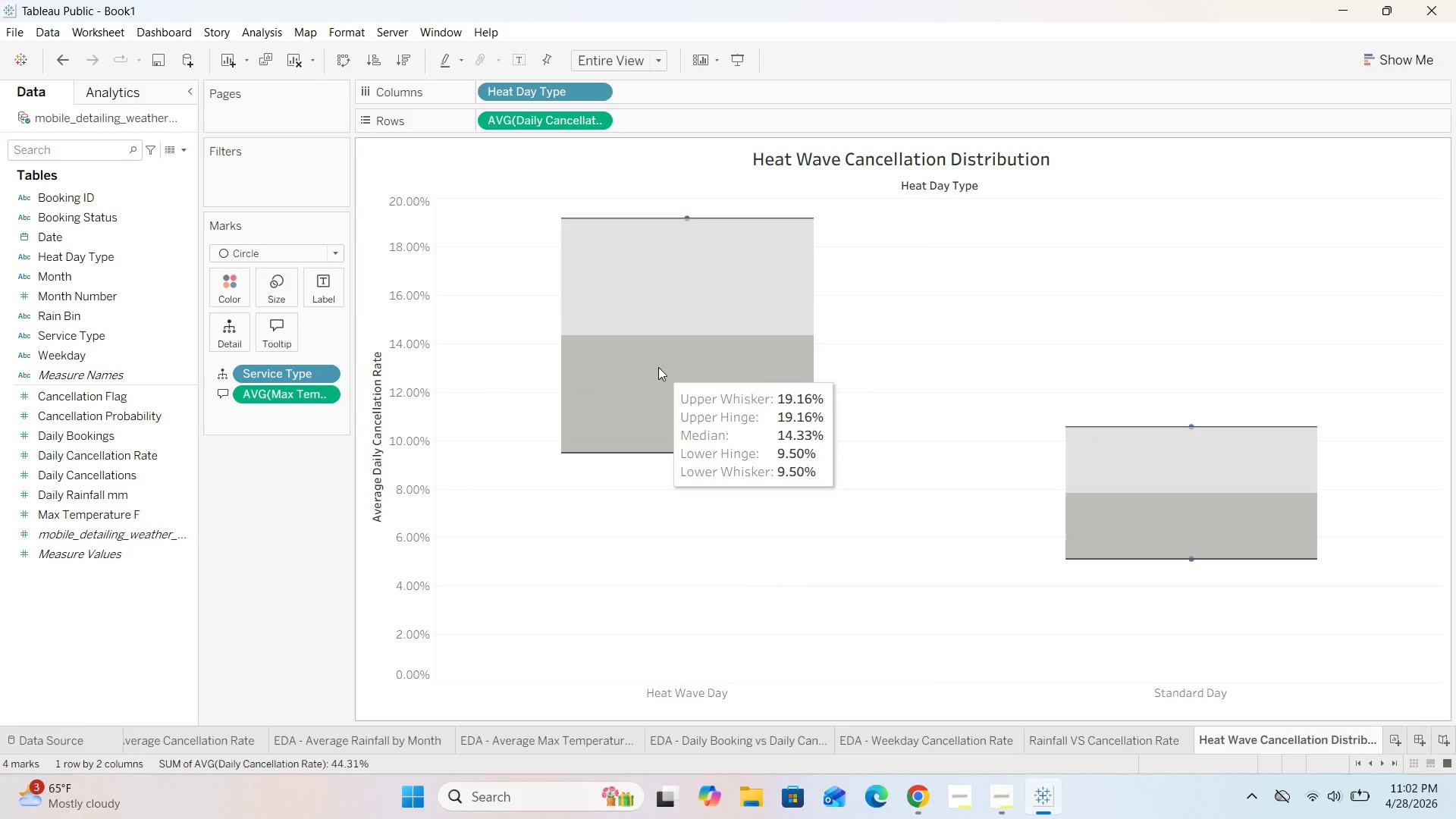 
mouse_move([695, 244])
 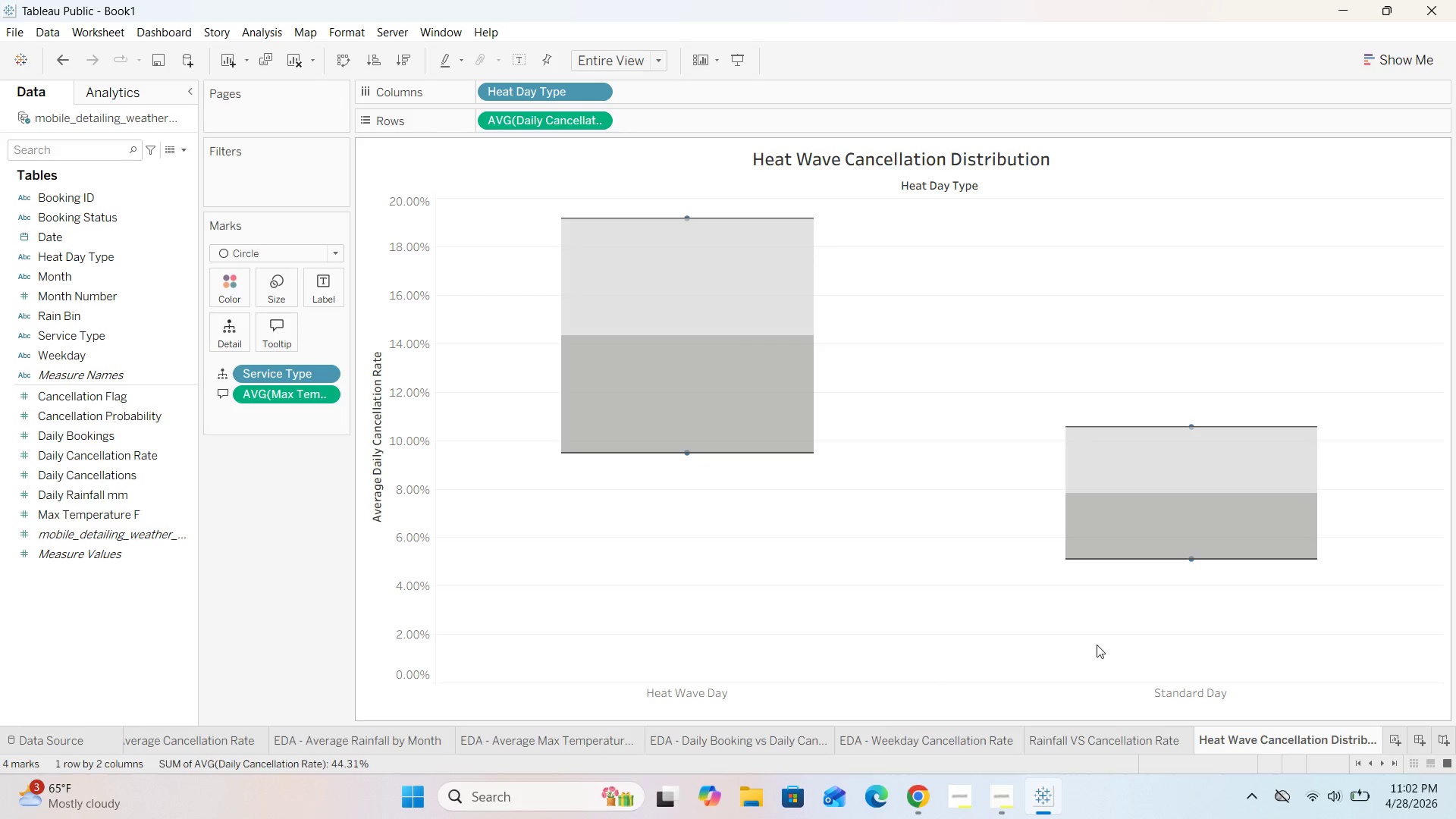 
mouse_move([1192, 557])
 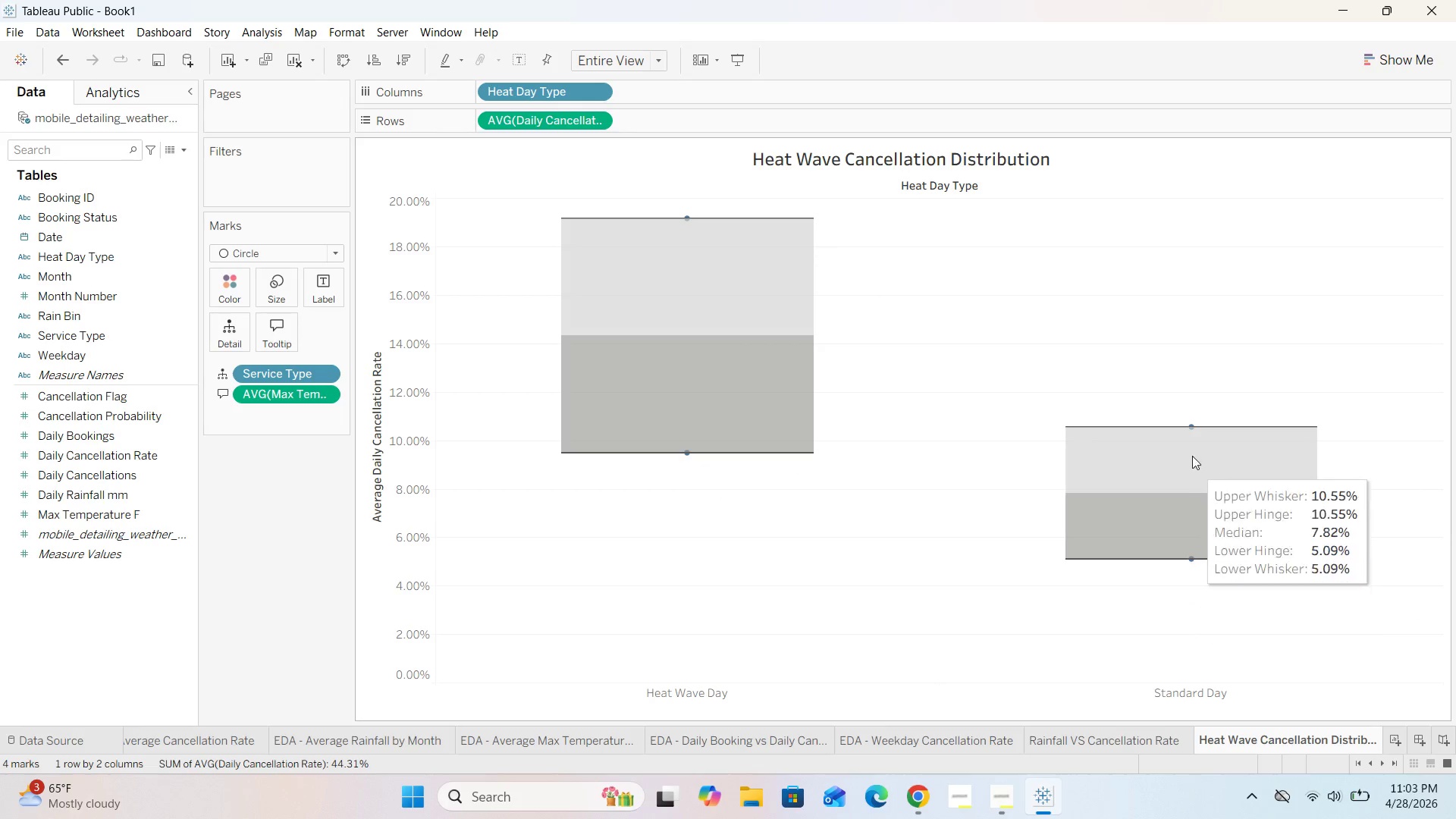 
mouse_move([1176, 428])
 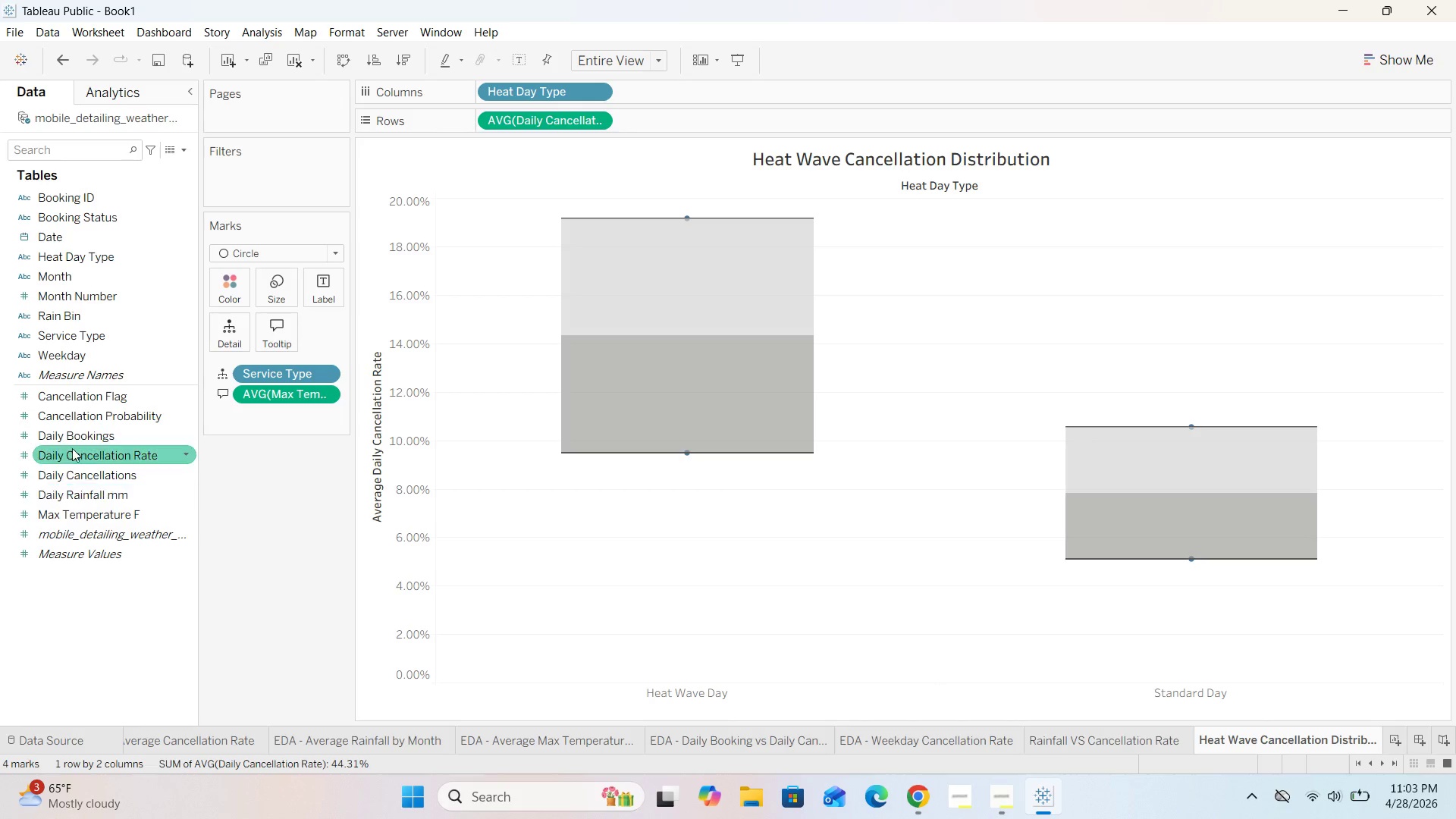 
wait(6.89)
 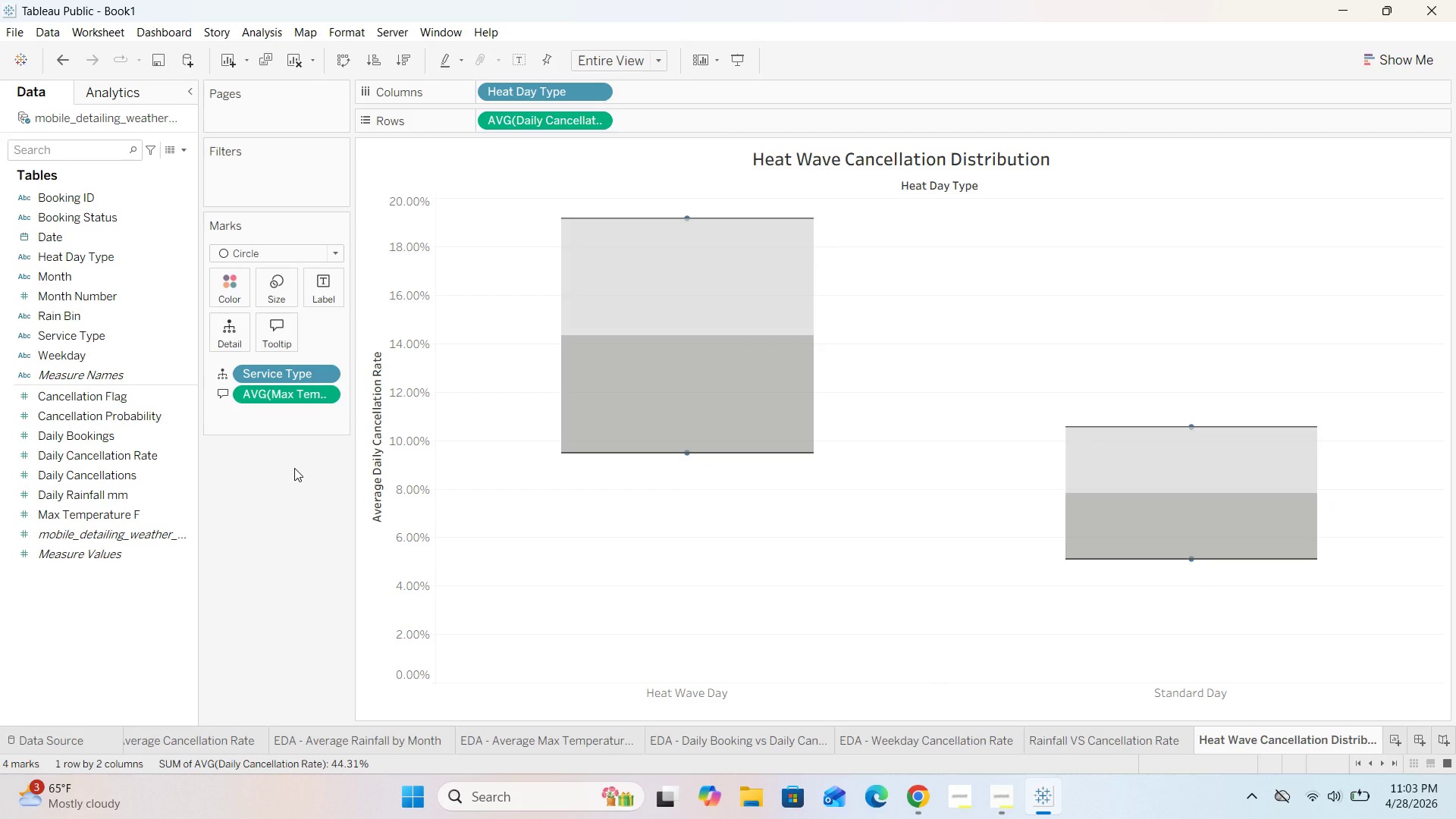 
left_click_drag(start_coordinate=[78, 441], to_coordinate=[260, 331])
 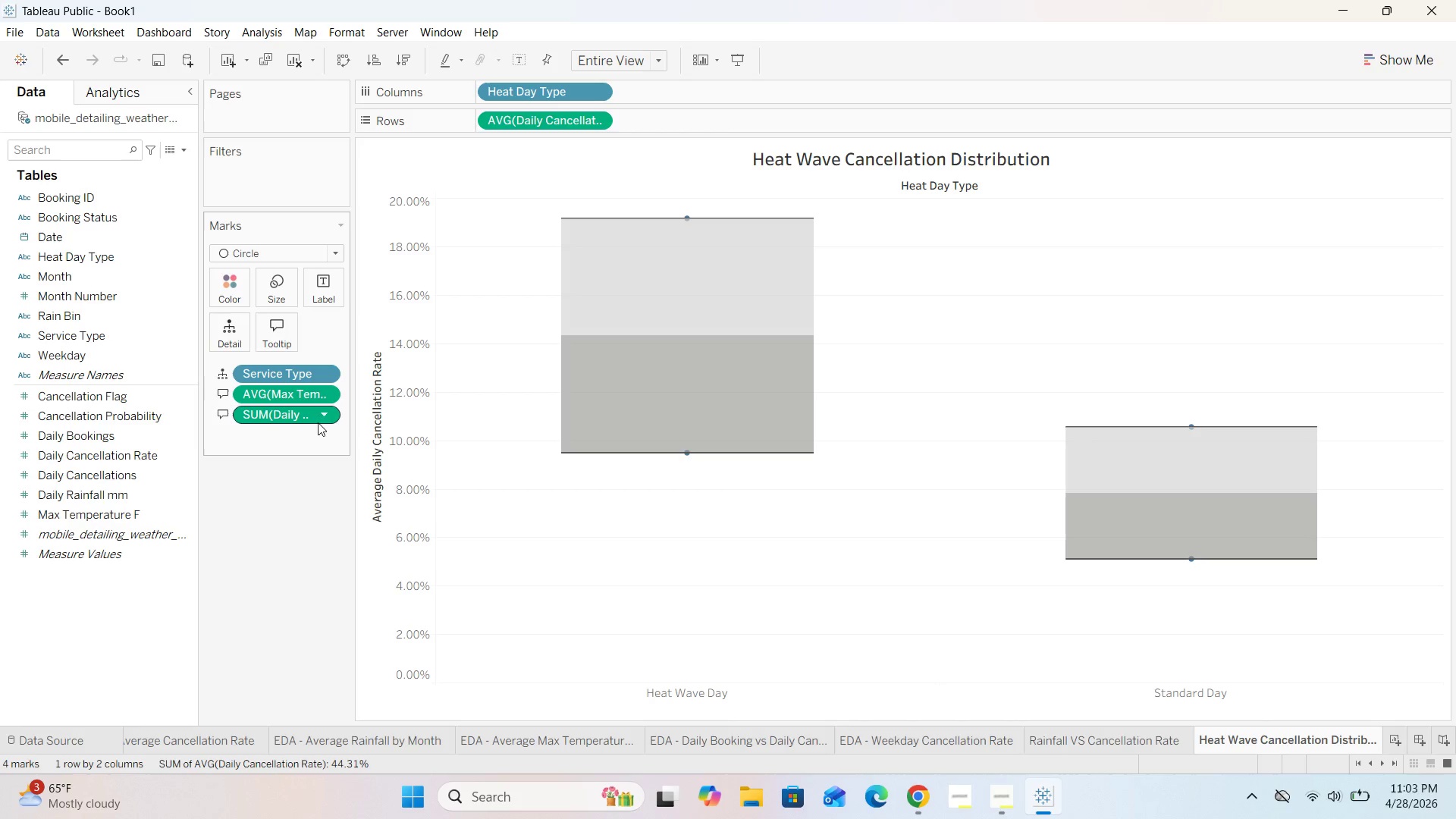 
left_click([323, 413])
 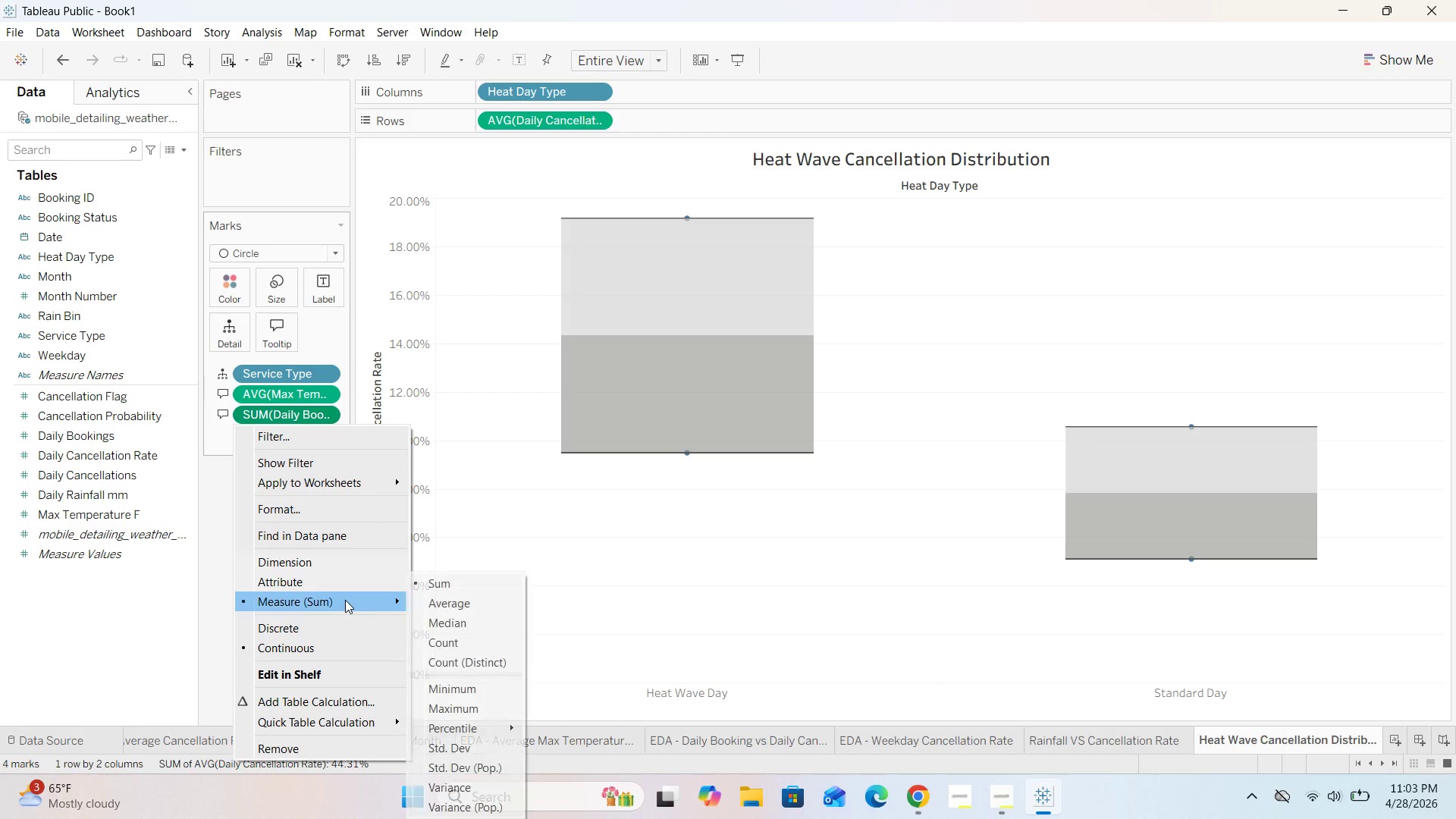 
left_click([441, 597])
 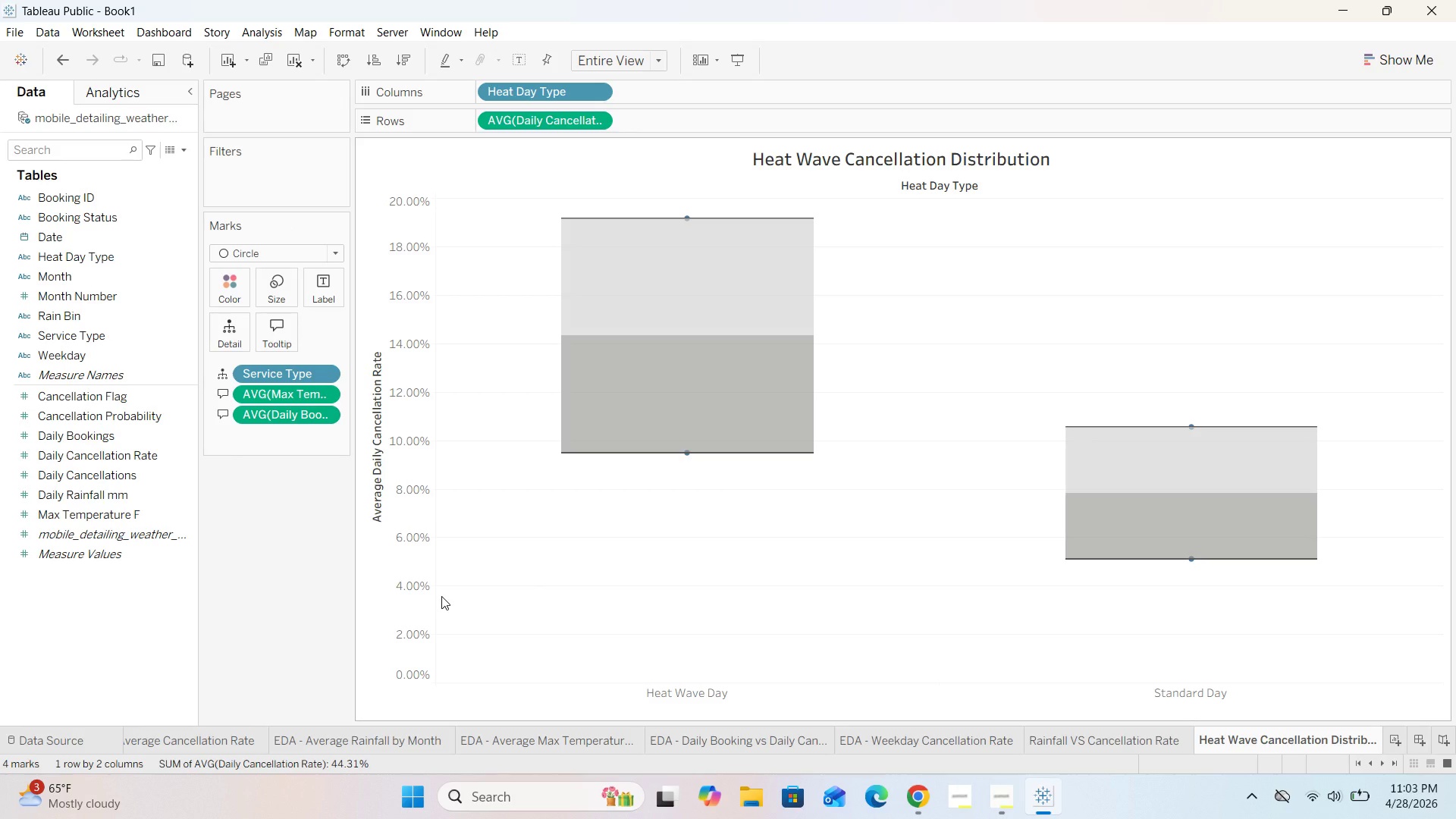 
wait(35.49)
 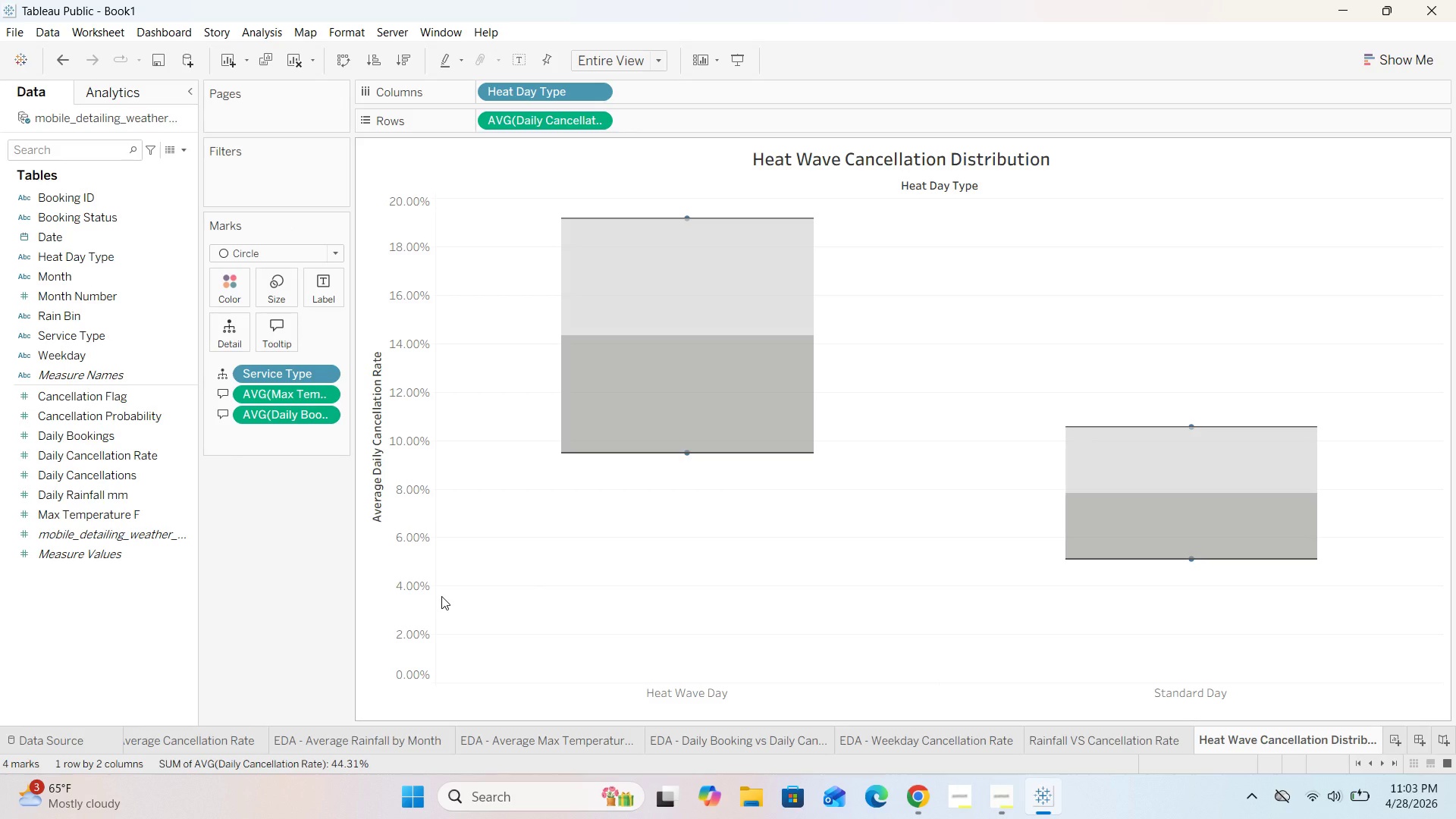 
mouse_move([677, 224])
 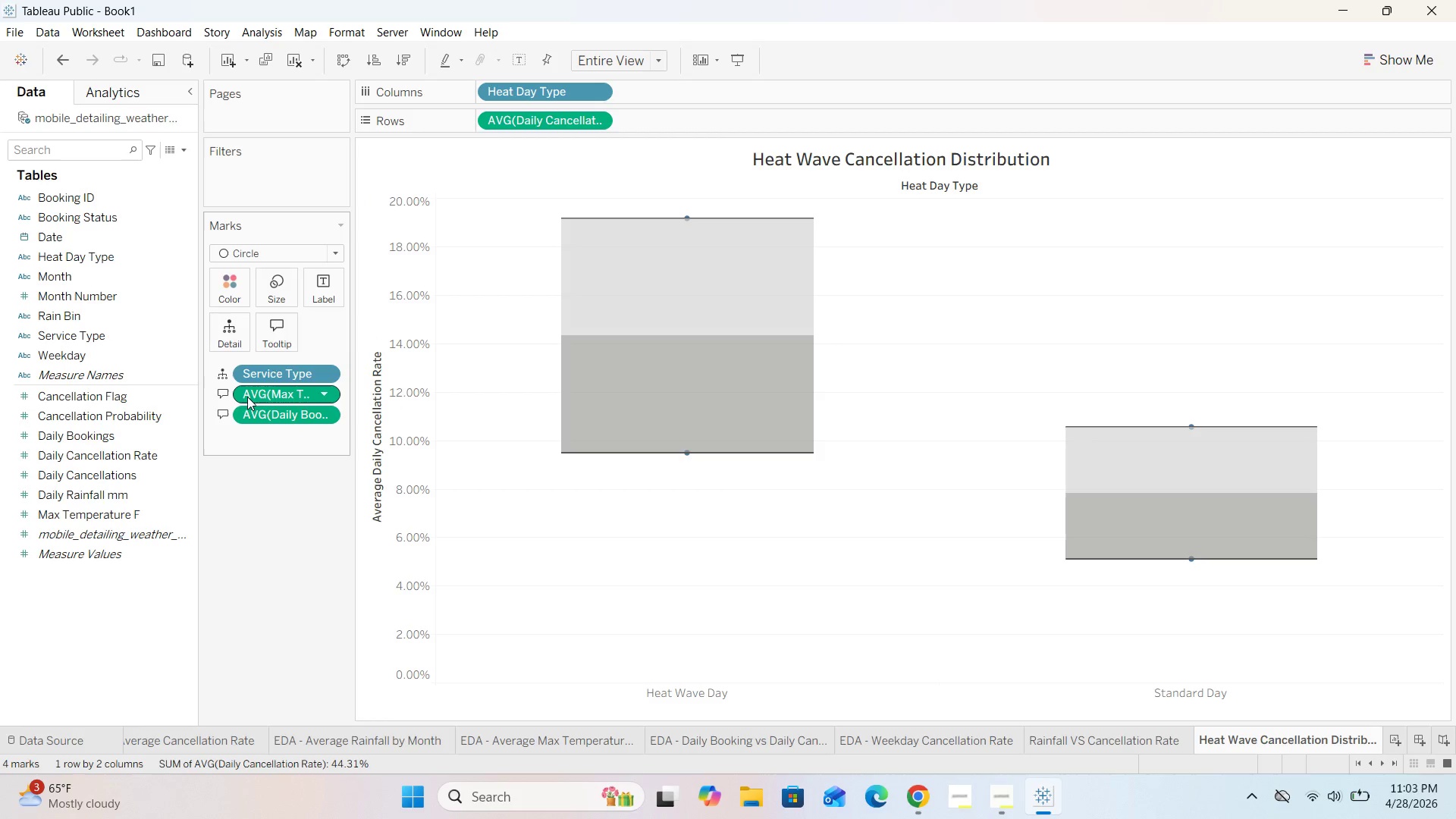 
left_click([294, 329])
 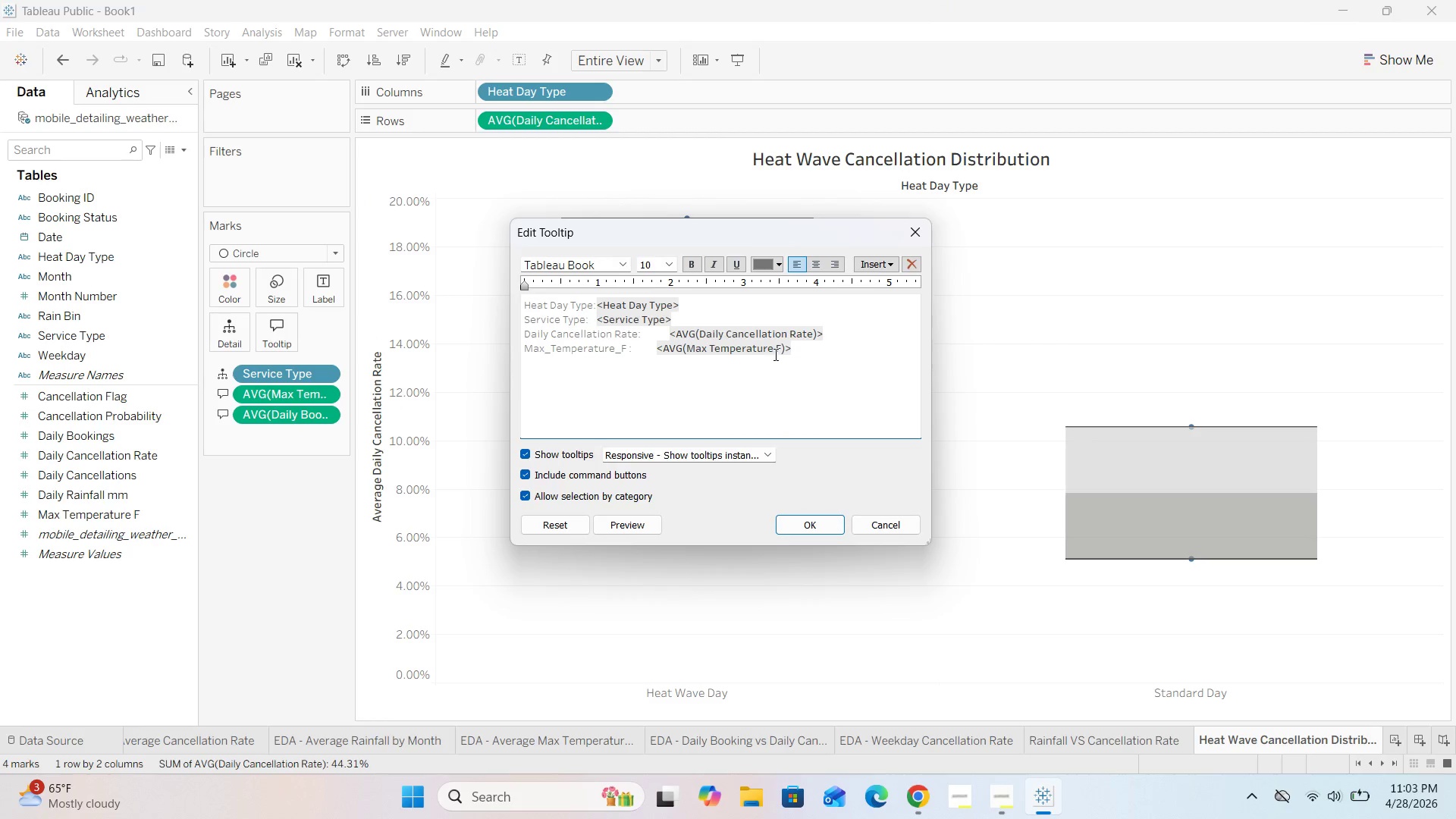 
left_click([826, 345])
 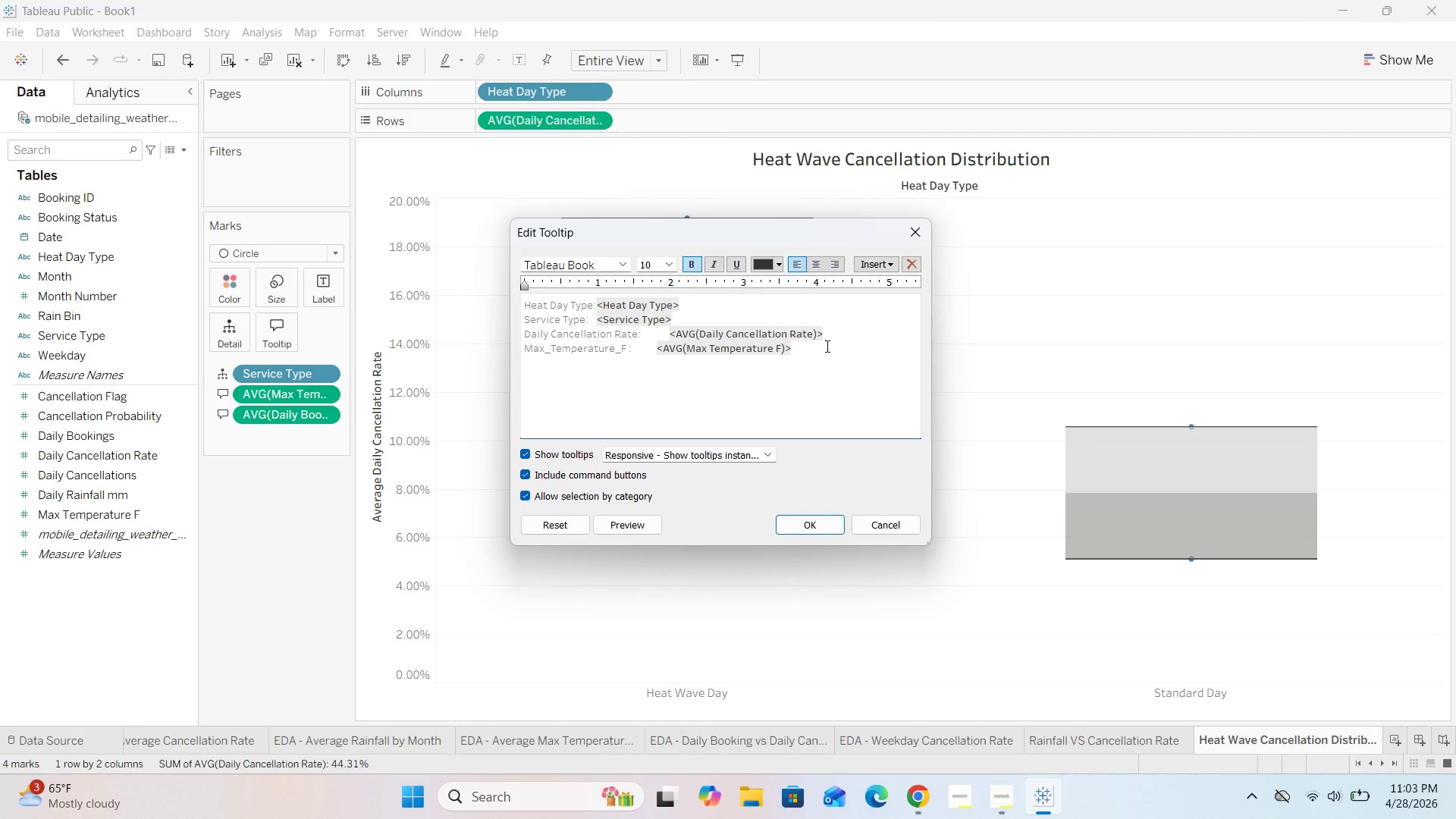 
key(Enter)
 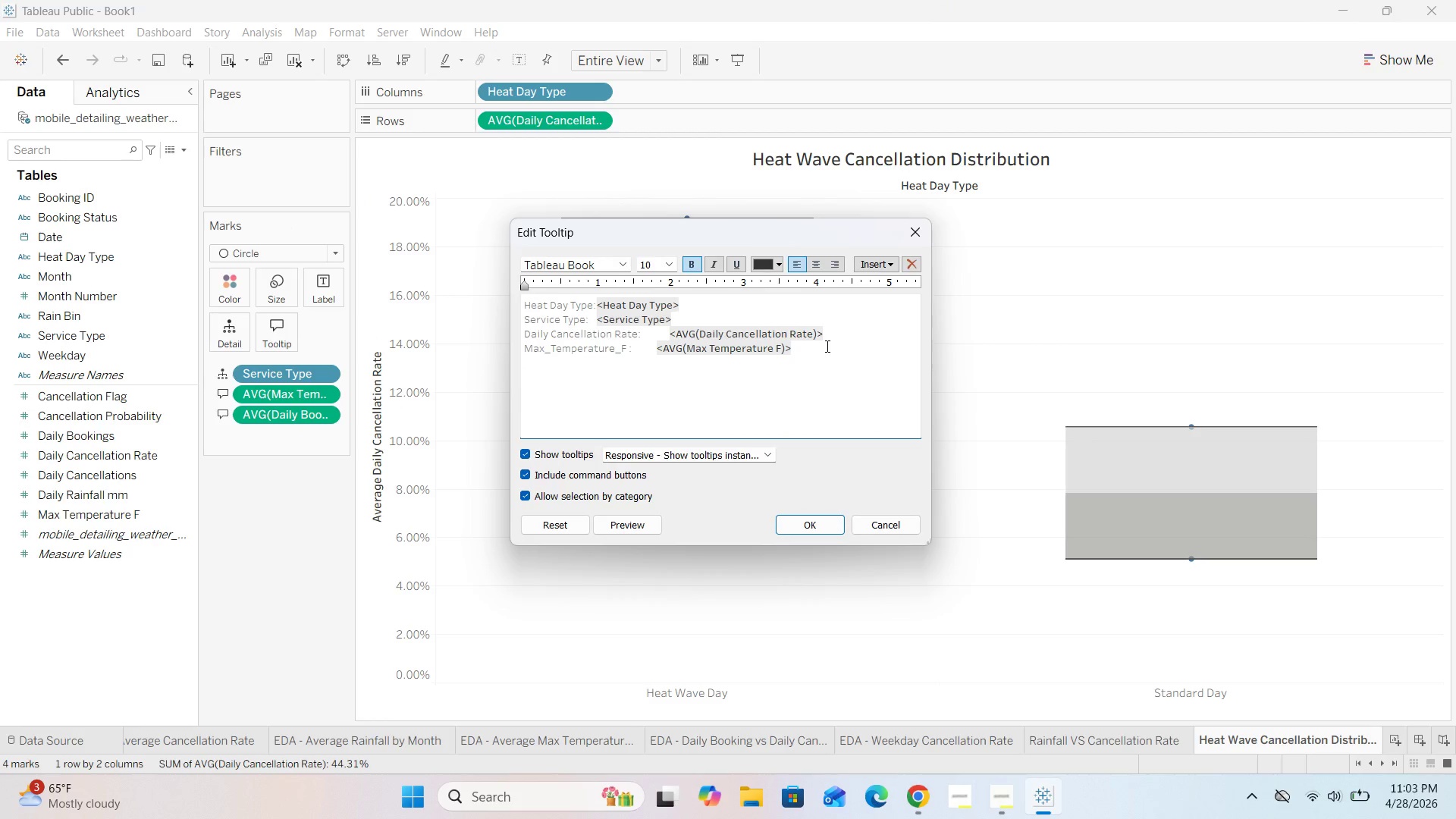 
type(Daily_)
 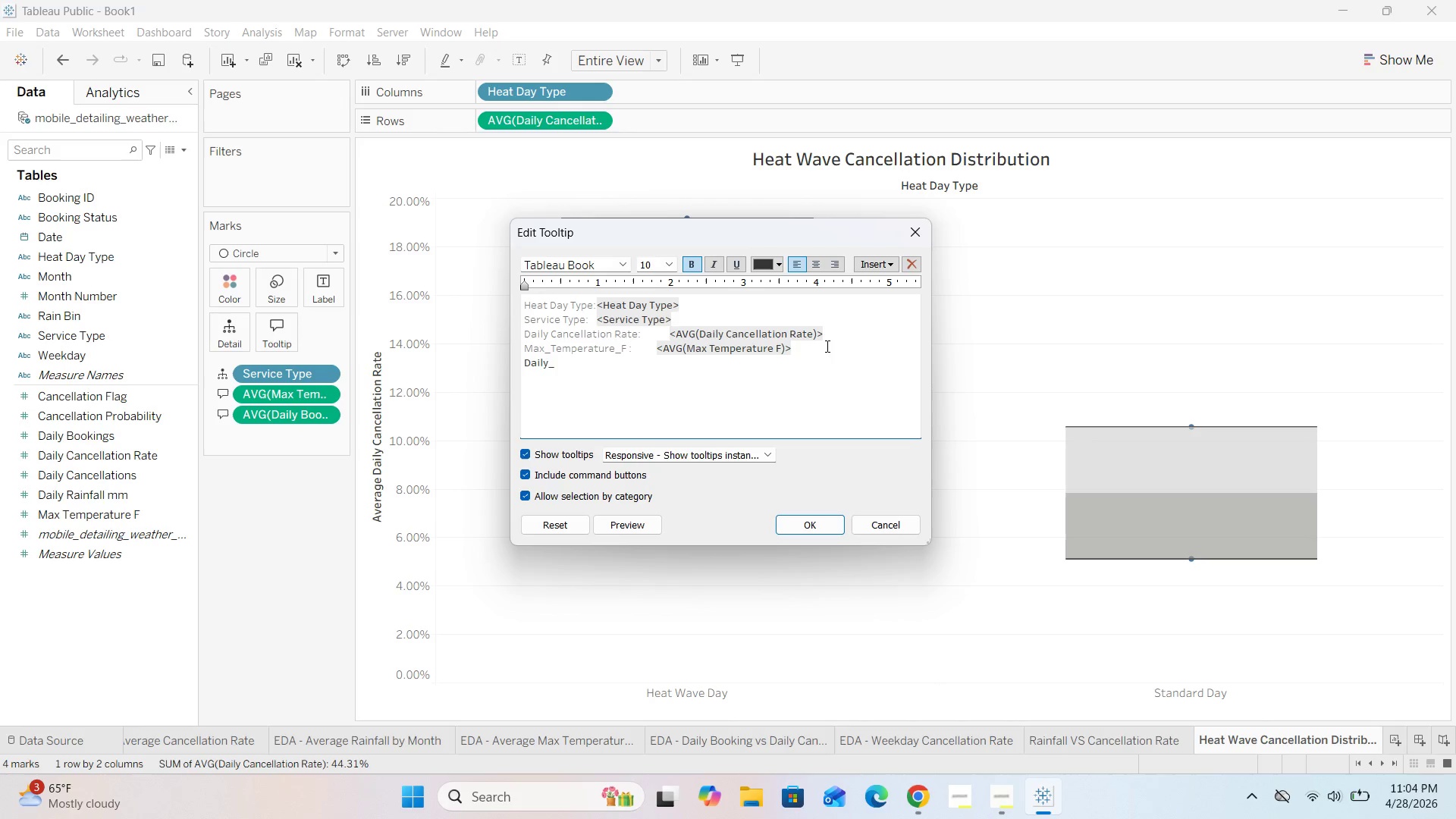 
key(Backspace)
type( Booking)
 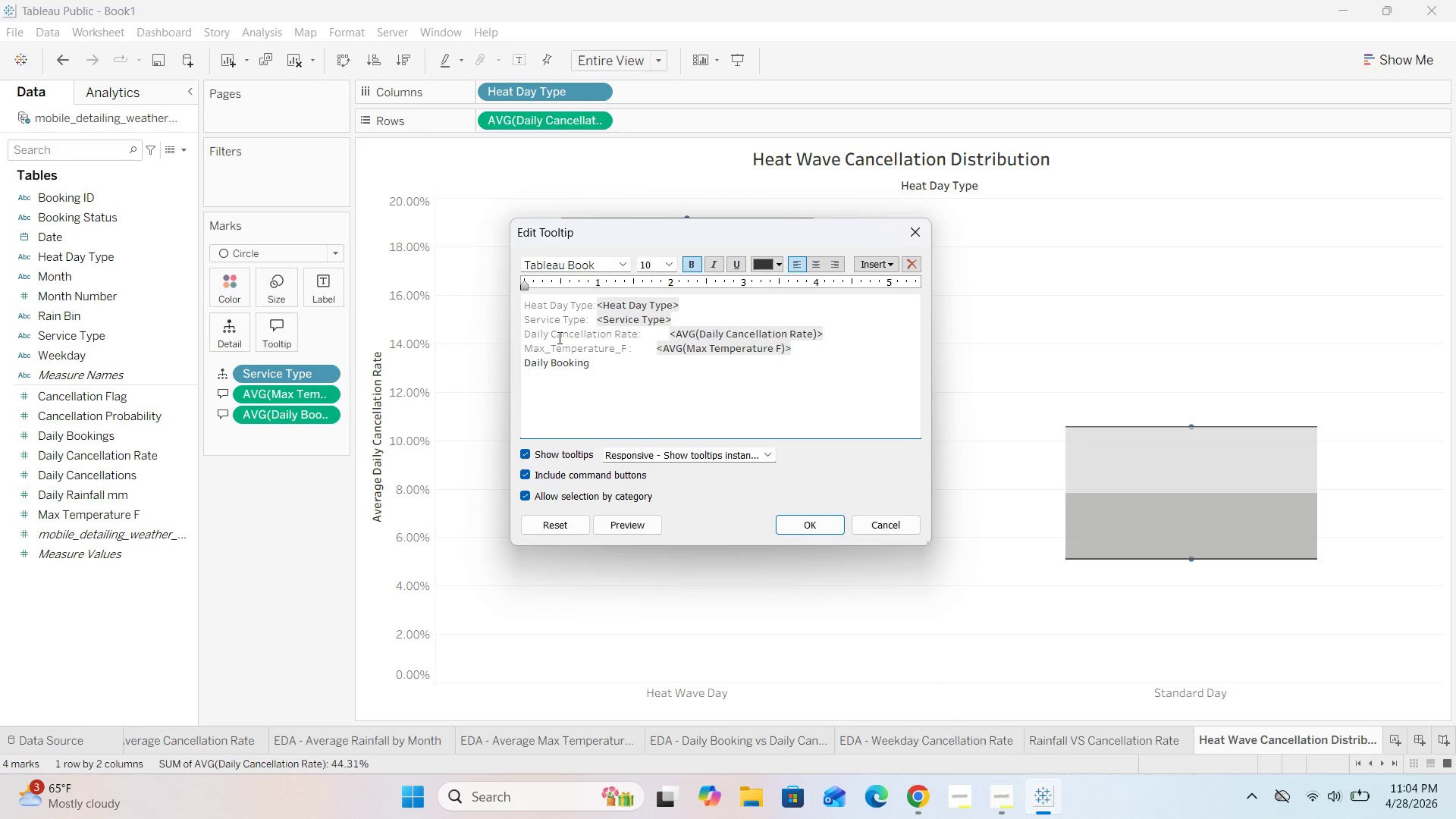 
left_click([551, 346])
 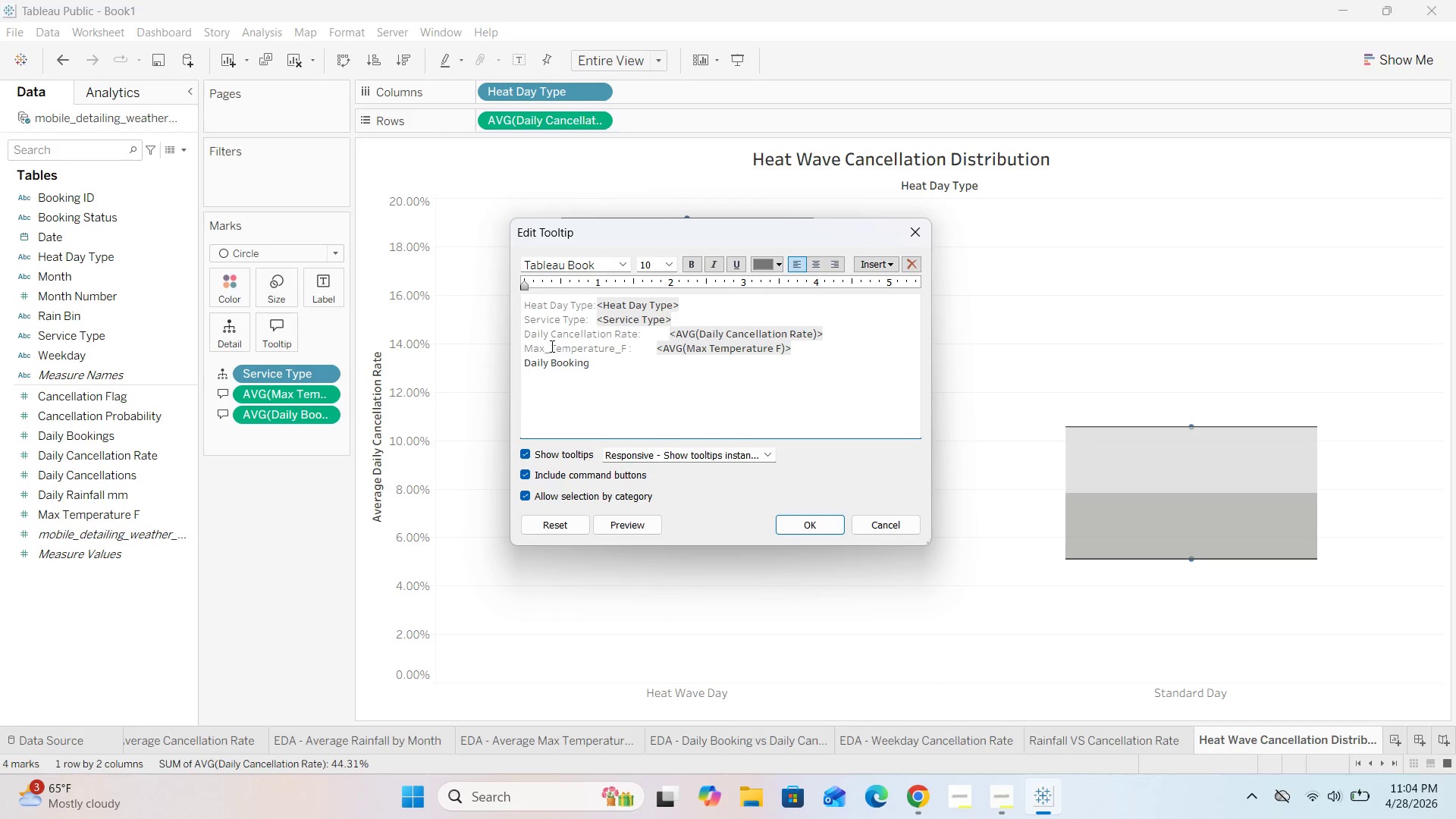 
key(Backspace)
type(imum )
 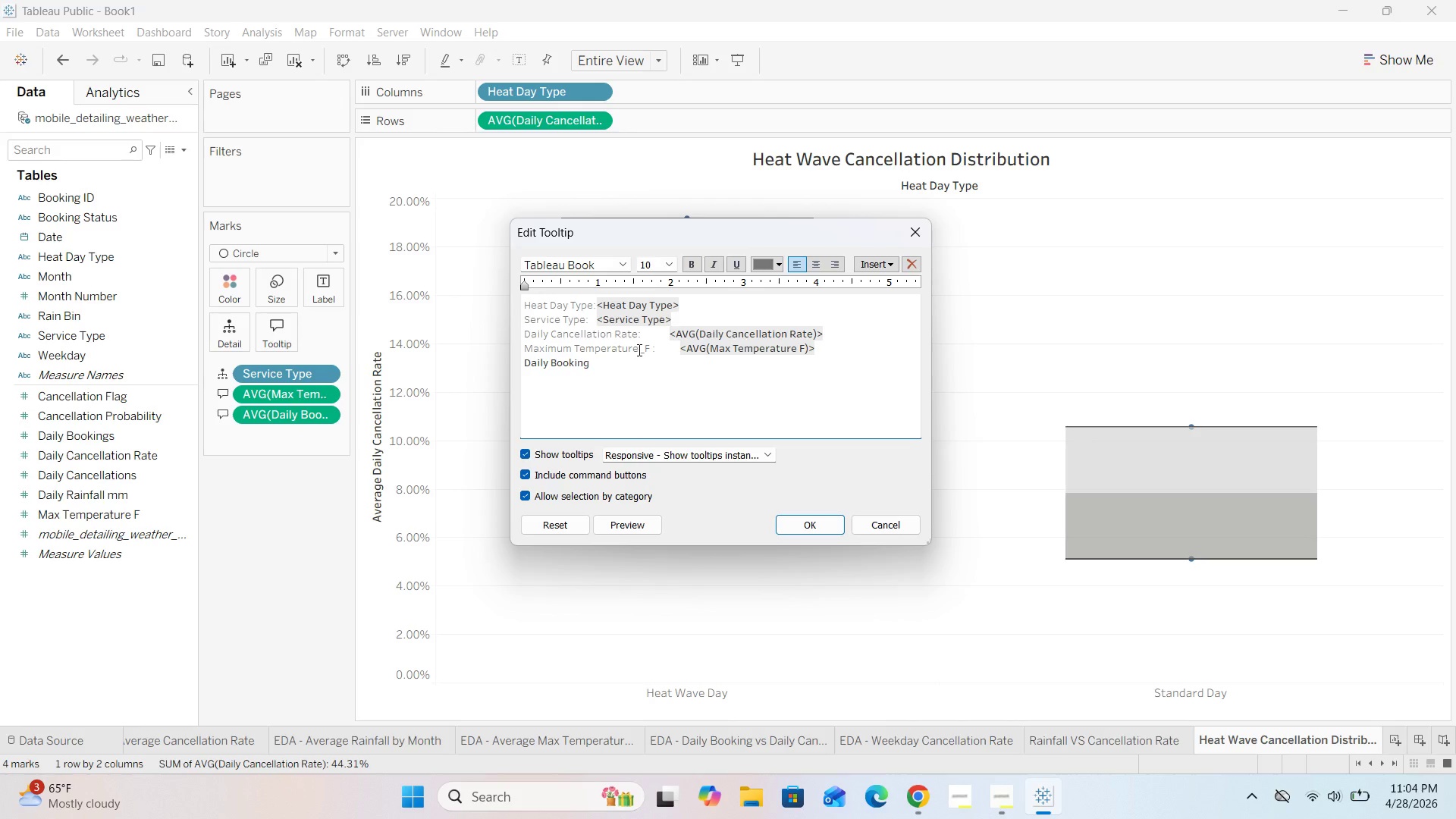 
left_click([642, 350])
 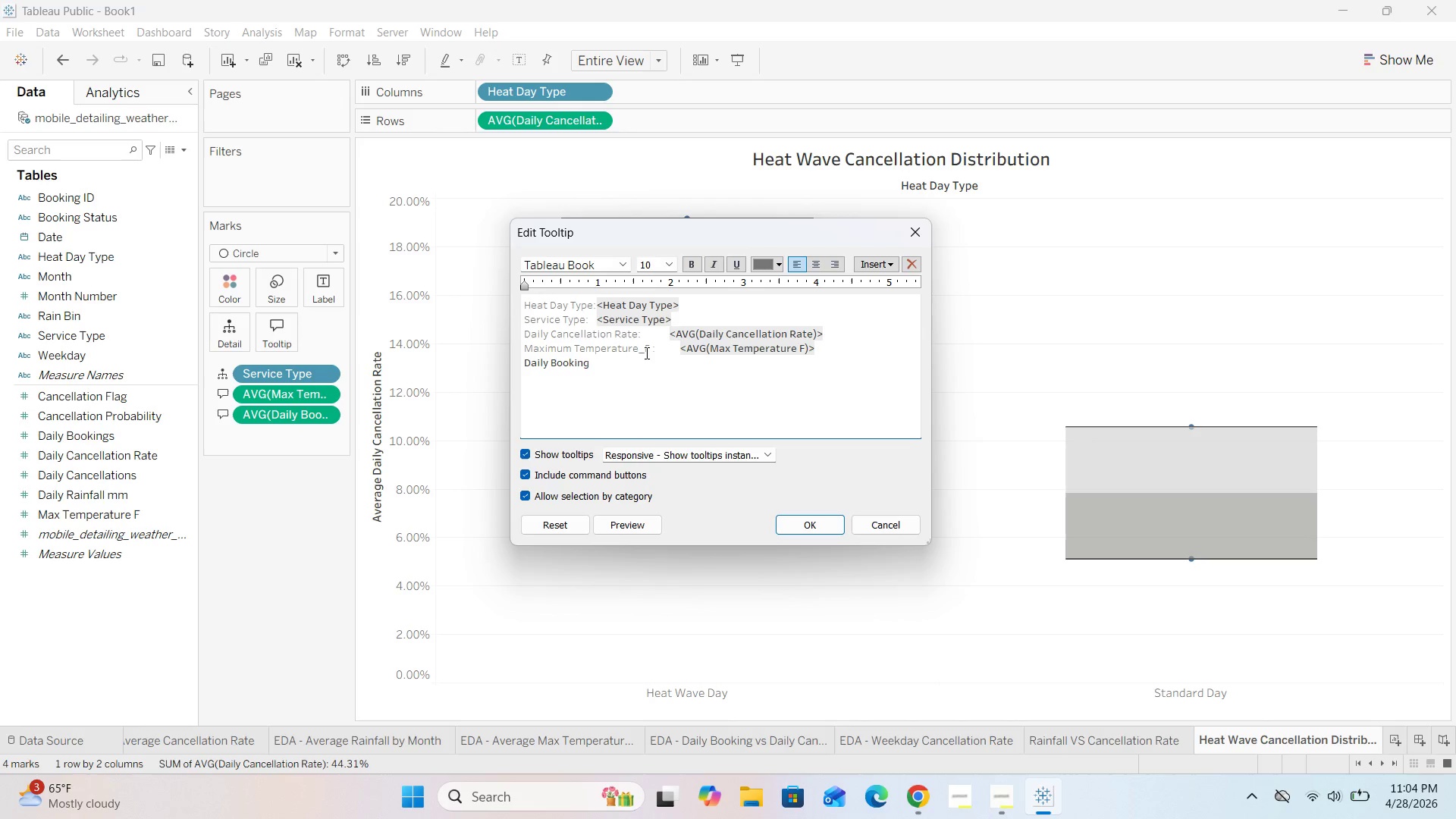 
left_click([645, 351])
 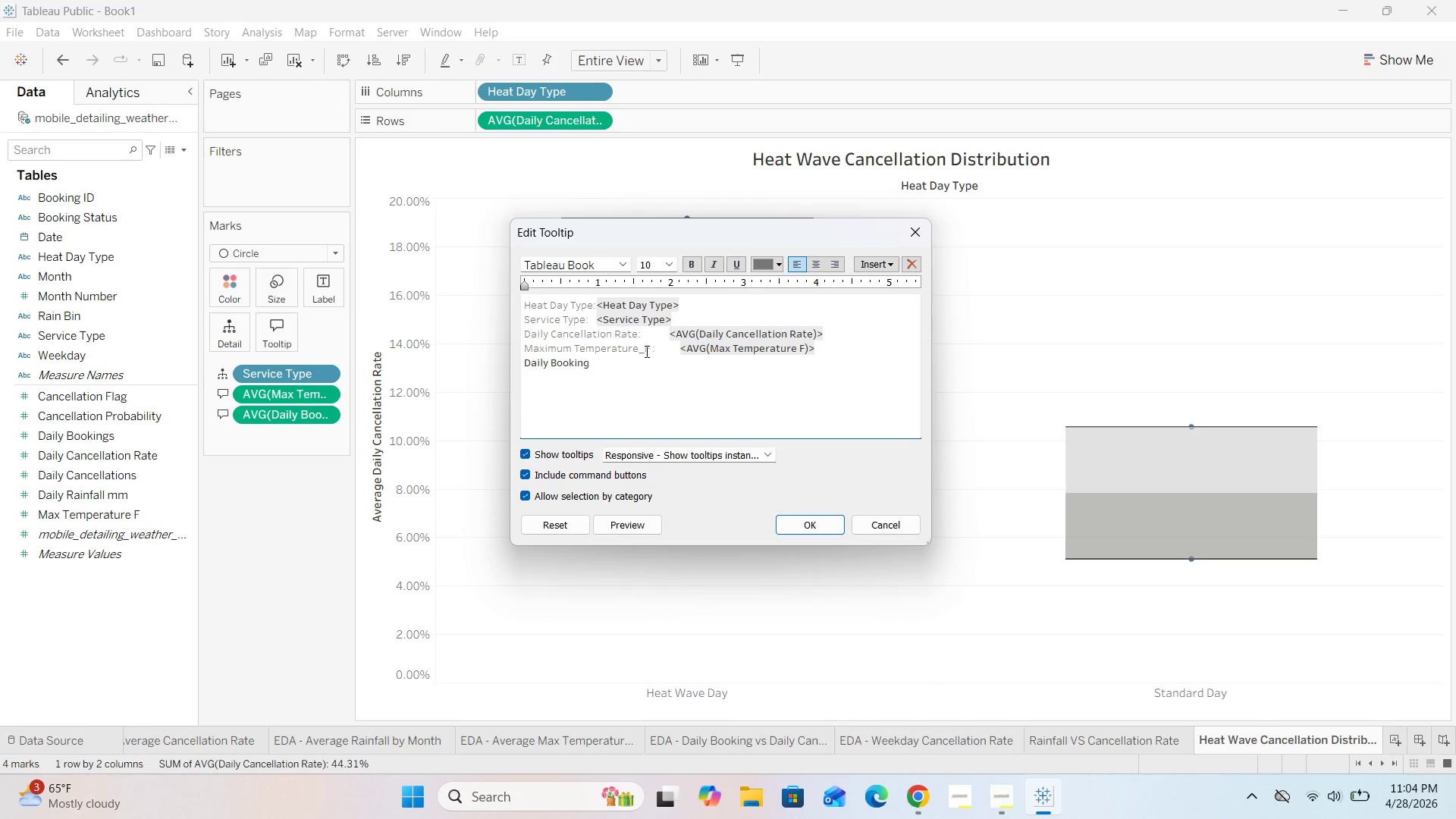 
key(Backspace)
 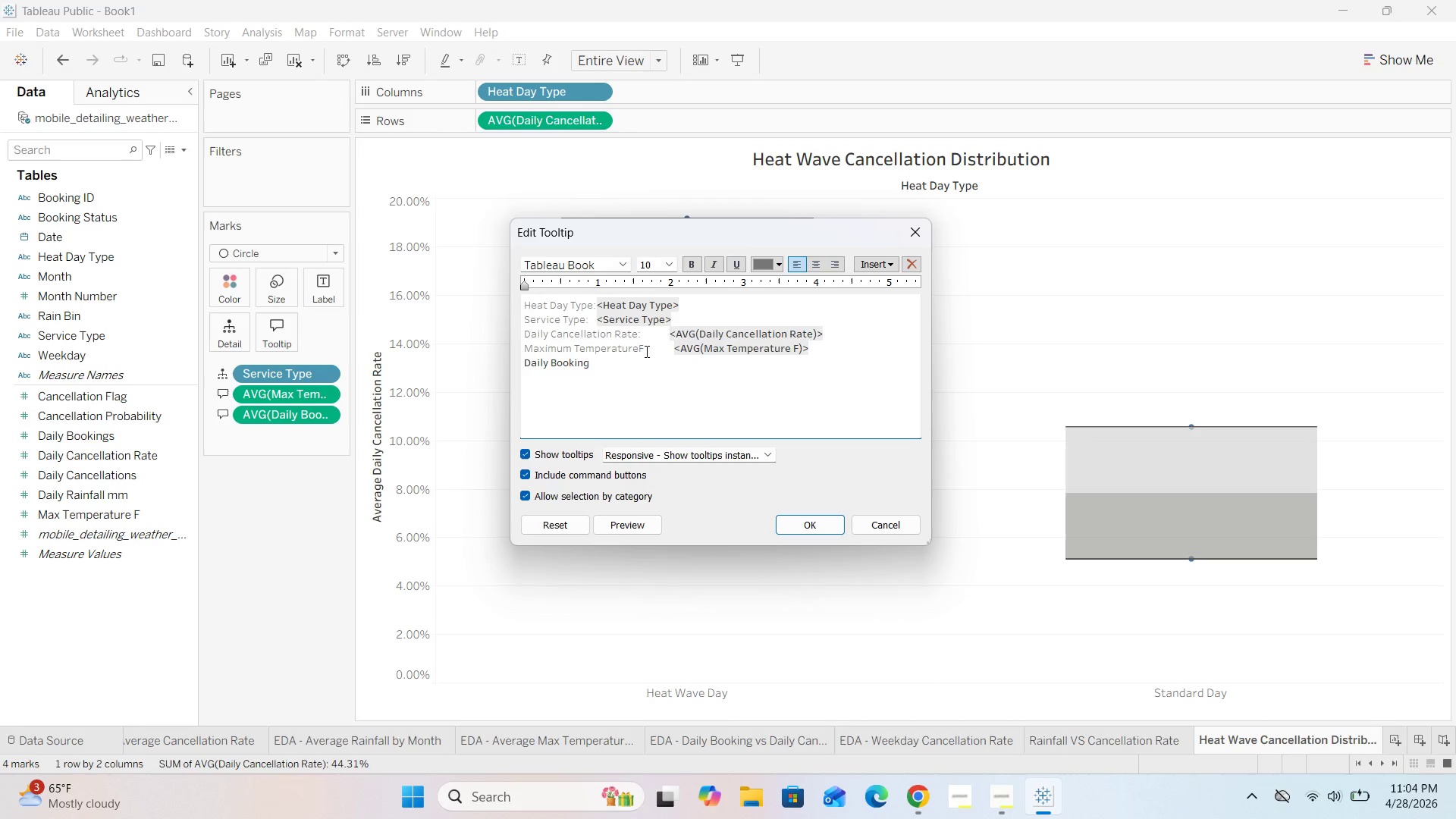 
key(Shift+9)
 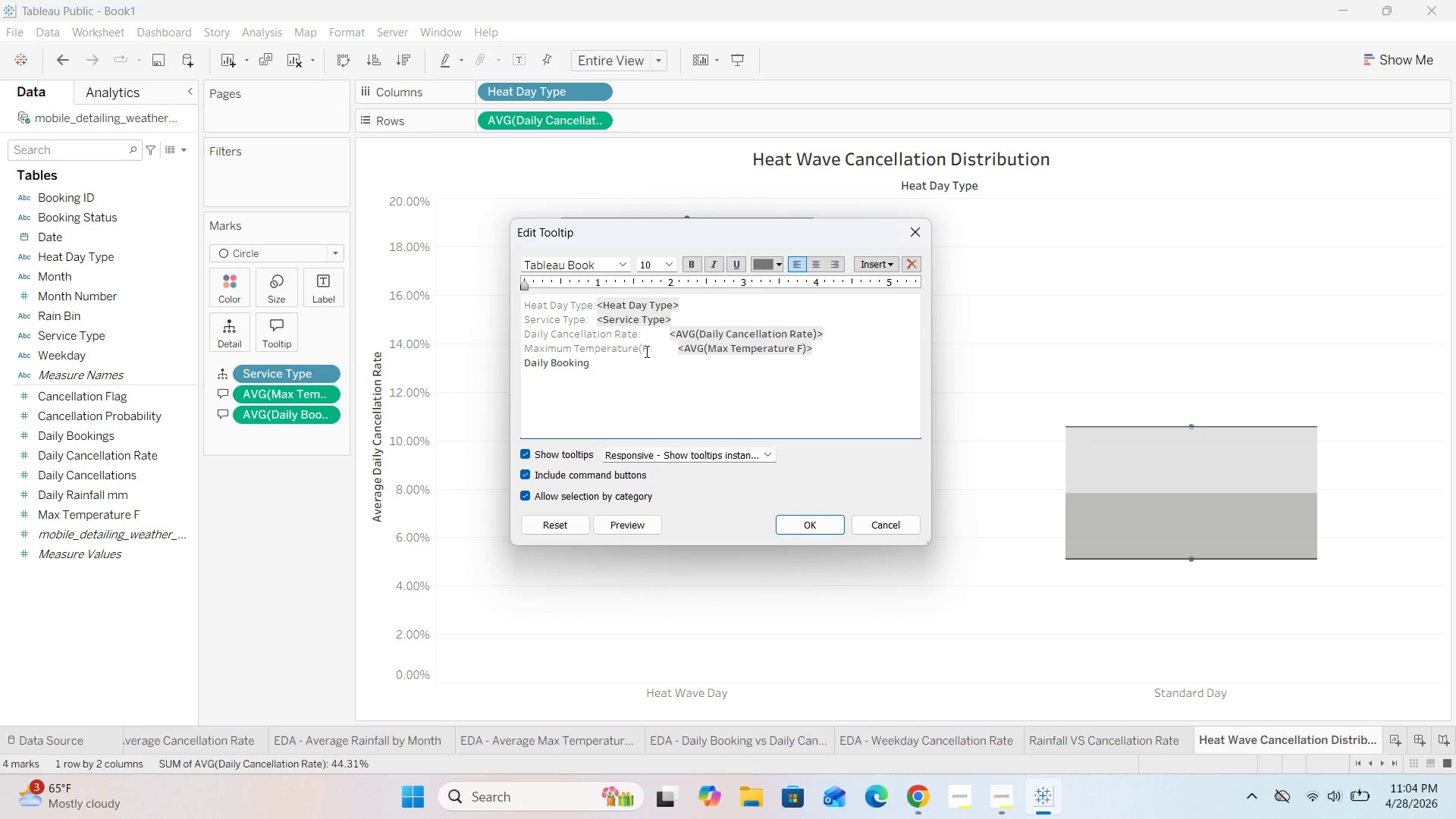 
key(ArrowRight)
 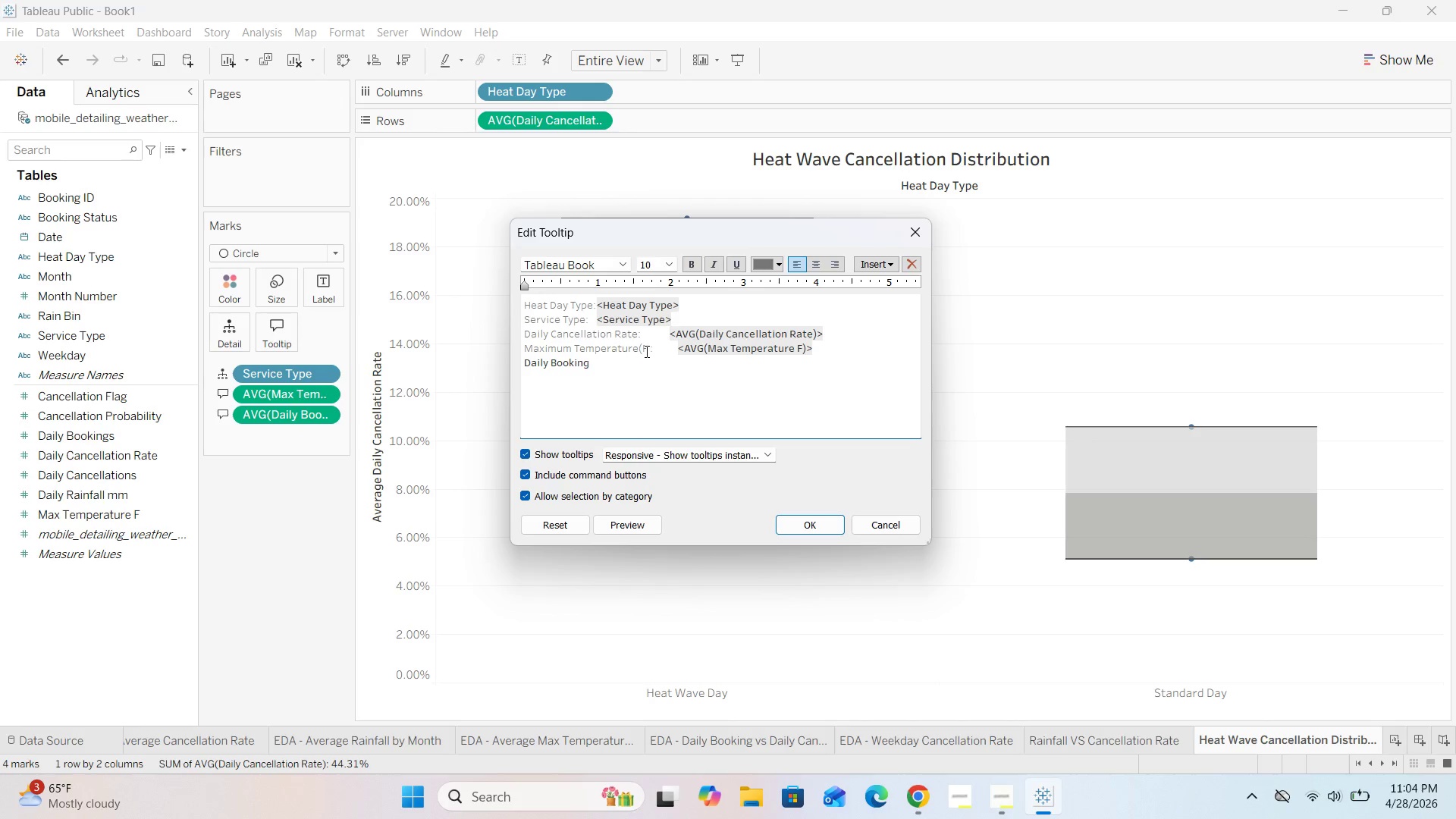 
key(Shift+0)
 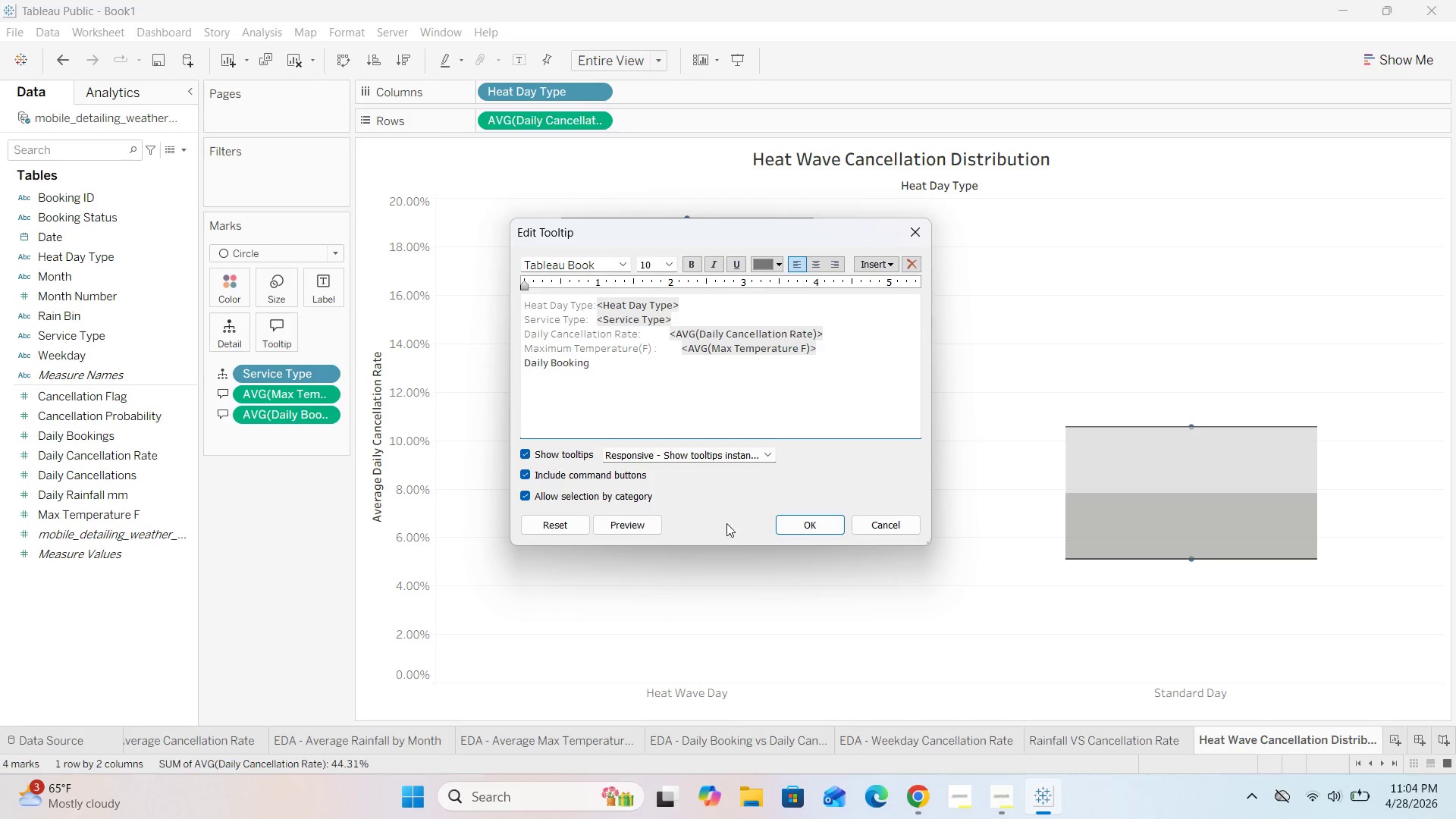 
left_click_drag(start_coordinate=[590, 362], to_coordinate=[479, 363])
 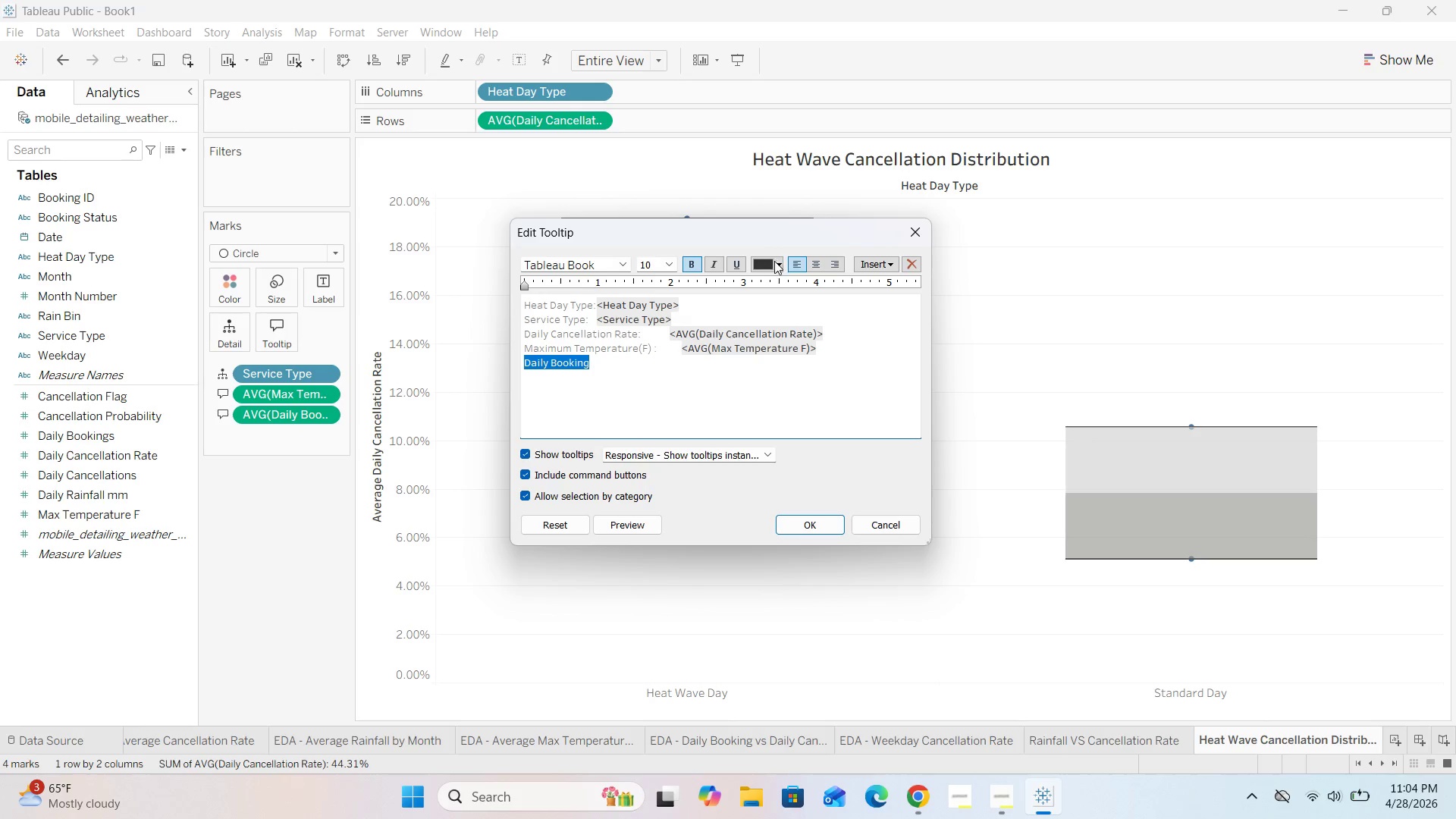 
left_click([774, 262])
 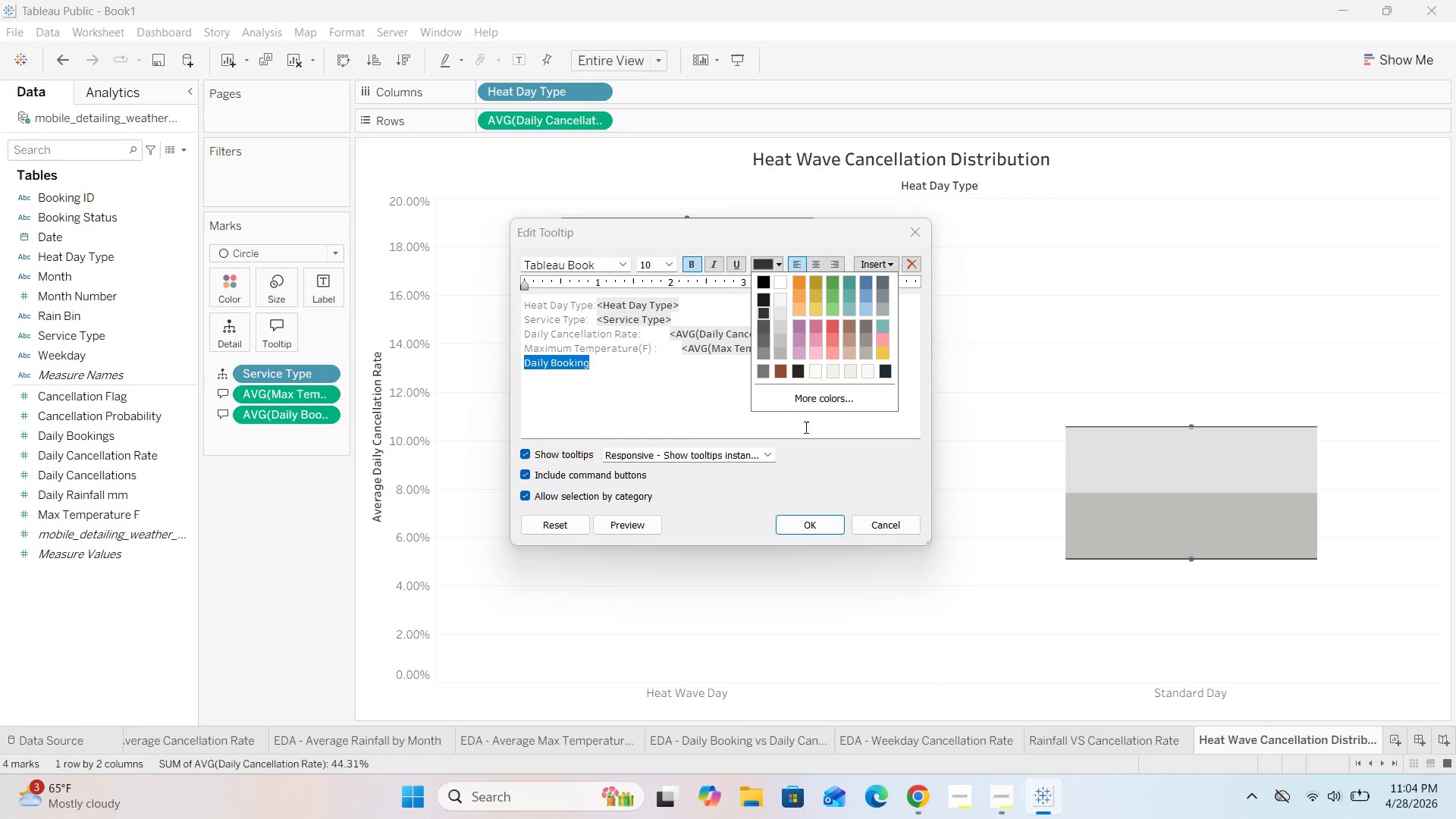 
left_click([811, 409])
 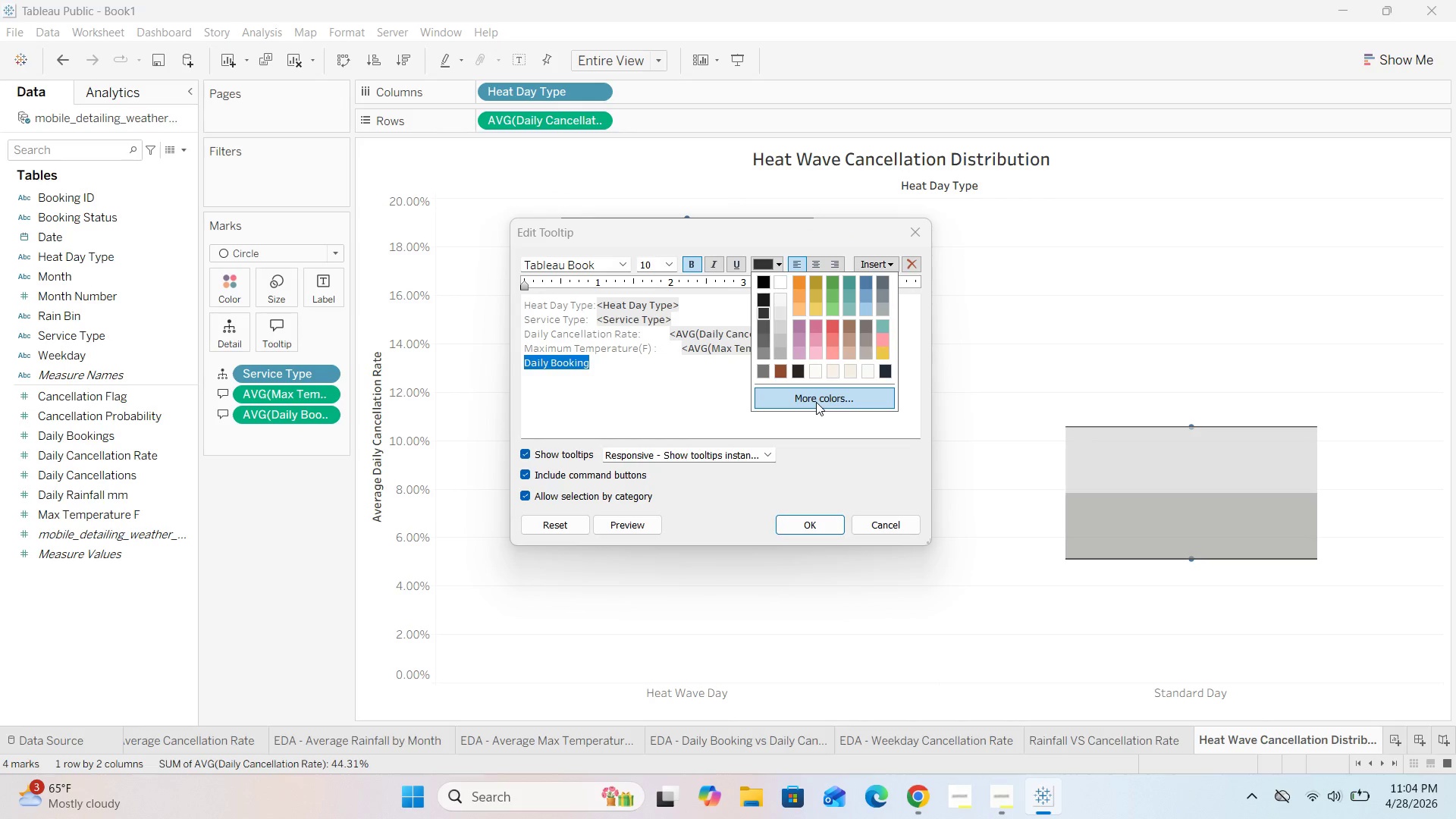 
left_click([816, 402])
 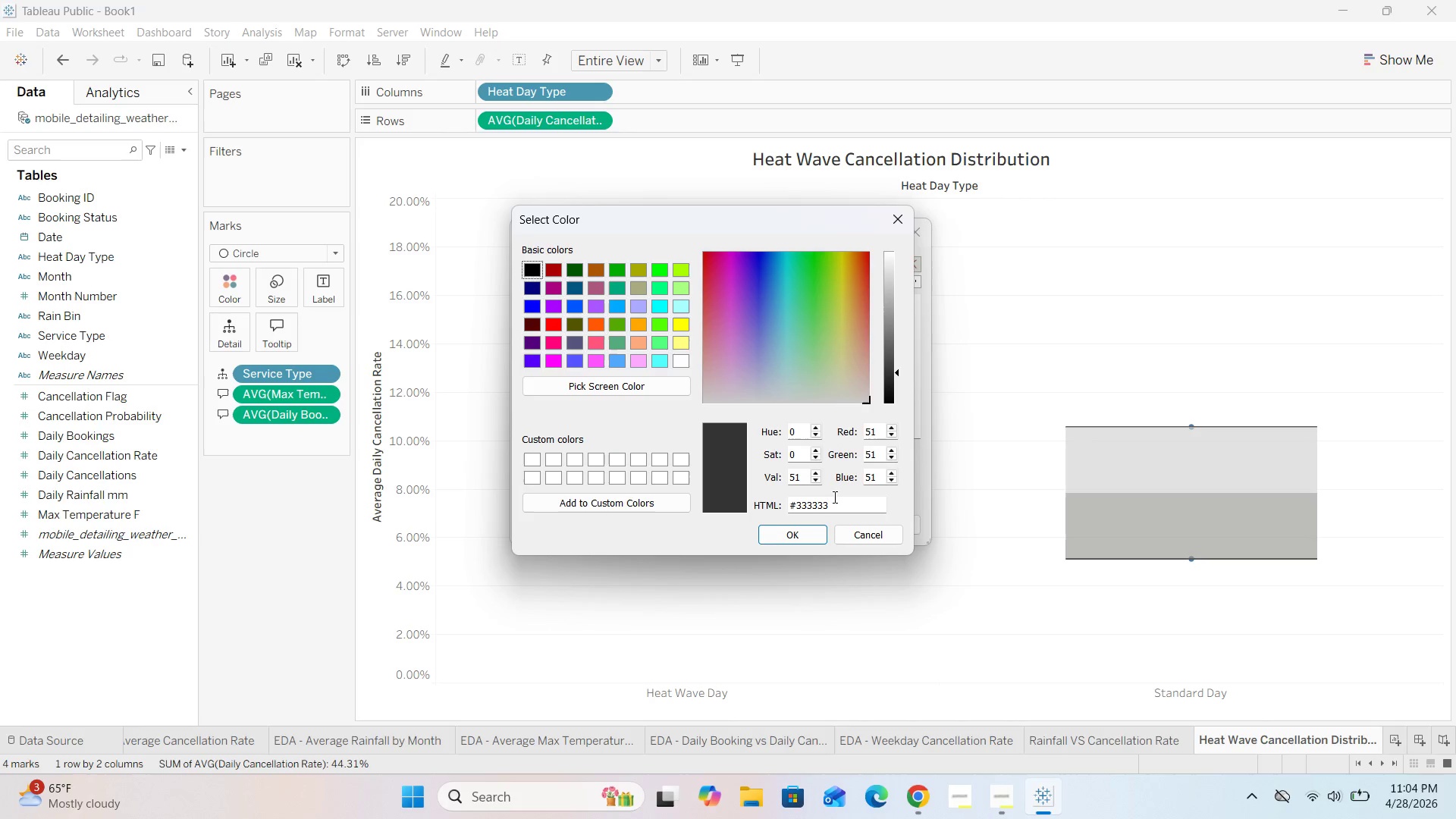 
left_click_drag(start_coordinate=[834, 502], to_coordinate=[795, 507])
 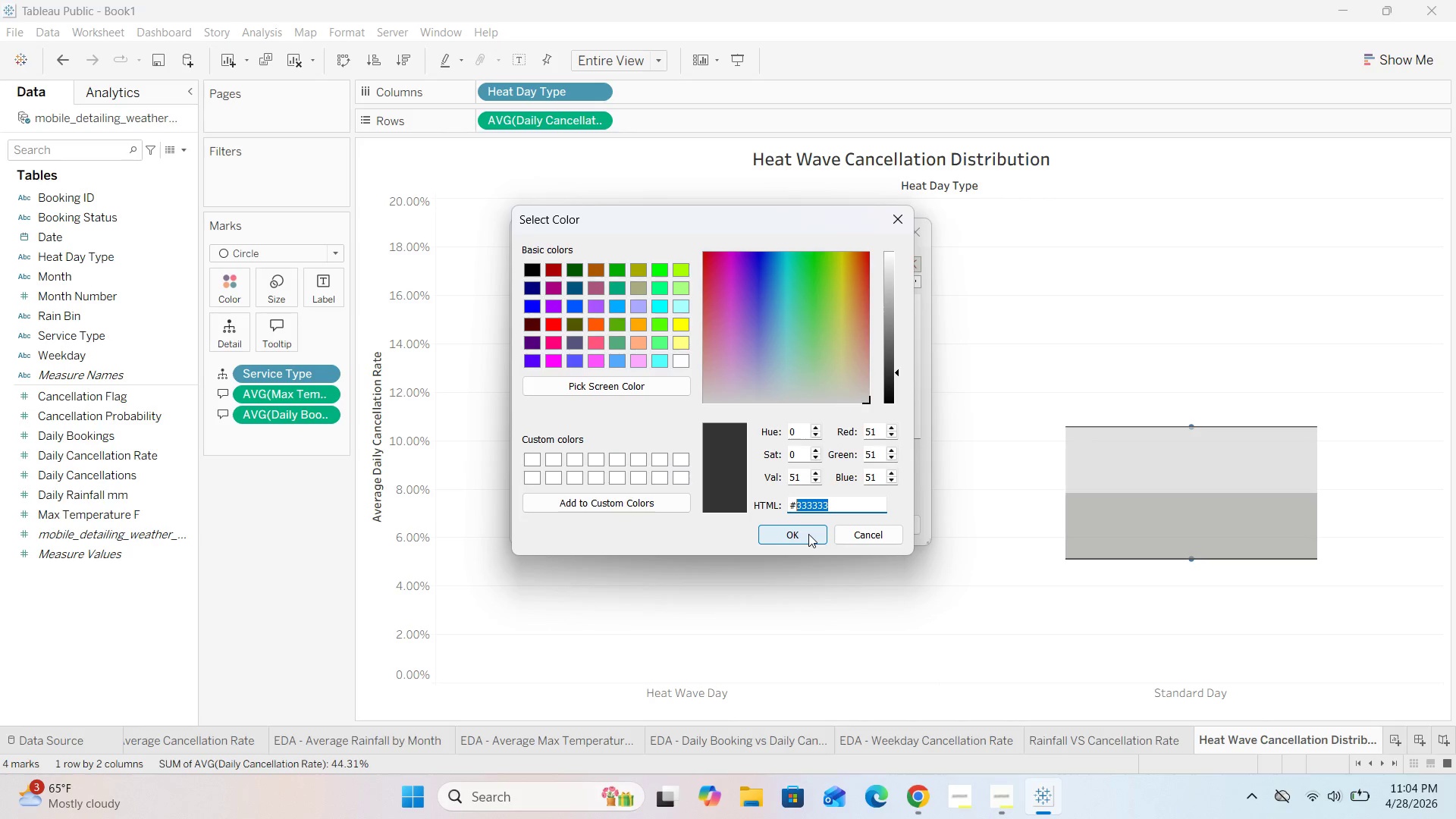 
type(757575)
 